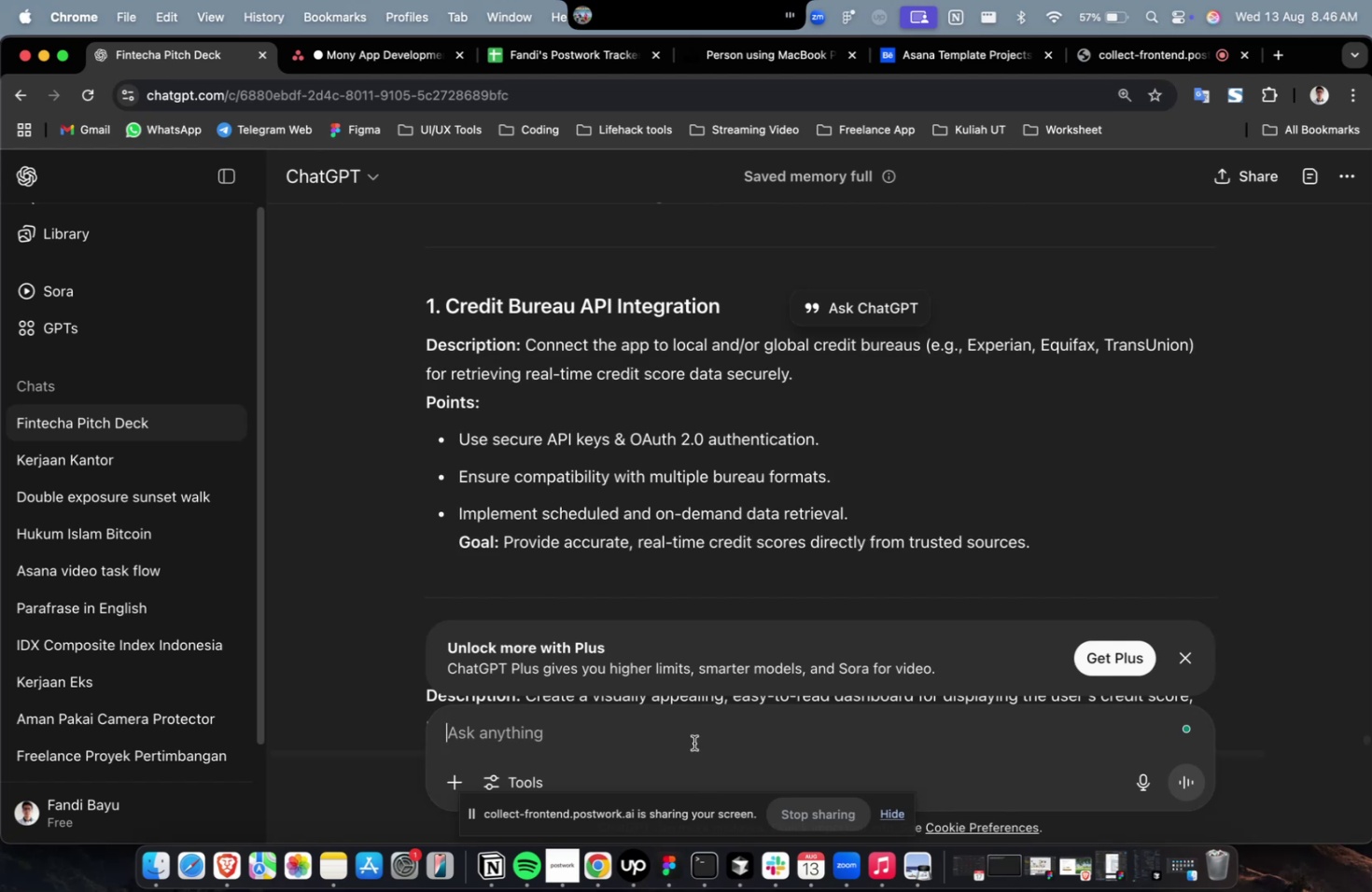 
triple_click([693, 742])
 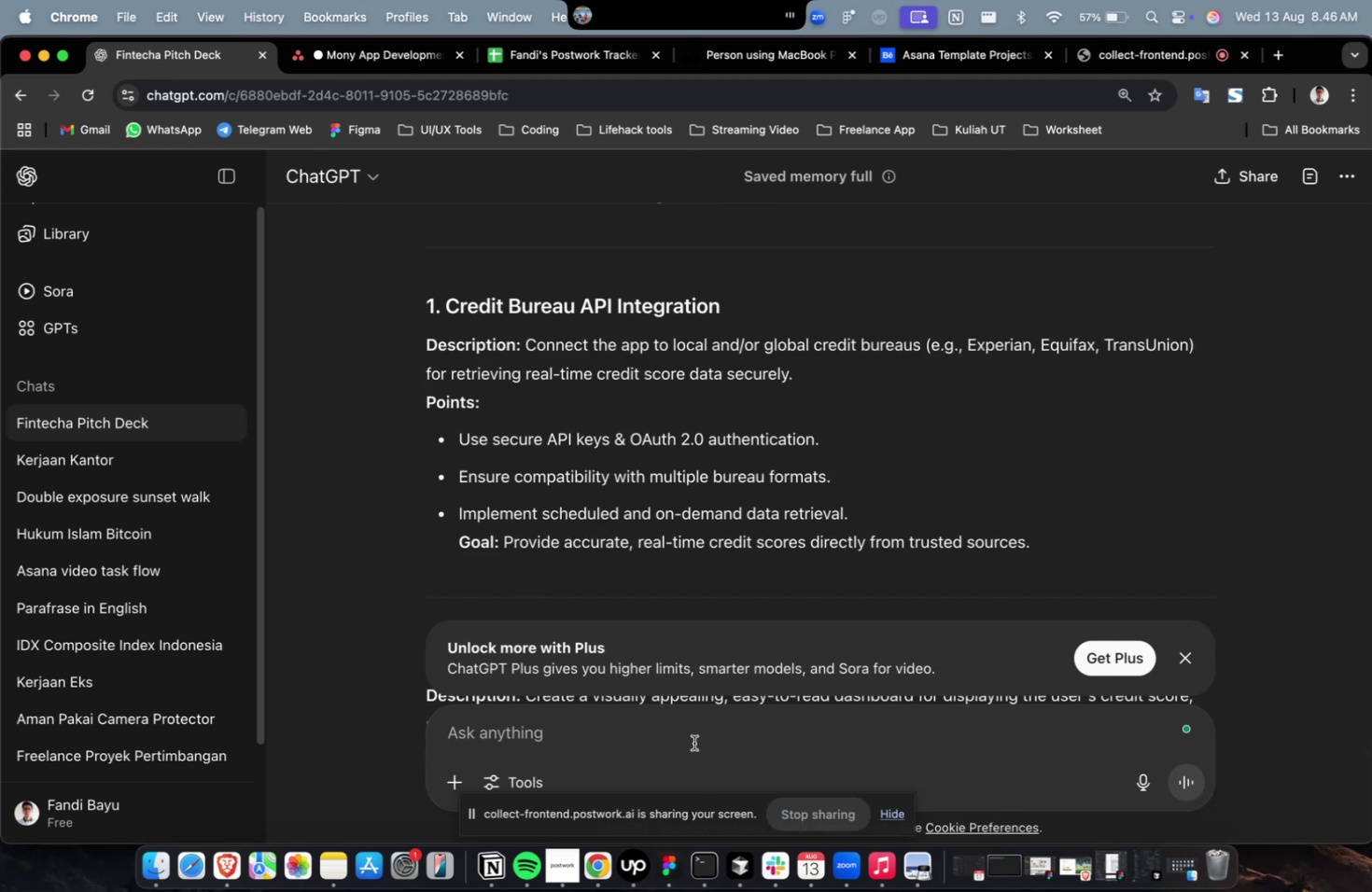 
type(please create maiin )
key(Backspace)
key(Backspace)
key(Backspace)
type(n task for )
 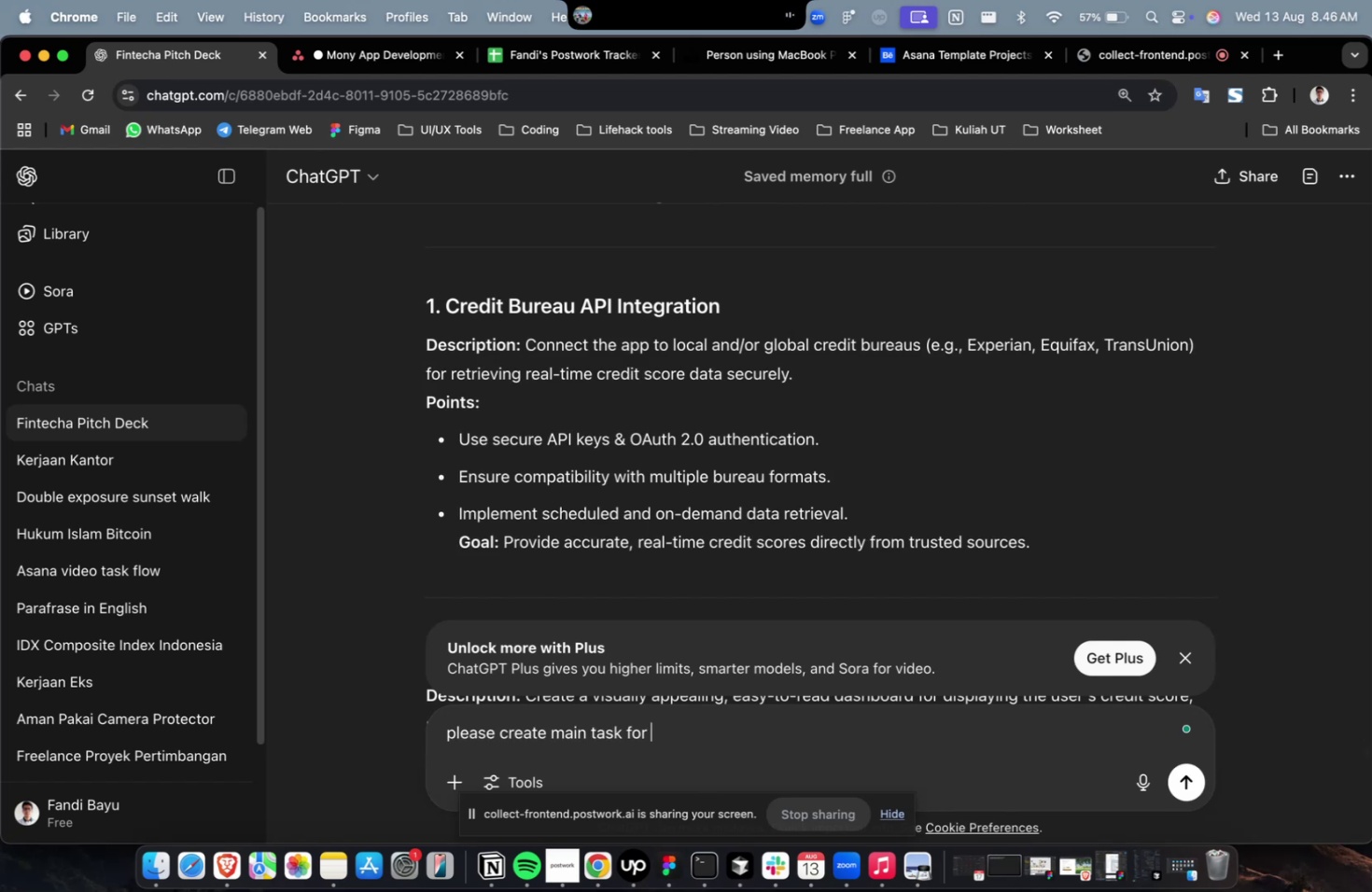 
key(Meta+V)
 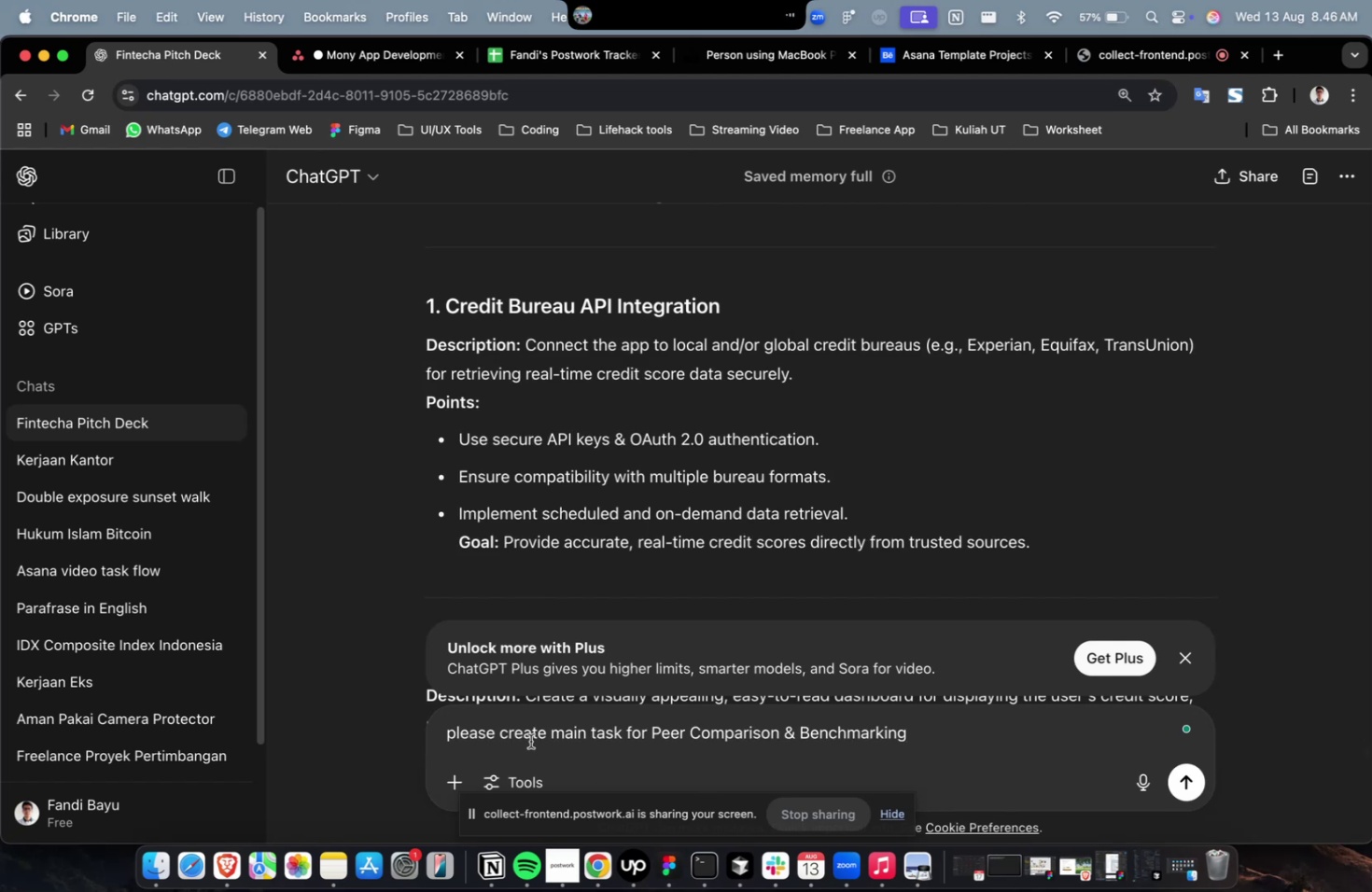 
double_click([530, 740])
 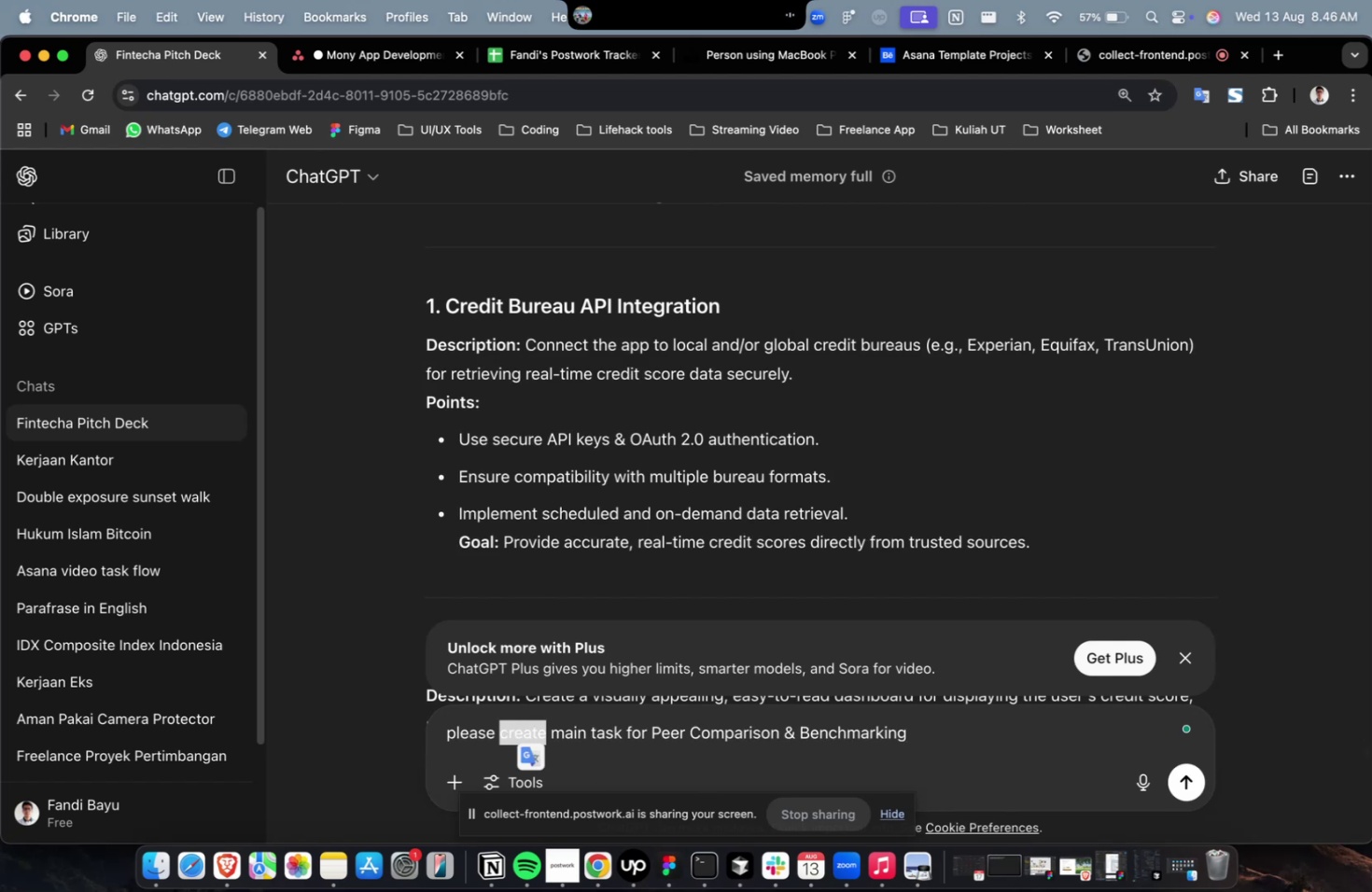 
type(detailed)
 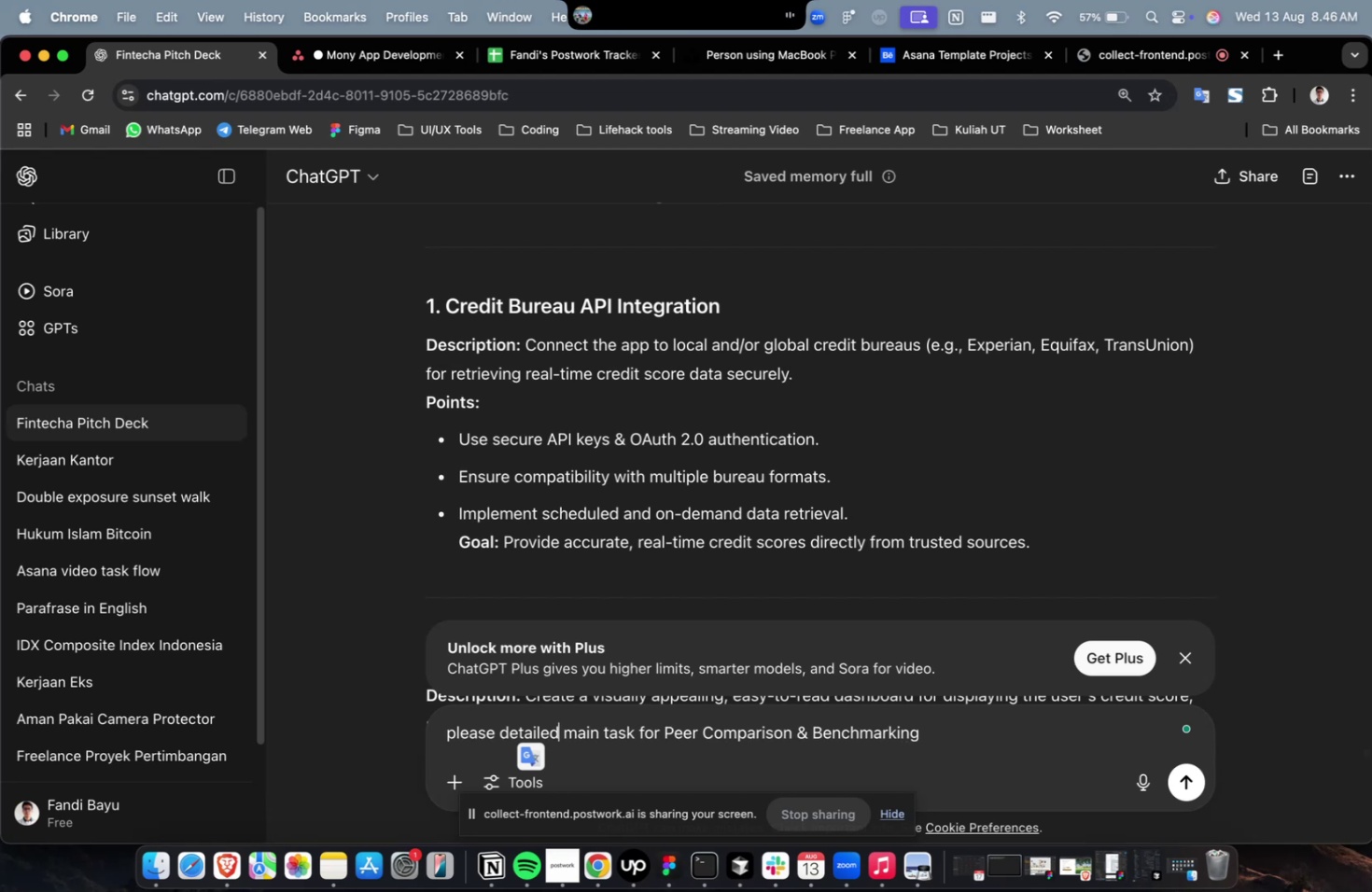 
key(Enter)
 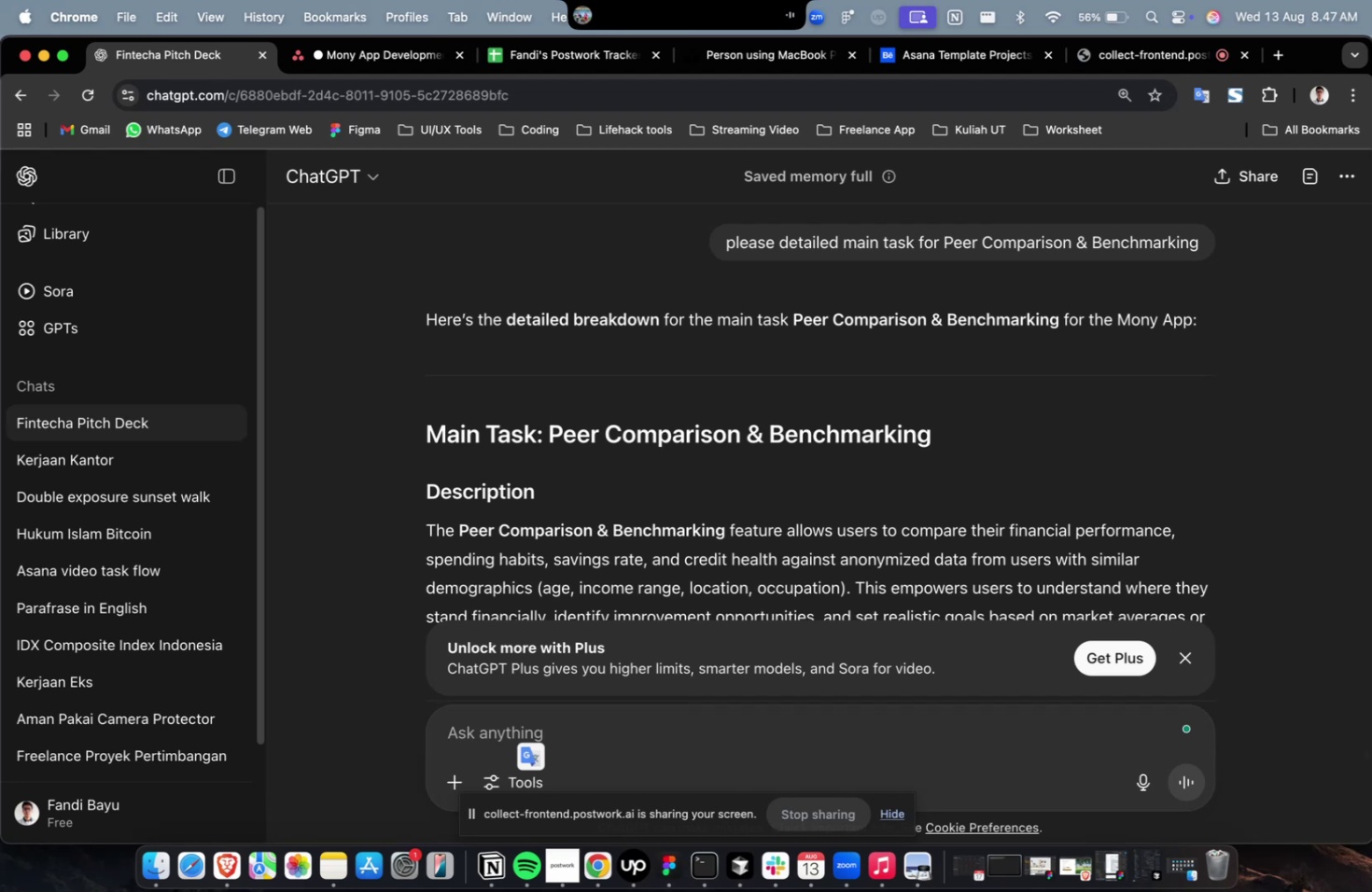 
wait(74.95)
 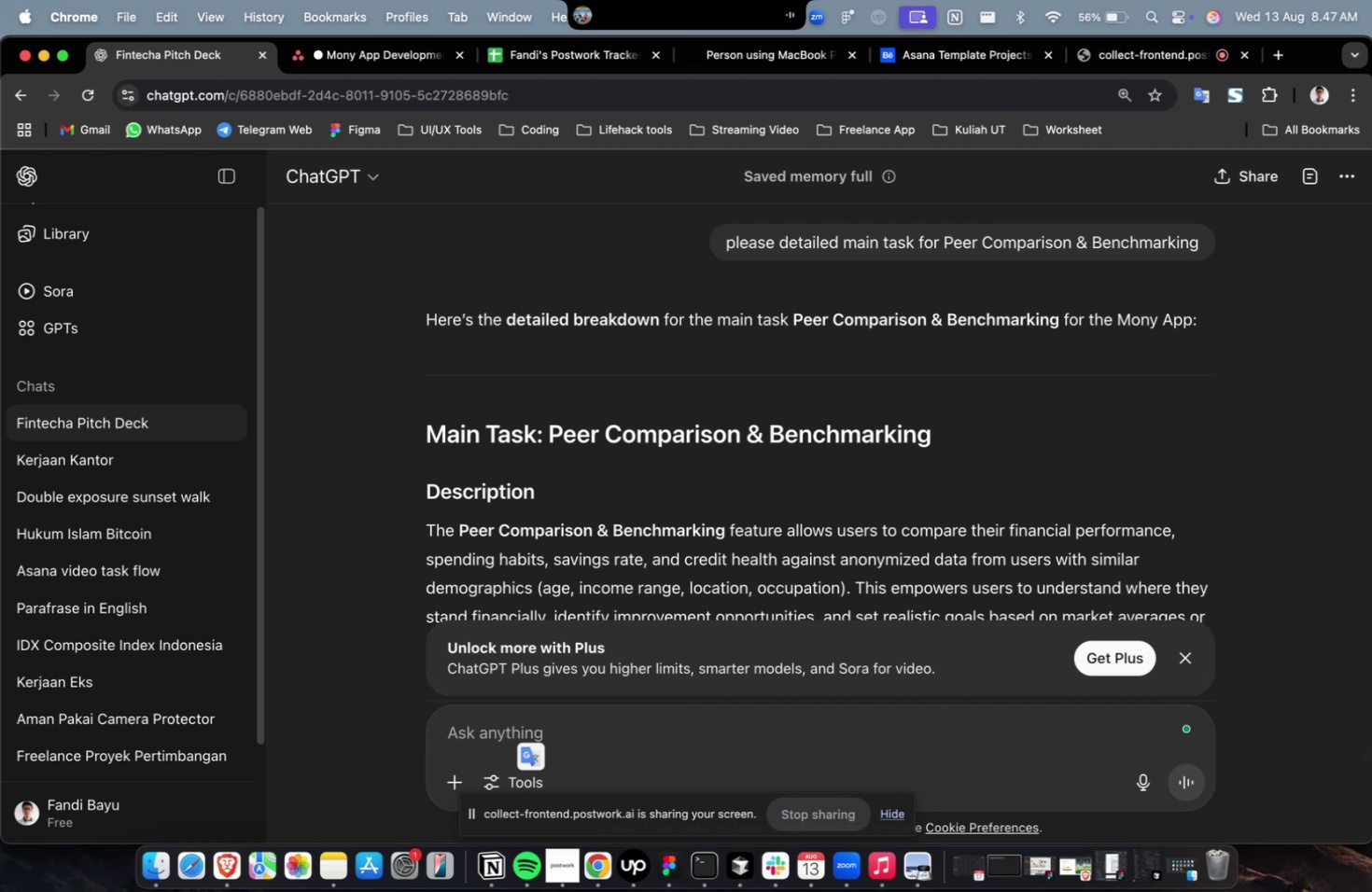 
scroll: coordinate [856, 473], scroll_direction: down, amount: 27.0
 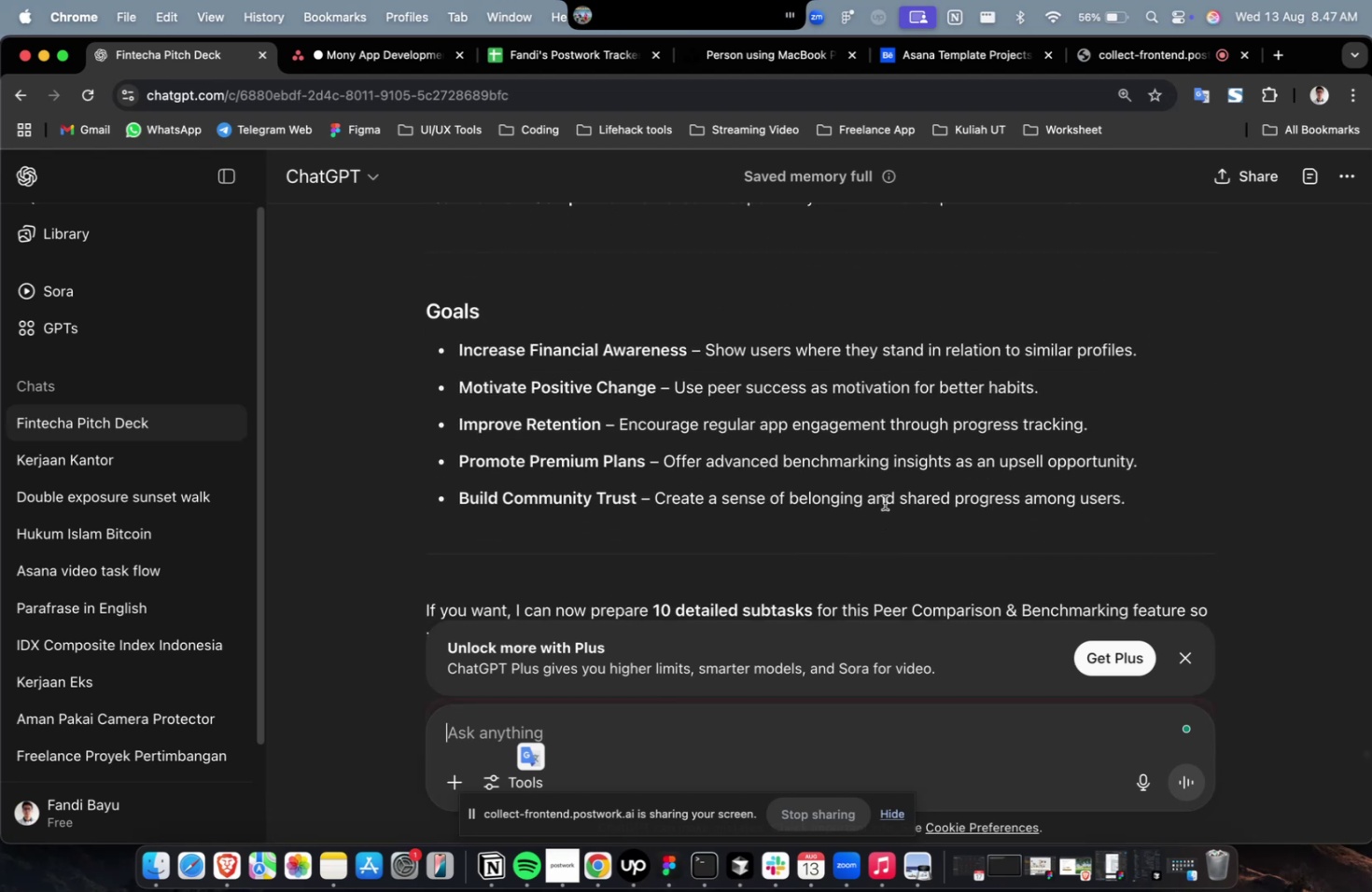 
scroll: coordinate [862, 471], scroll_direction: up, amount: 33.0
 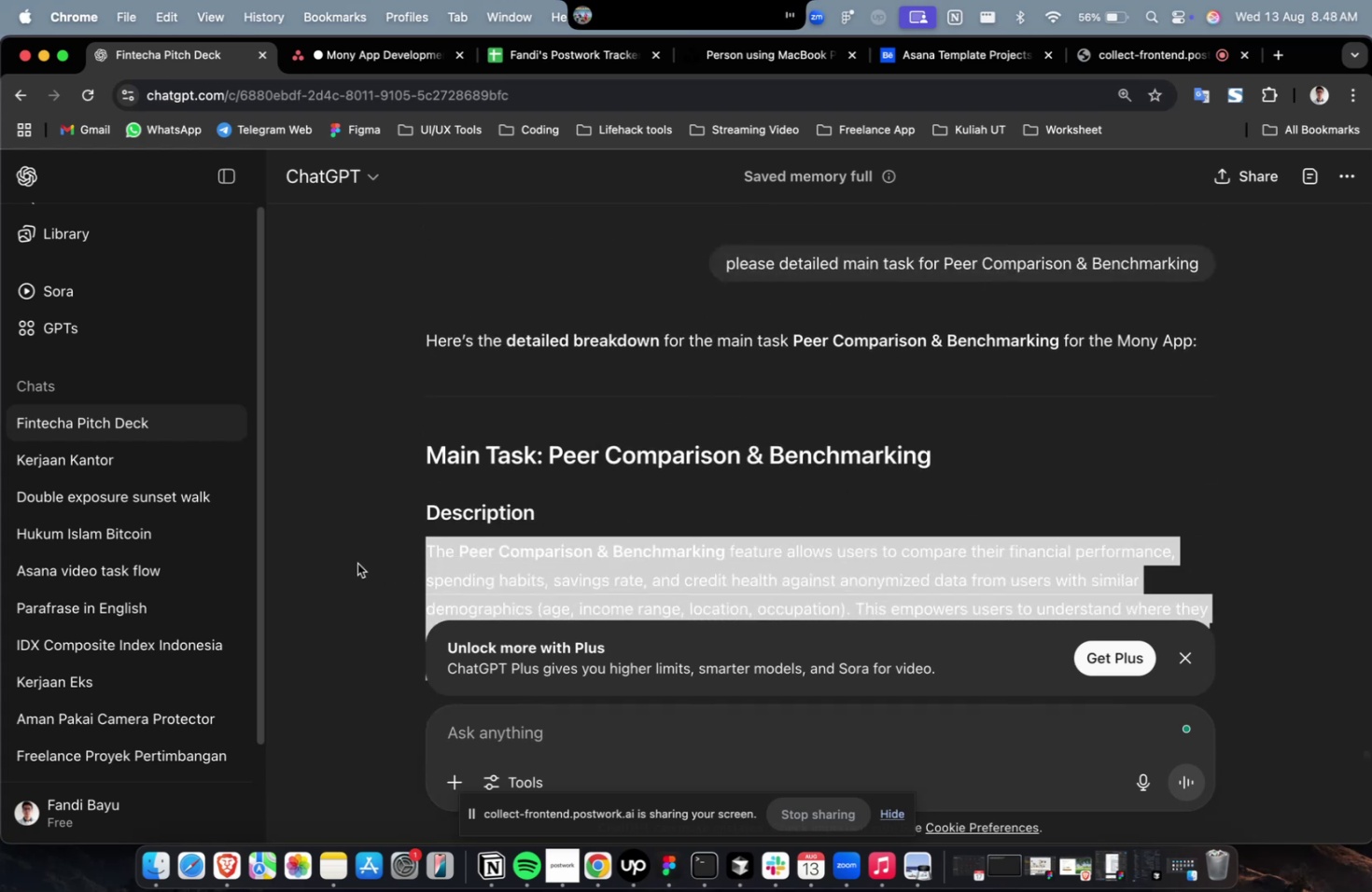 
key(Meta+C)
 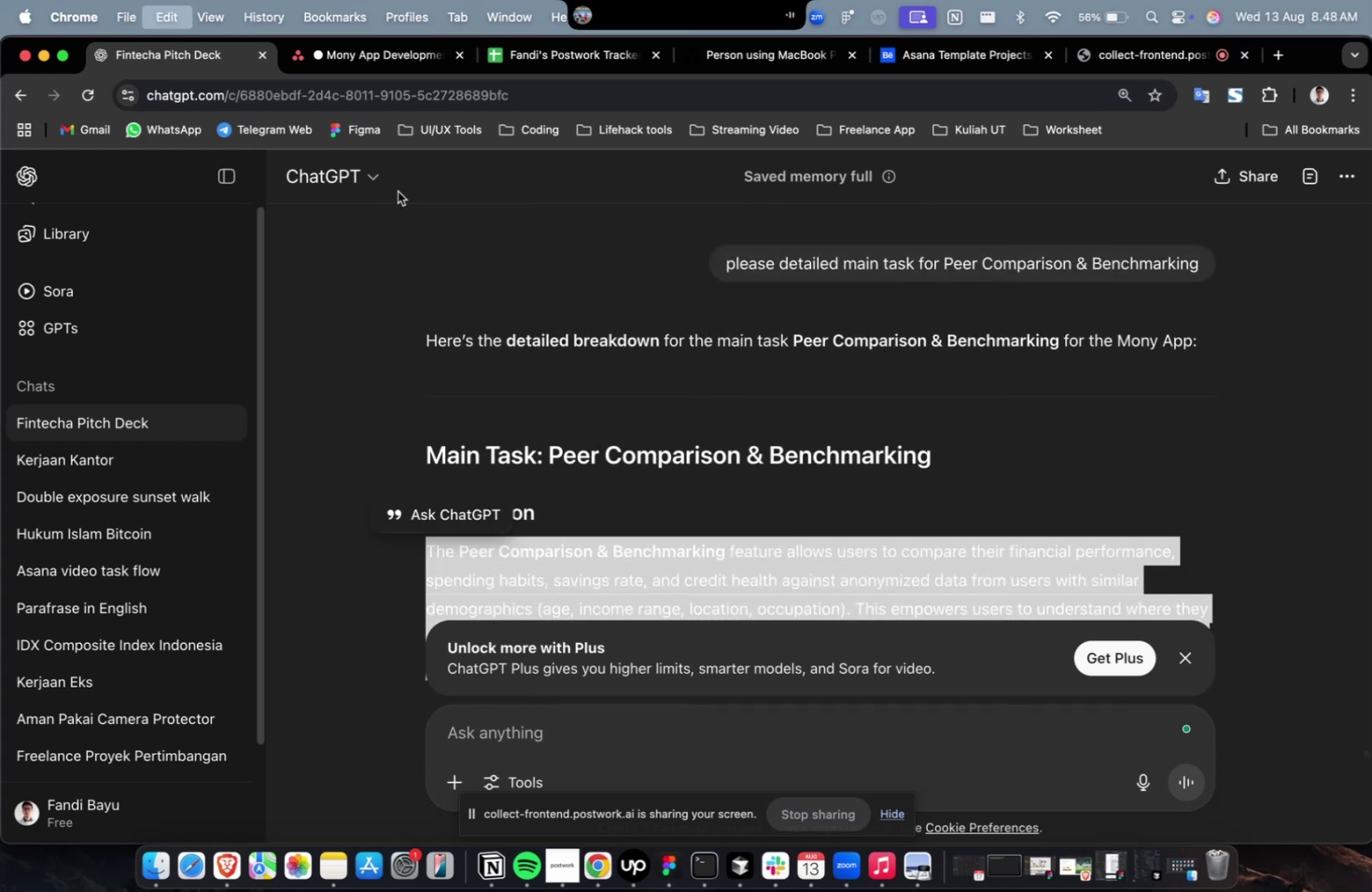 
key(Meta+C)
 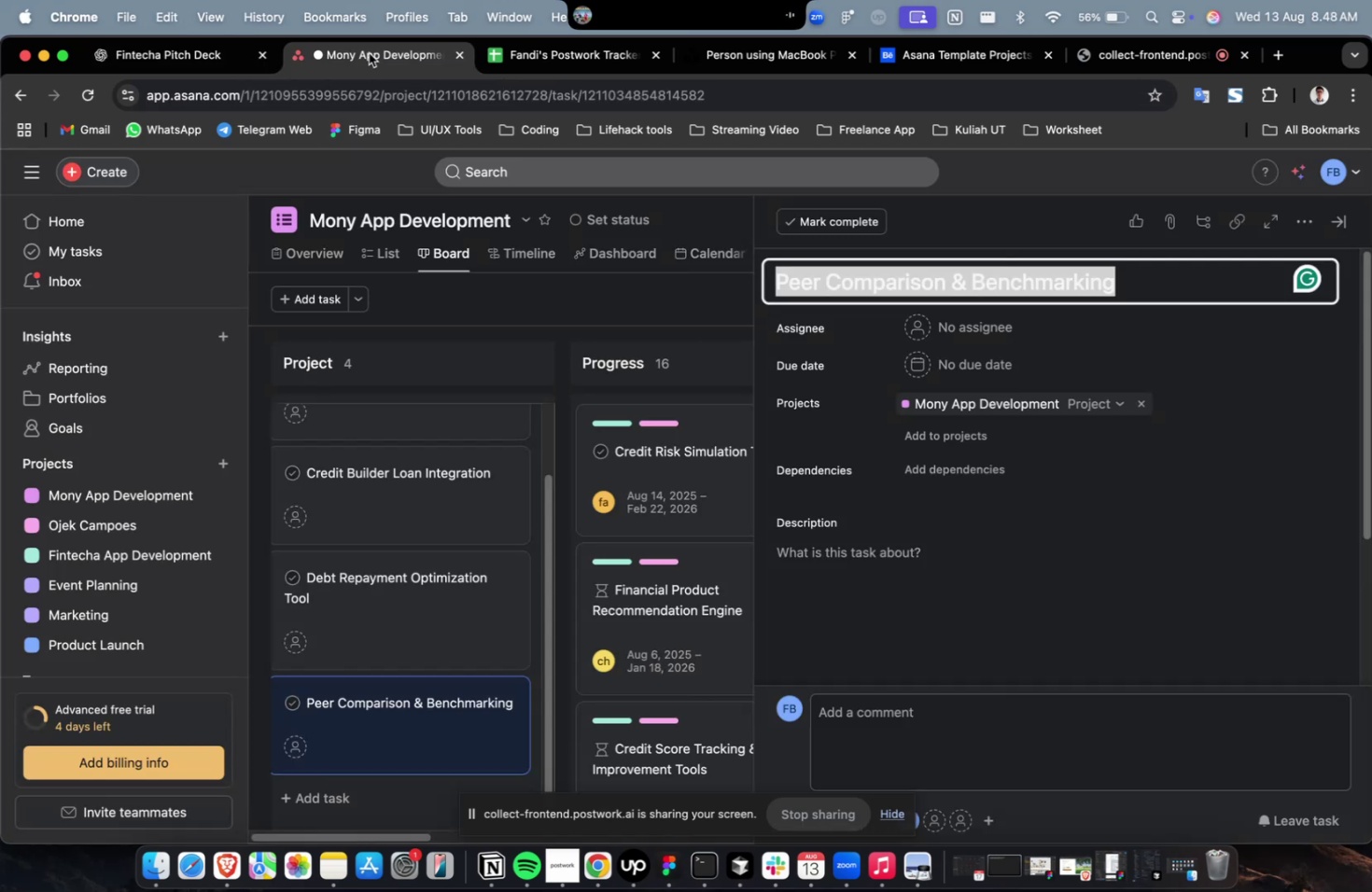 
left_click([369, 53])
 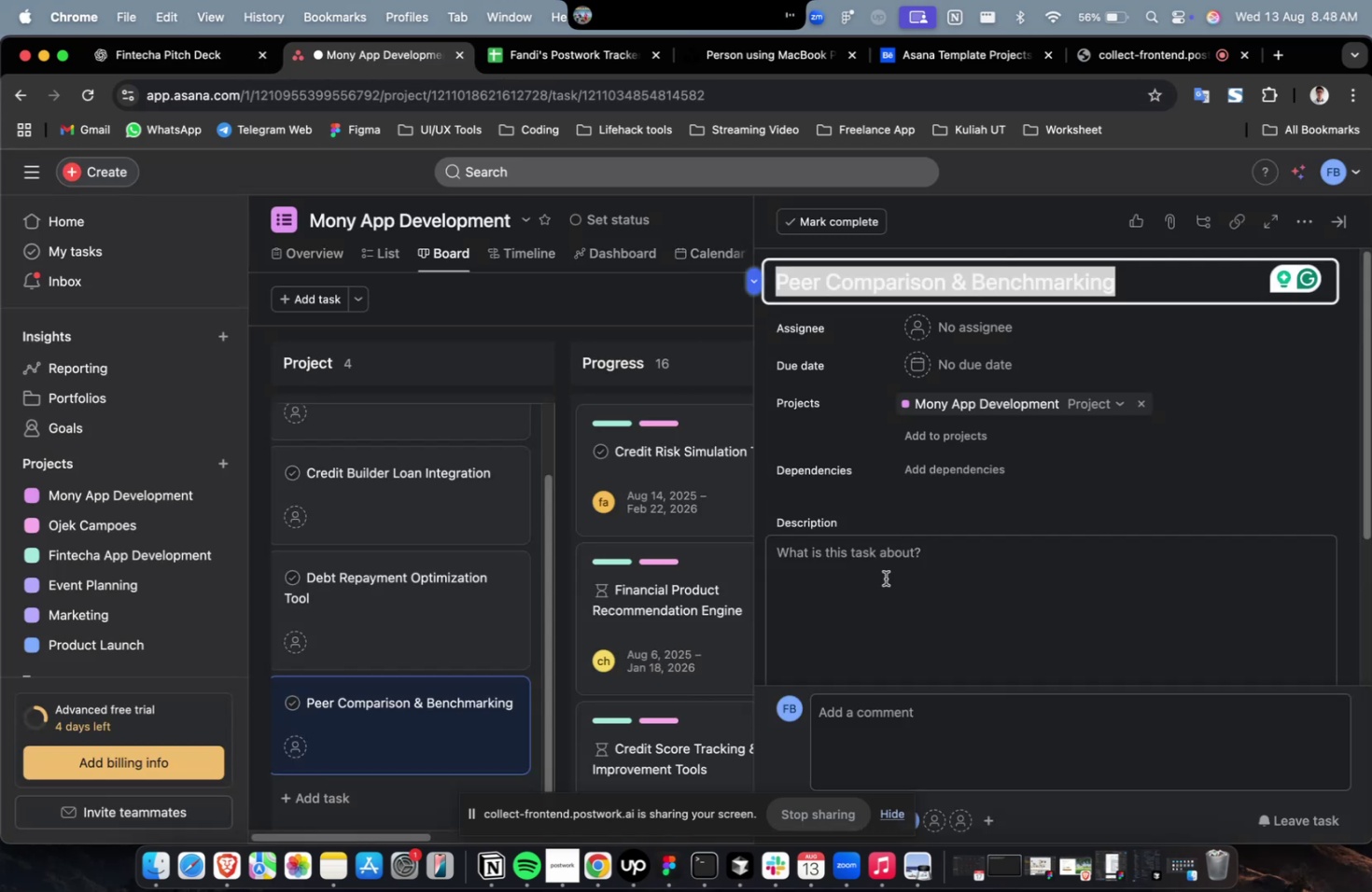 
double_click([885, 578])
 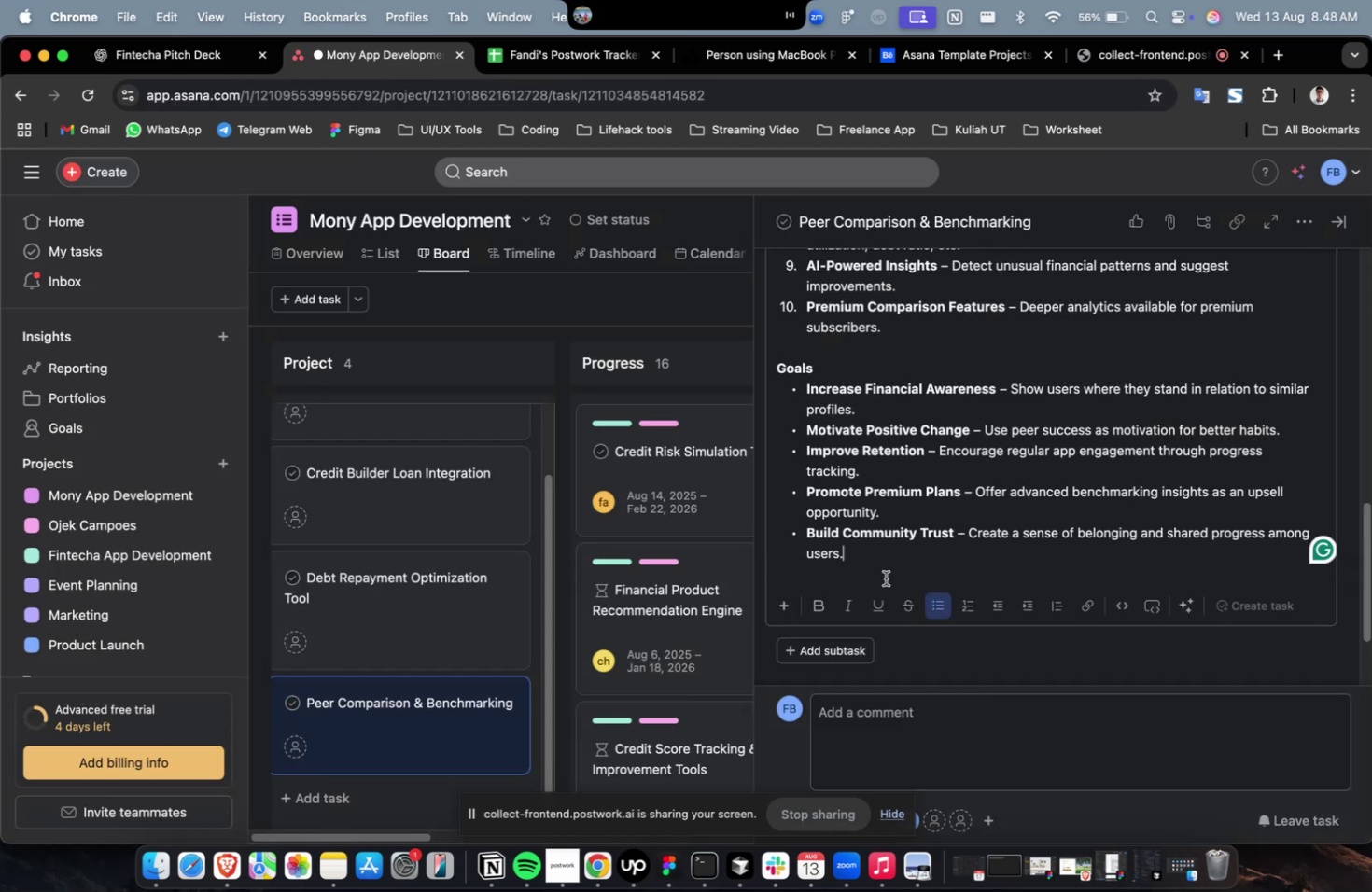 
key(Meta+V)
 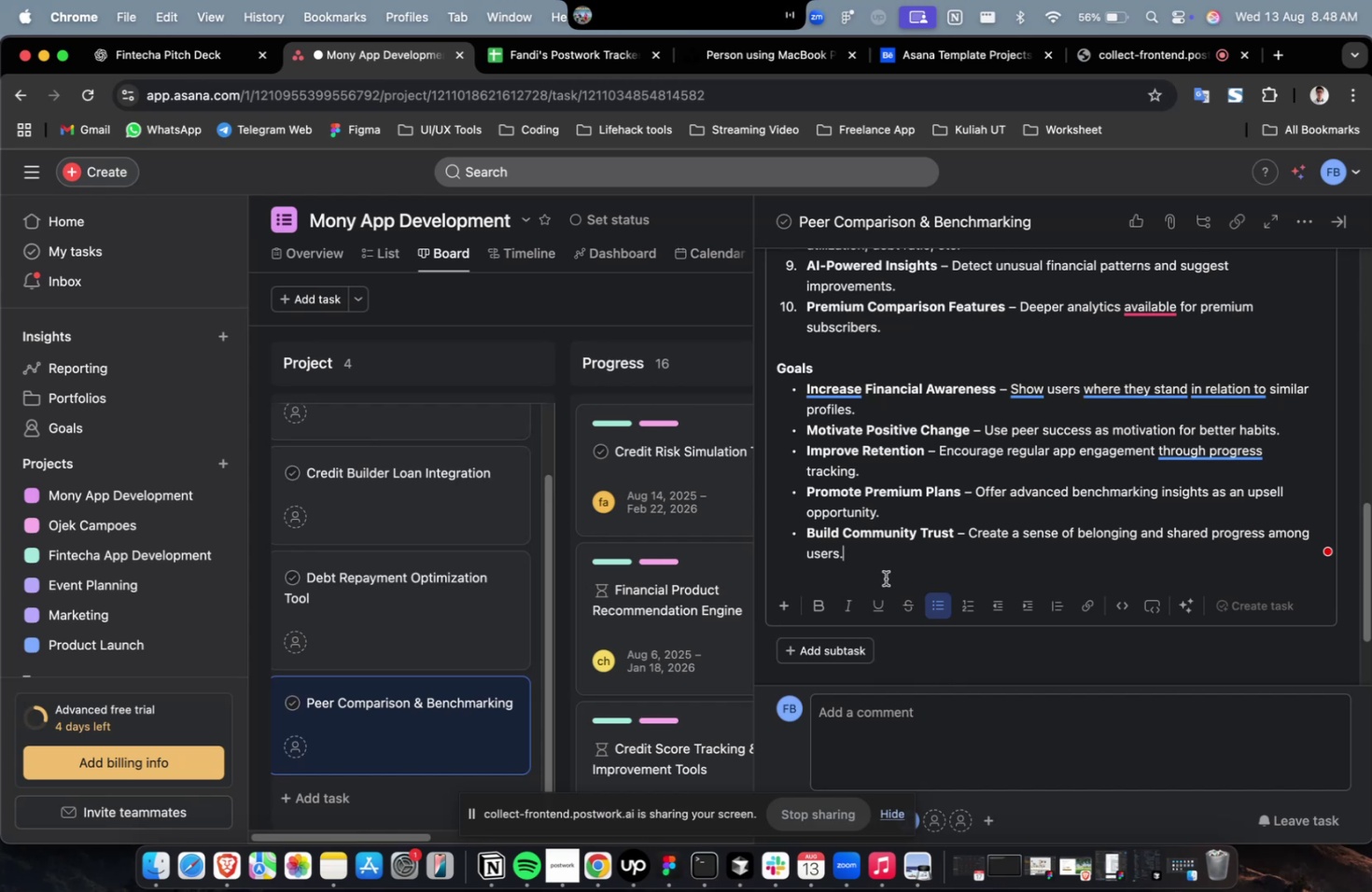 
wait(17.37)
 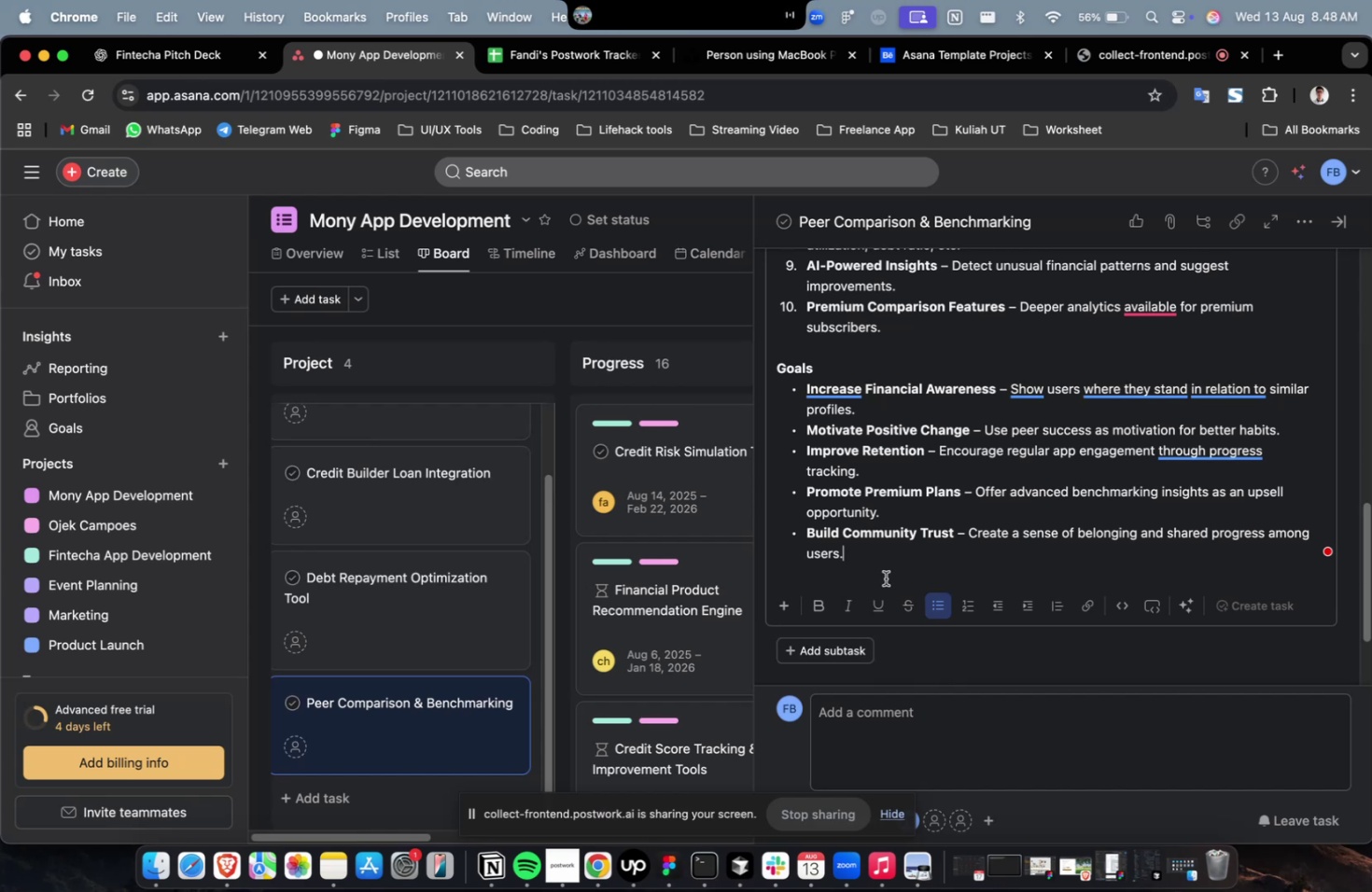 
scroll: coordinate [1072, 489], scroll_direction: up, amount: 23.0
 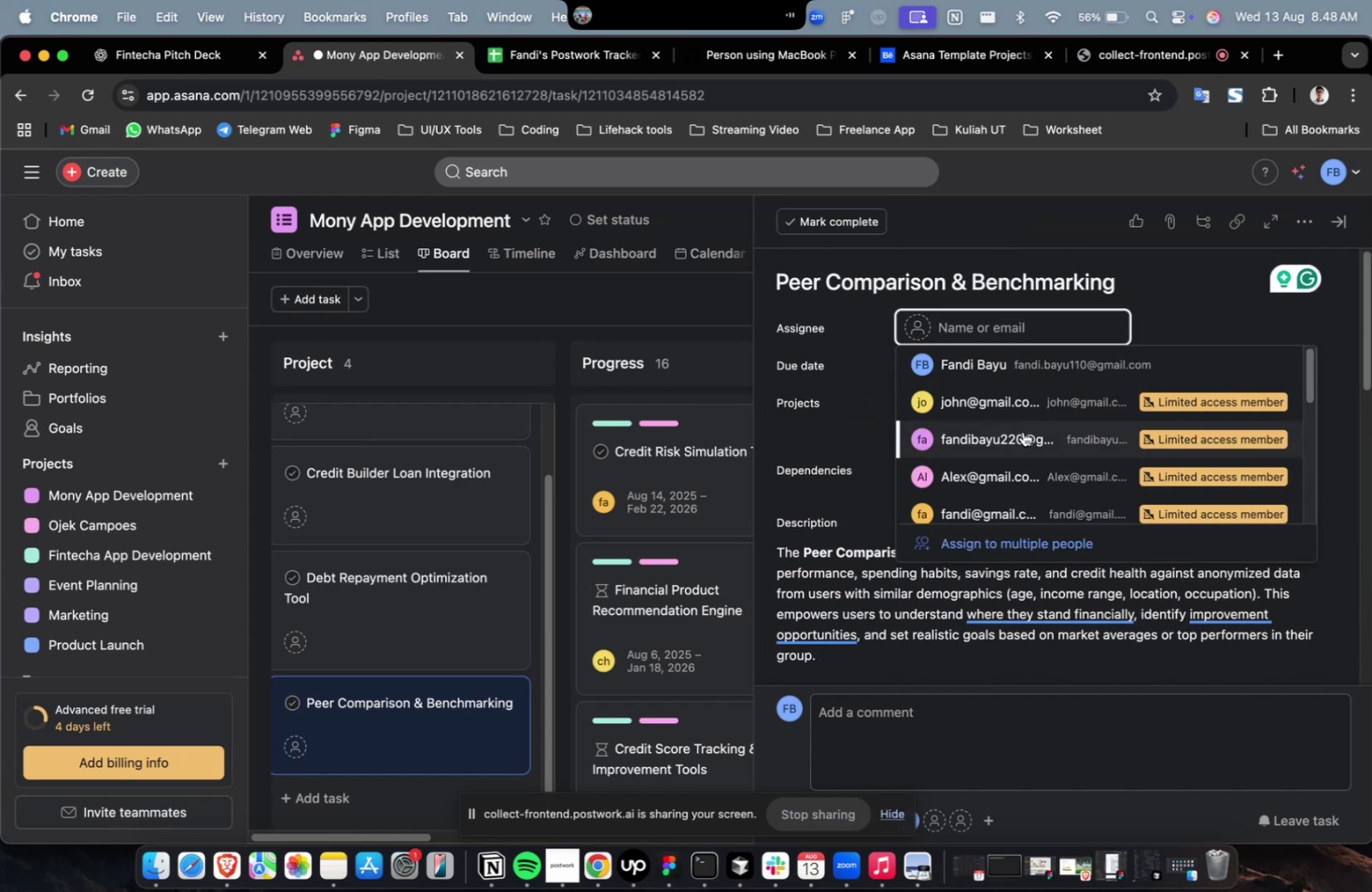 
left_click([1033, 459])
 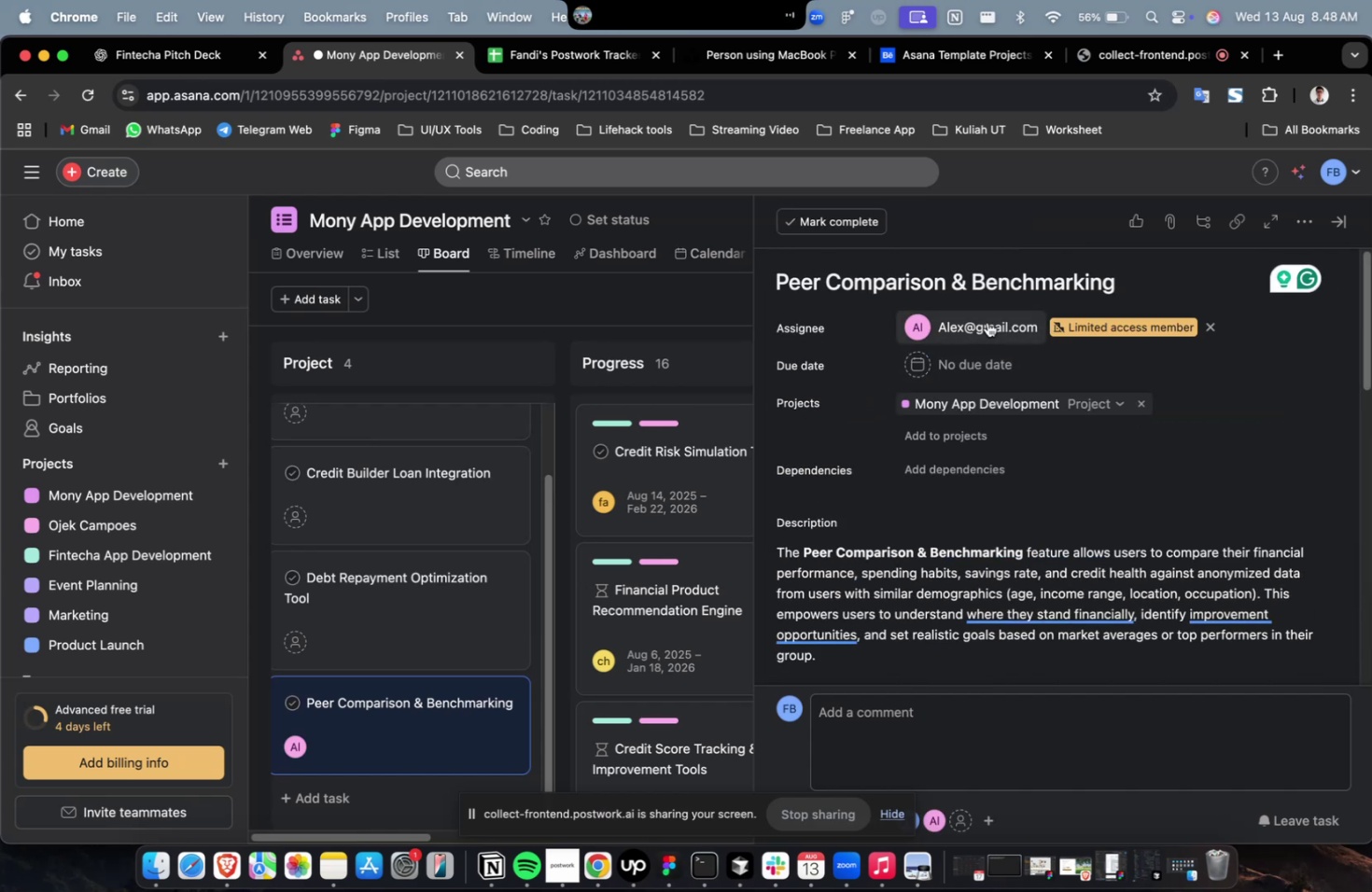 
double_click([987, 322])
 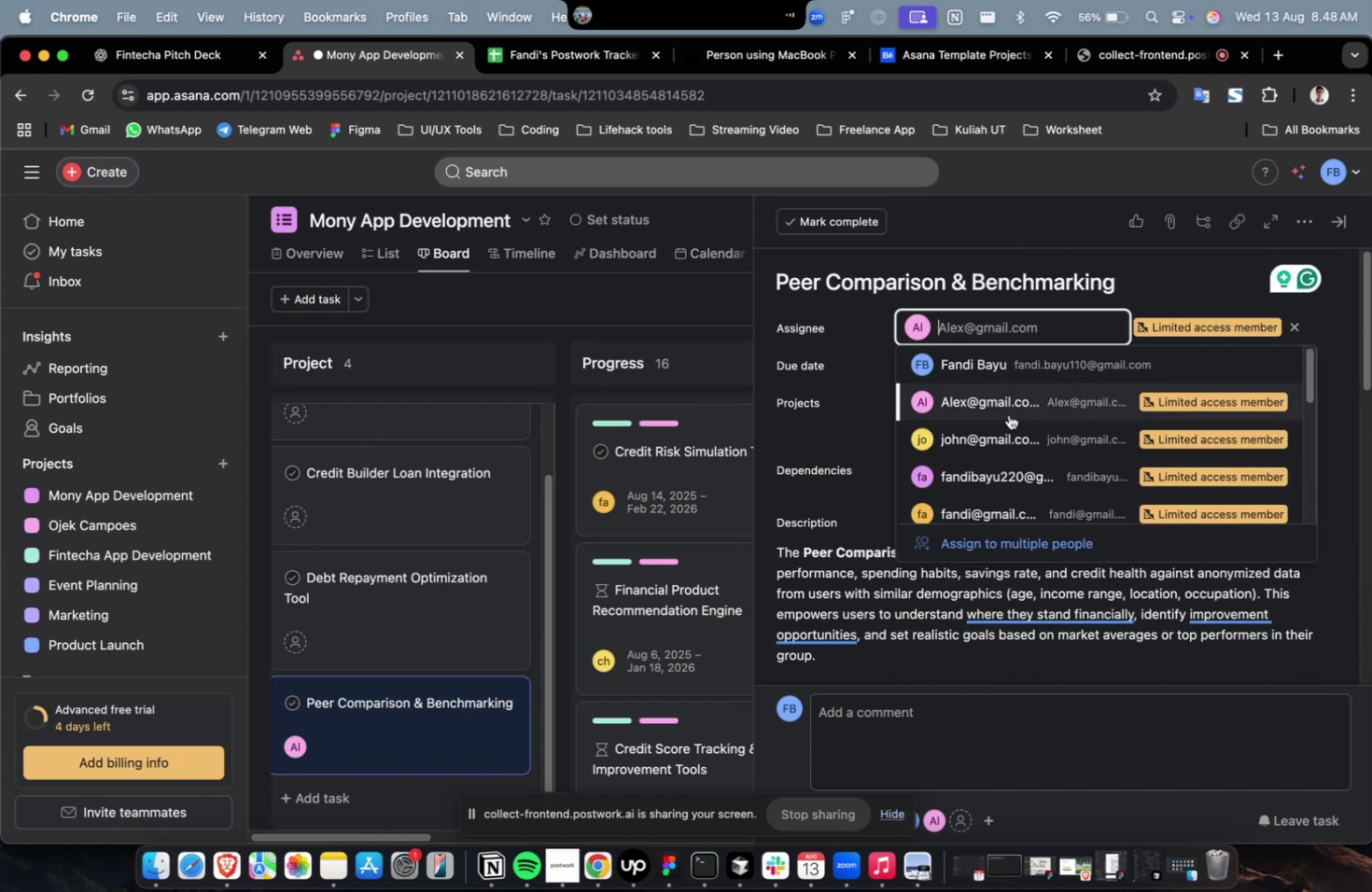 
scroll: coordinate [1008, 421], scroll_direction: down, amount: 13.0
 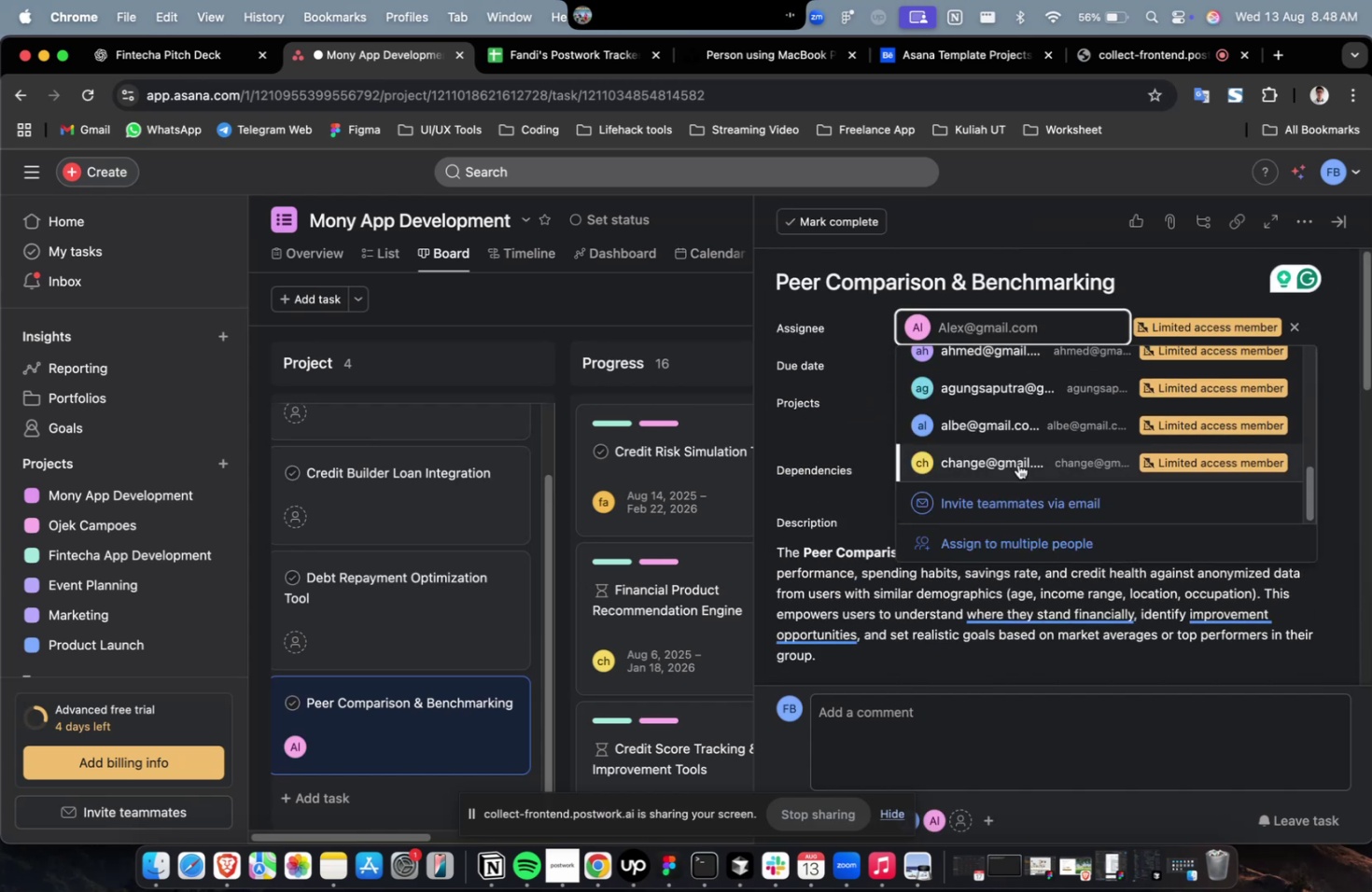 
left_click([1017, 464])
 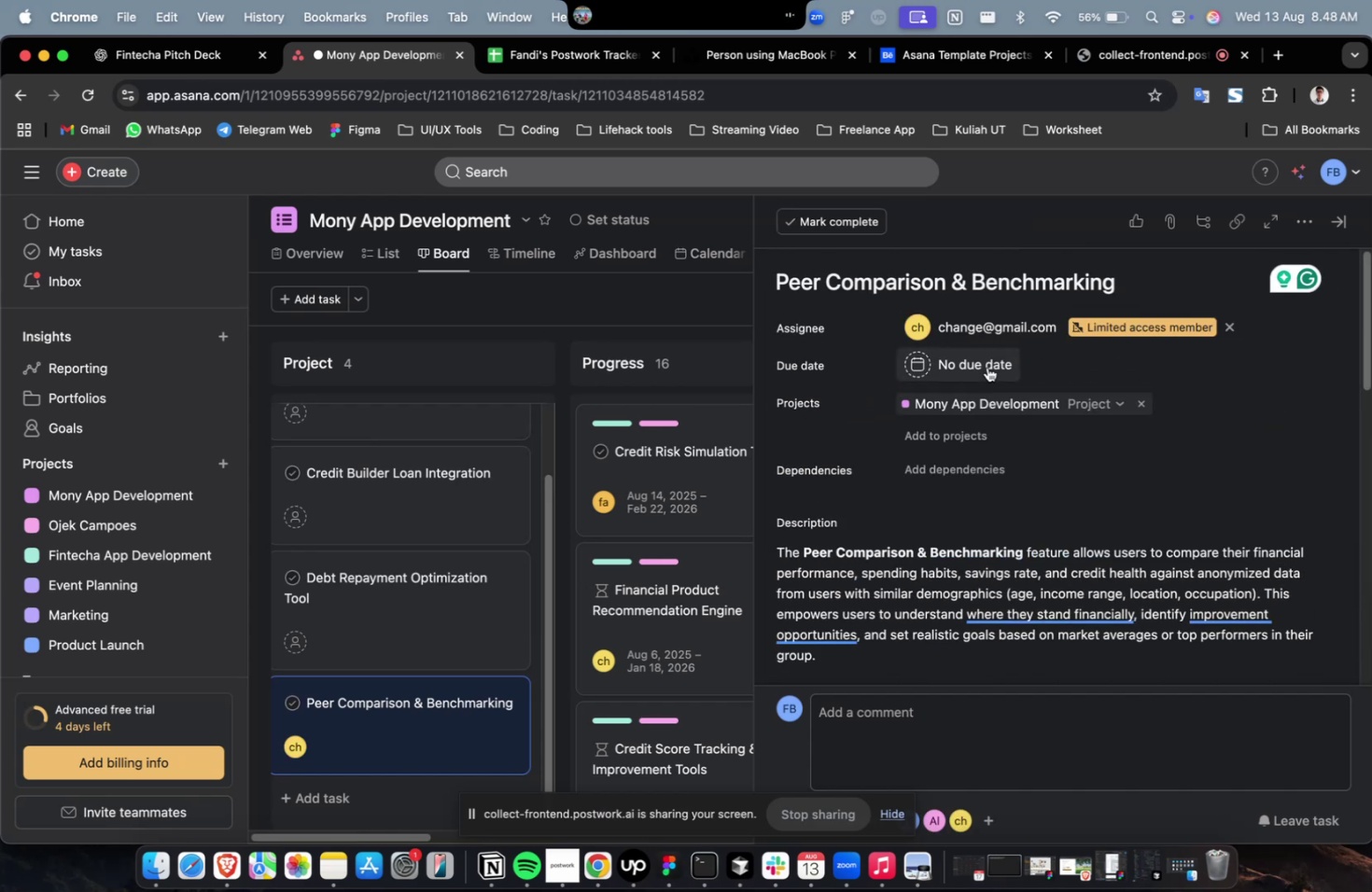 
double_click([987, 367])
 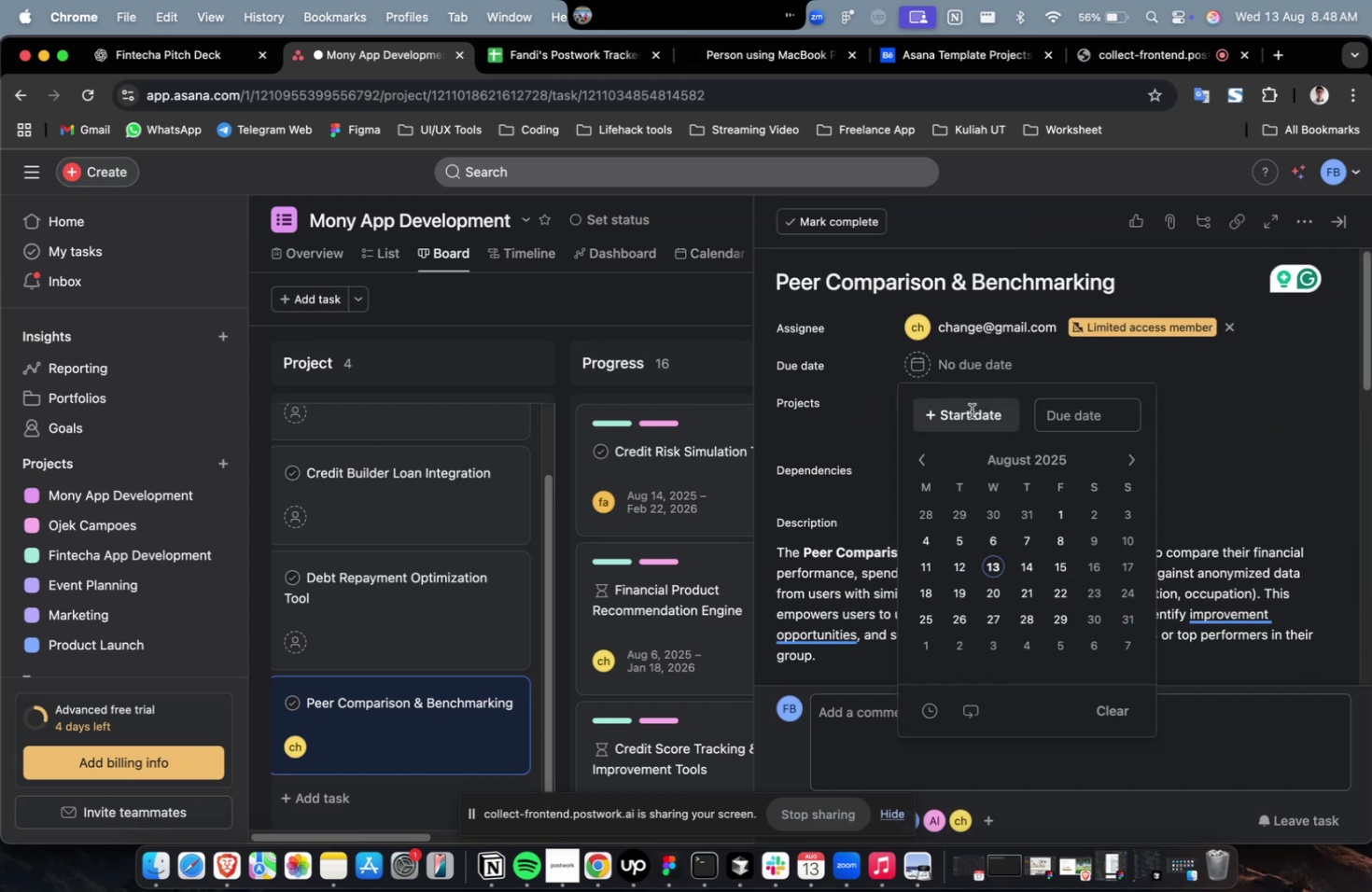 
triple_click([971, 411])
 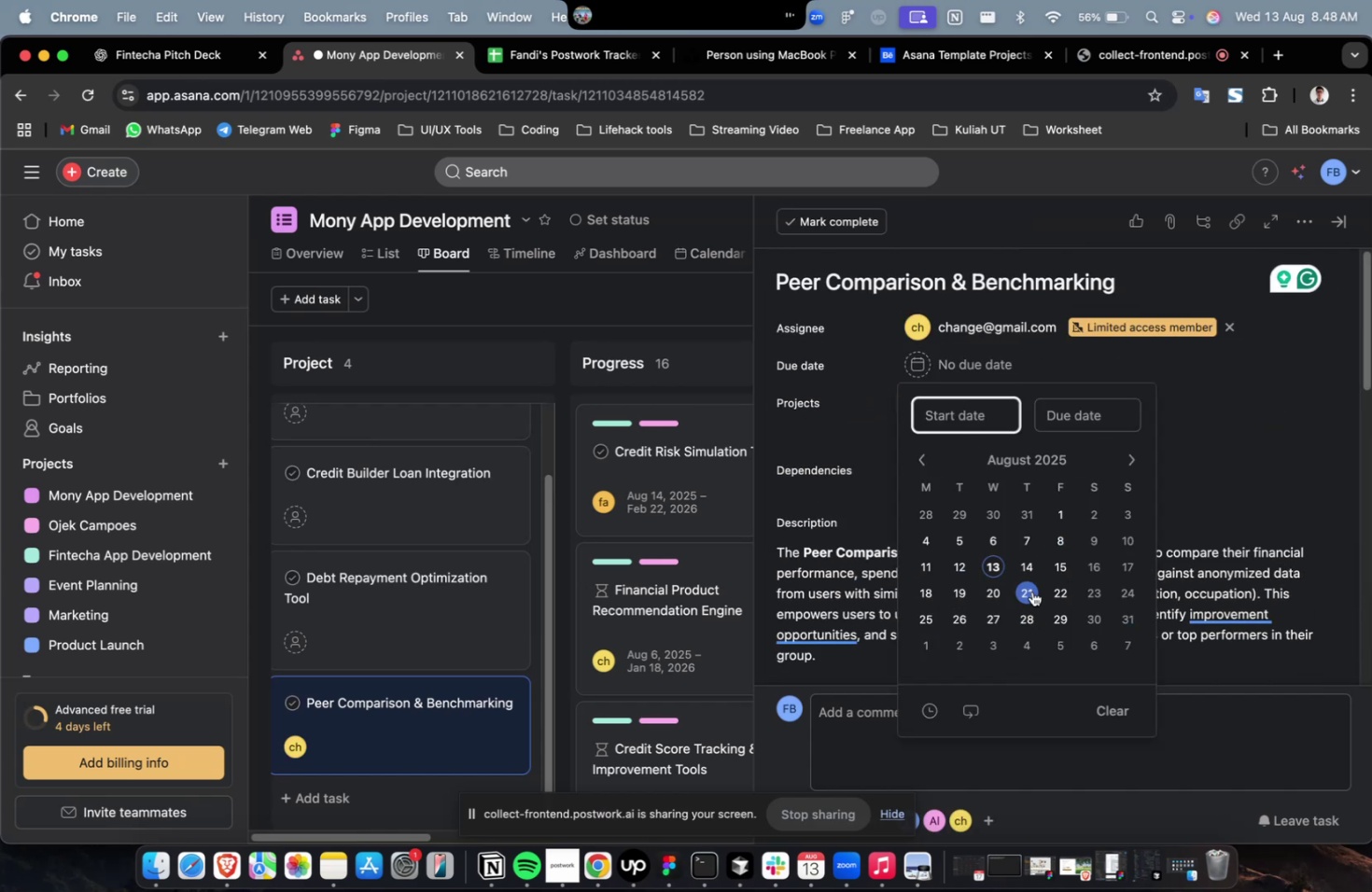 
left_click([1031, 591])
 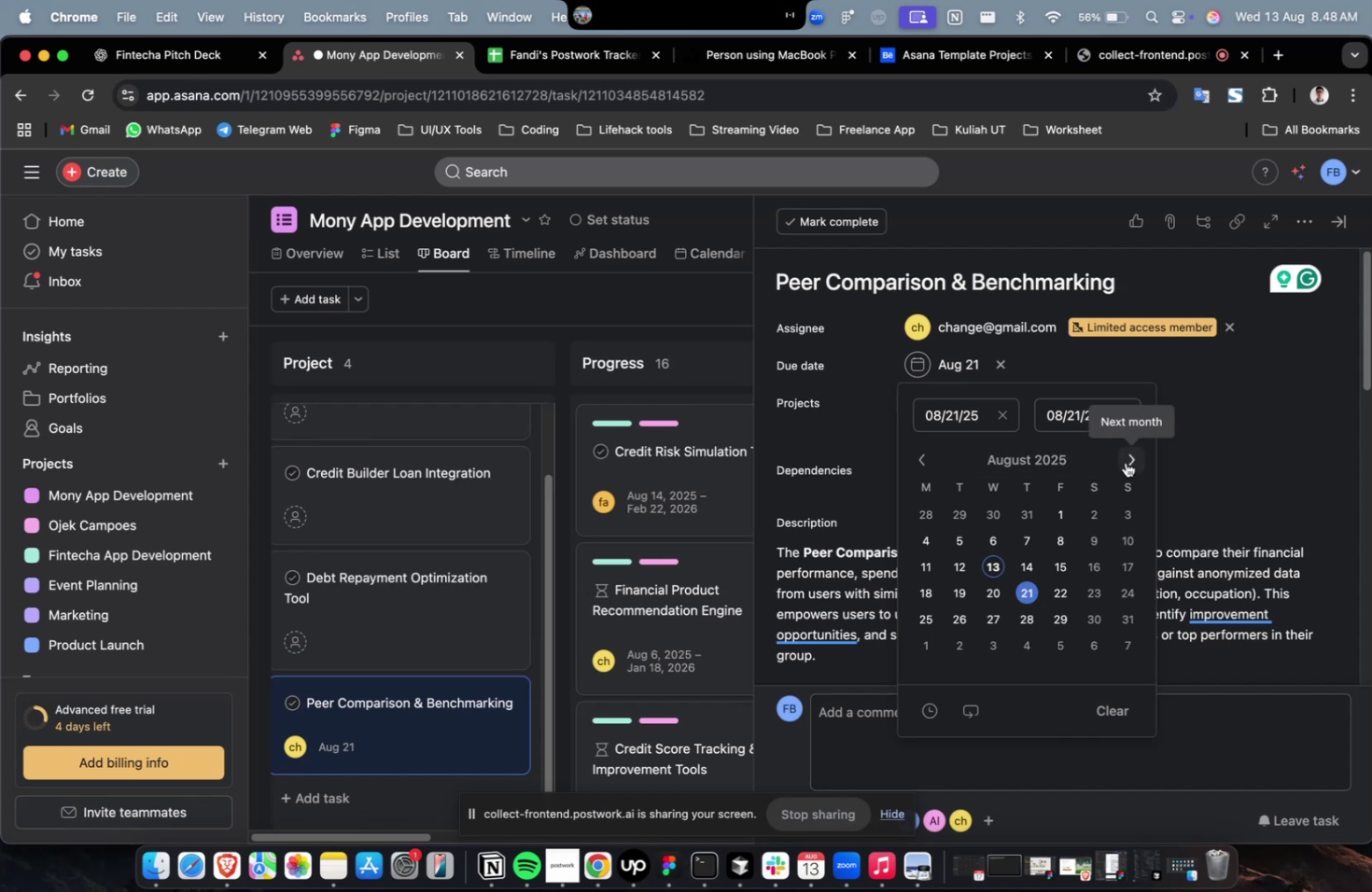 
double_click([1125, 462])
 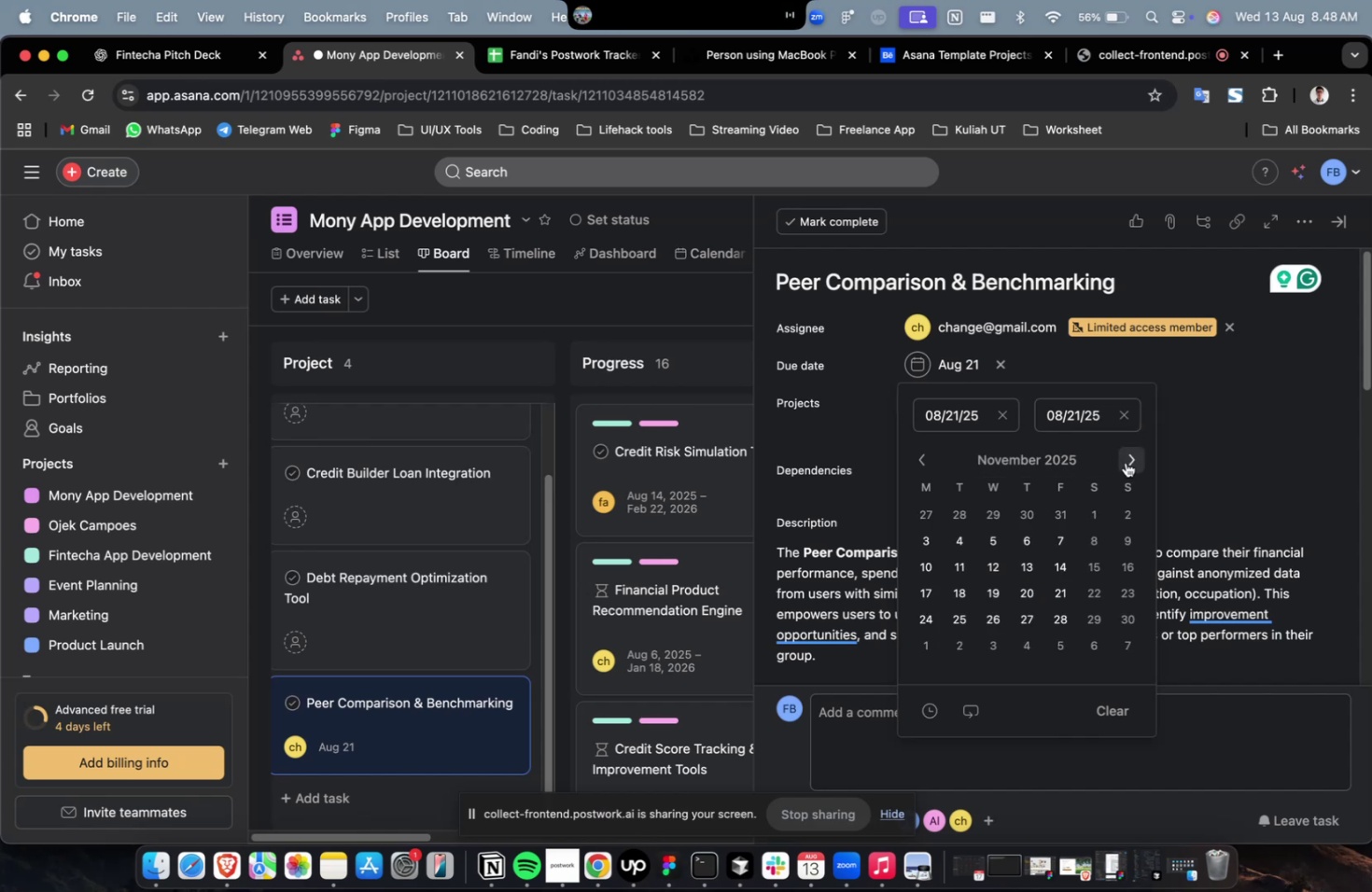 
triple_click([1125, 462])
 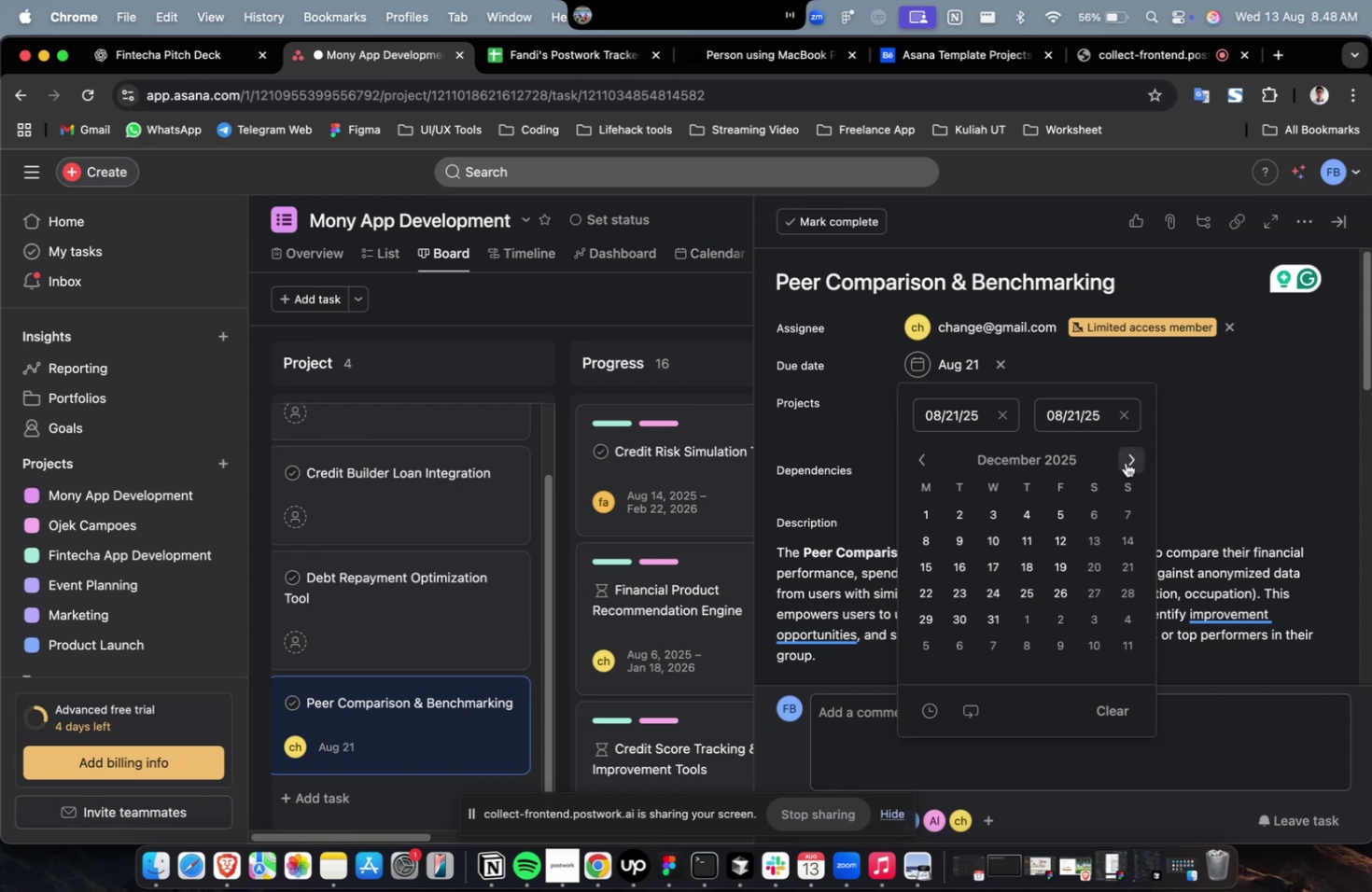 
triple_click([1125, 462])
 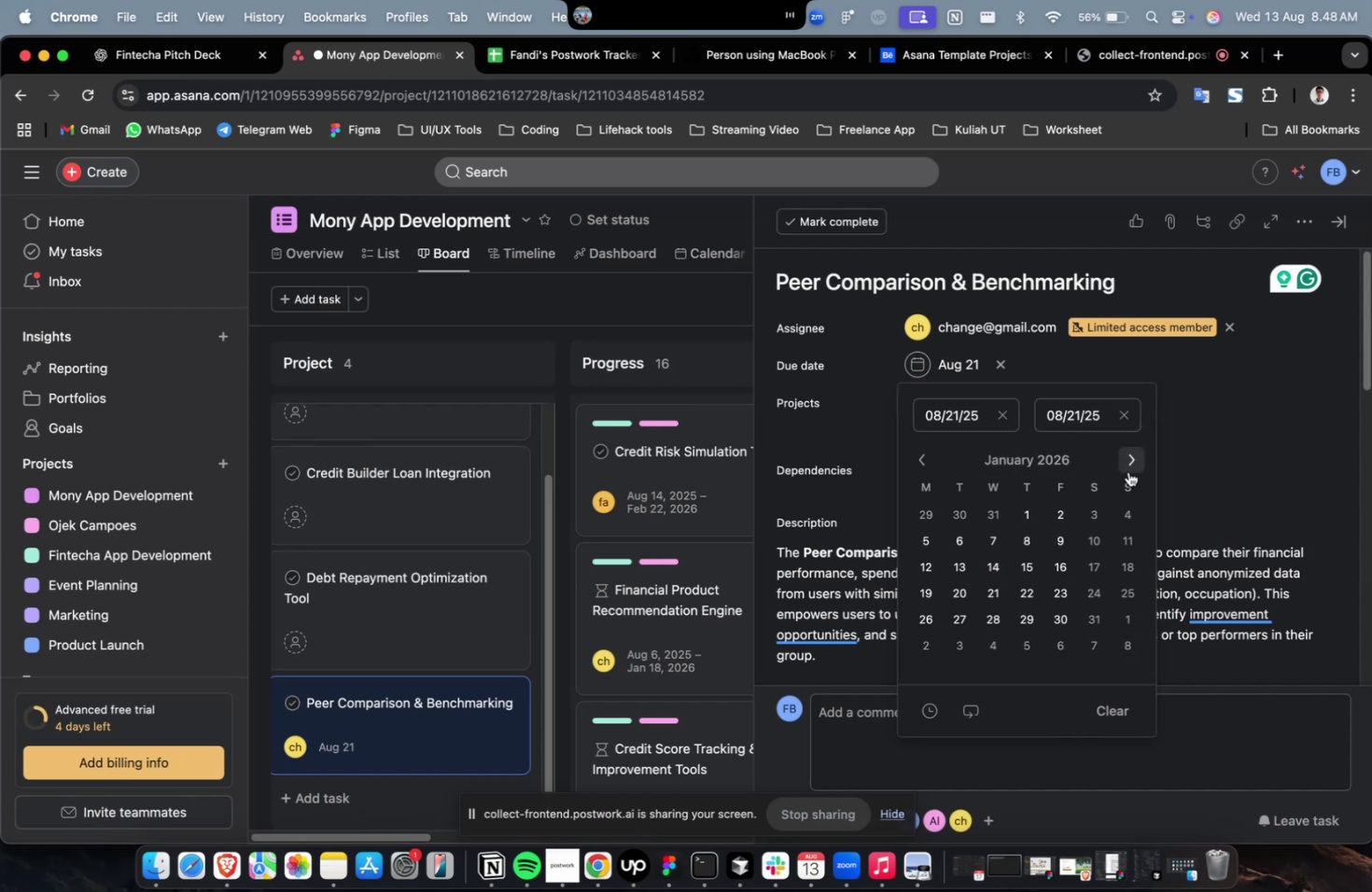 
triple_click([1125, 462])
 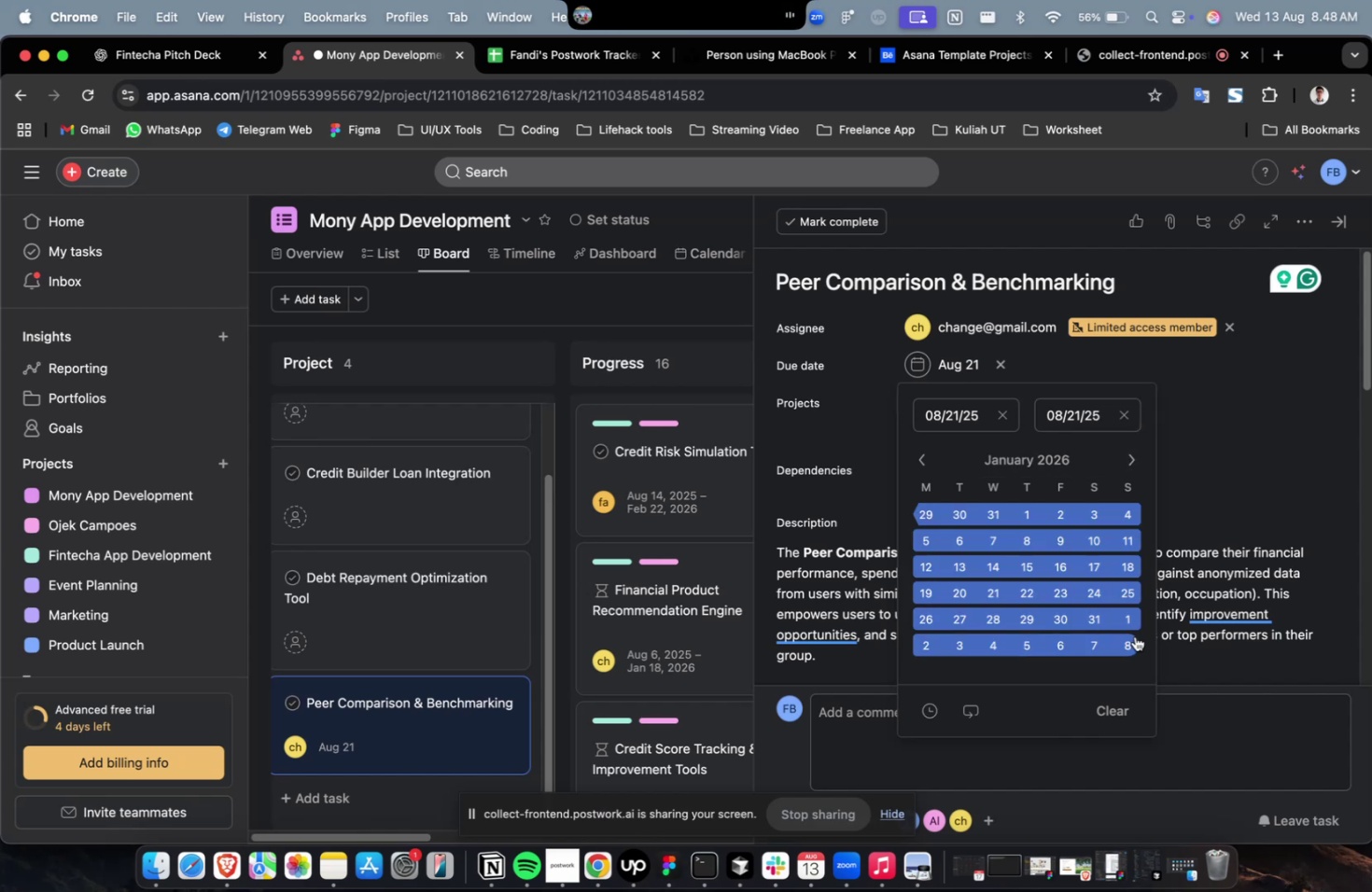 
triple_click([1134, 635])
 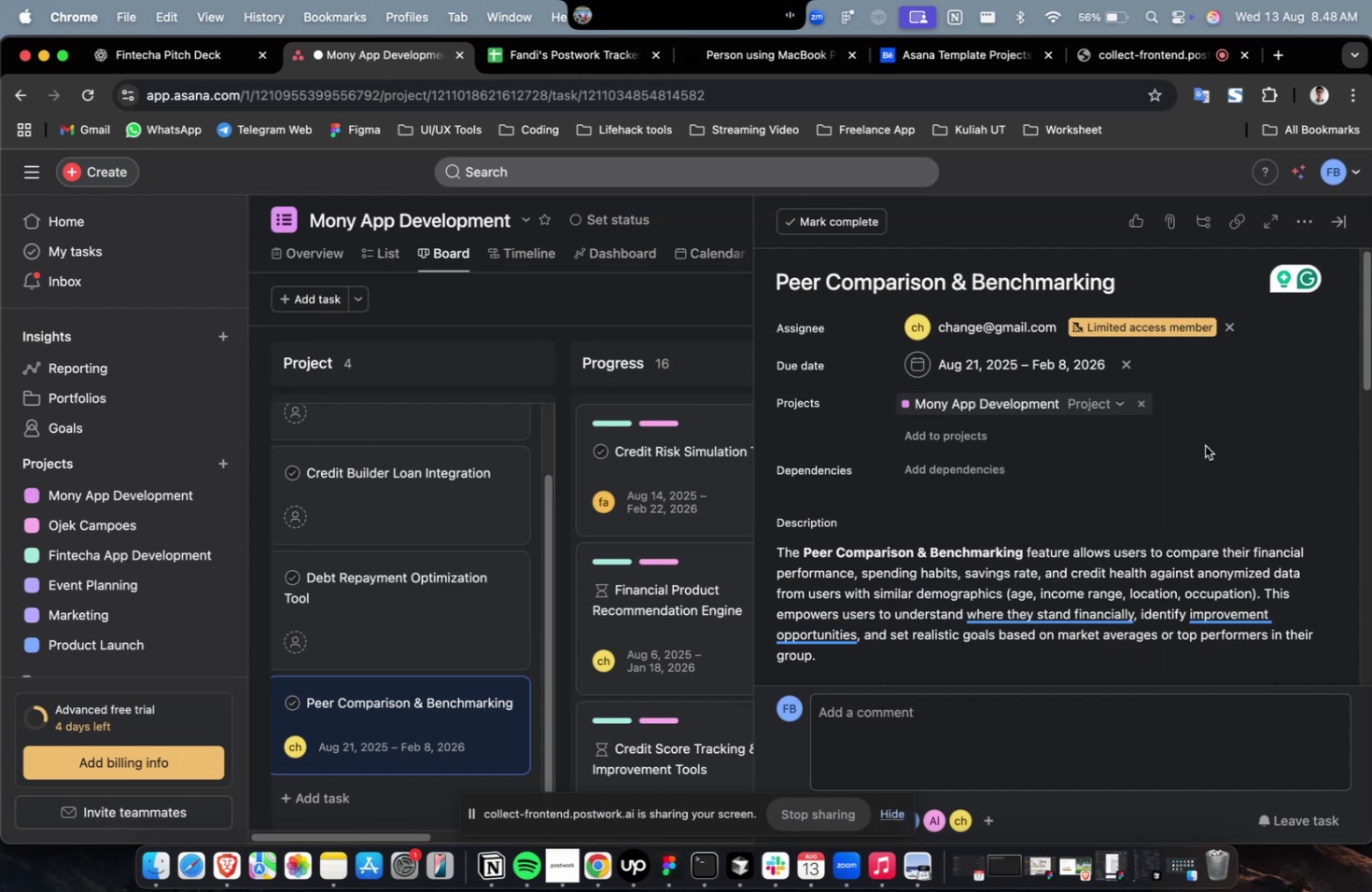 
triple_click([1204, 445])
 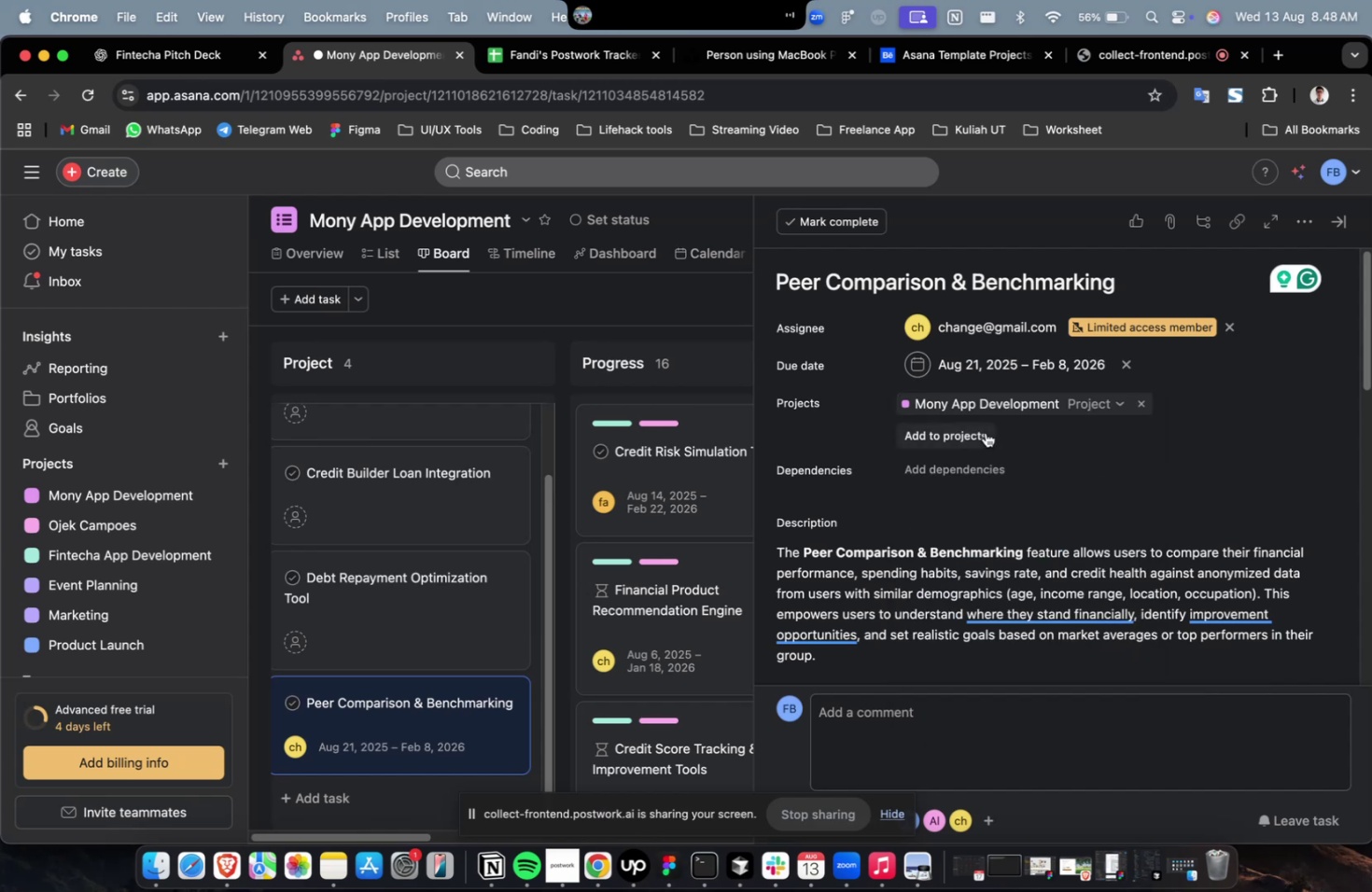 
triple_click([985, 432])
 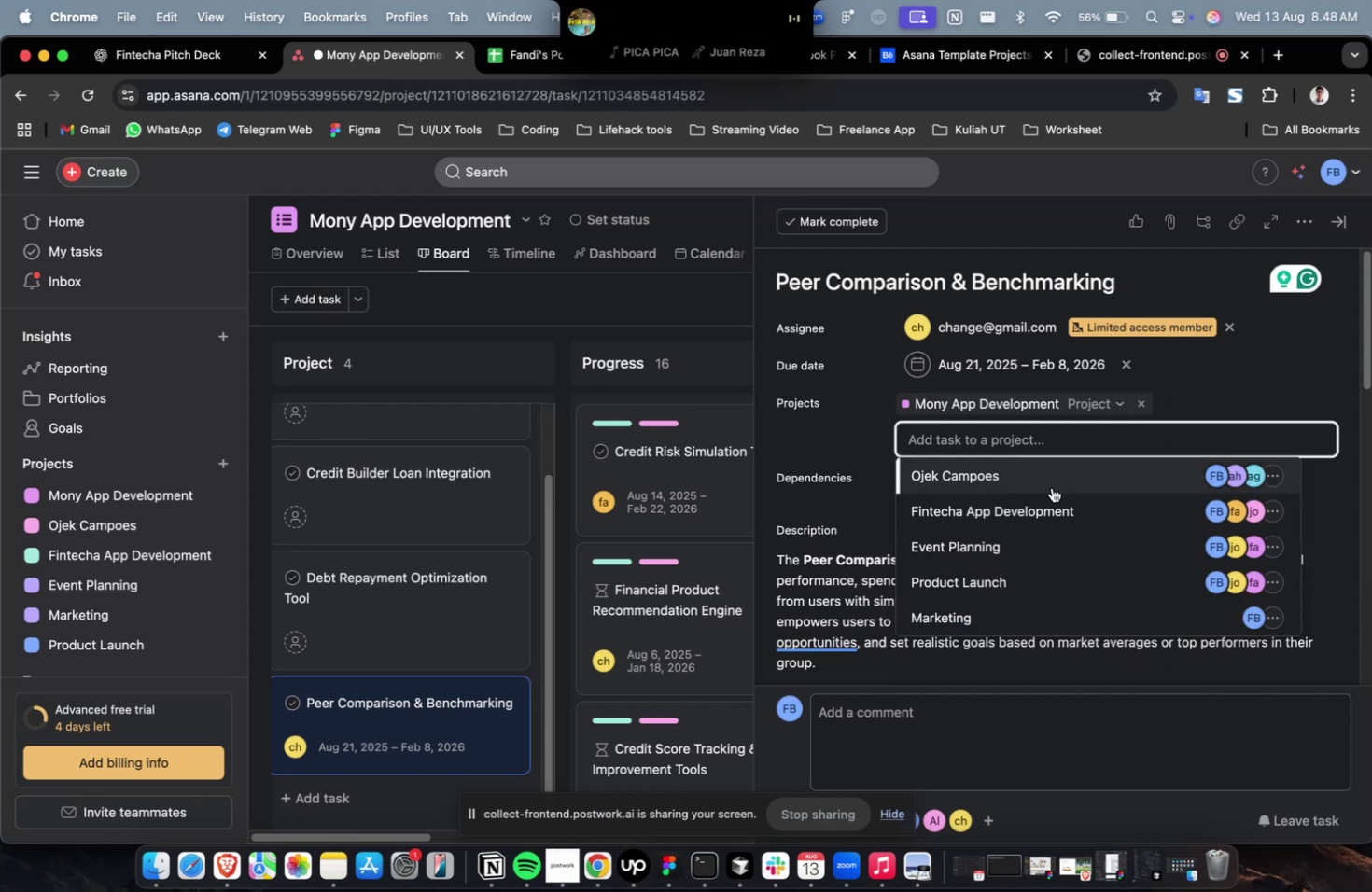 
triple_click([1051, 487])
 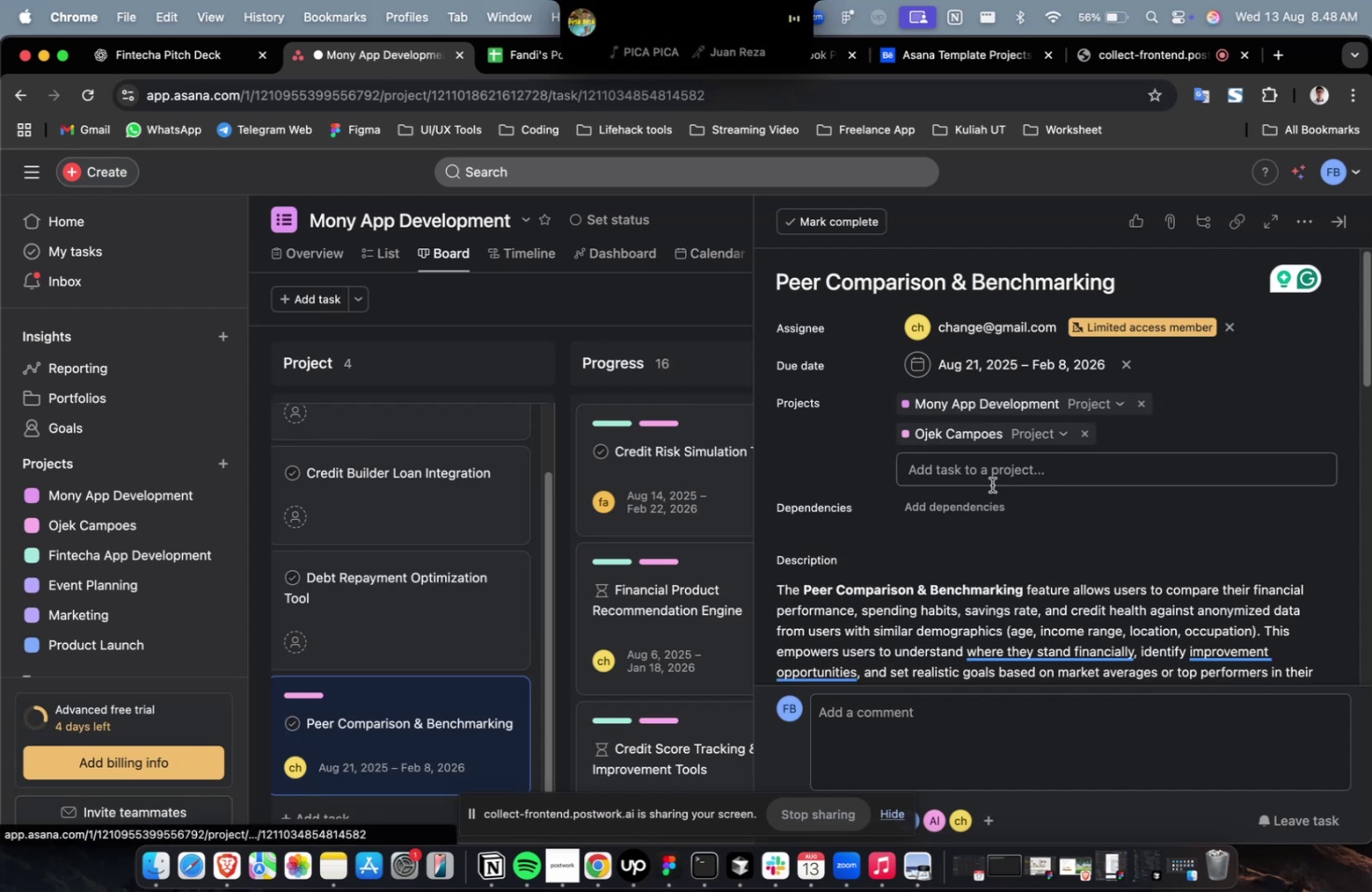 
triple_click([991, 484])
 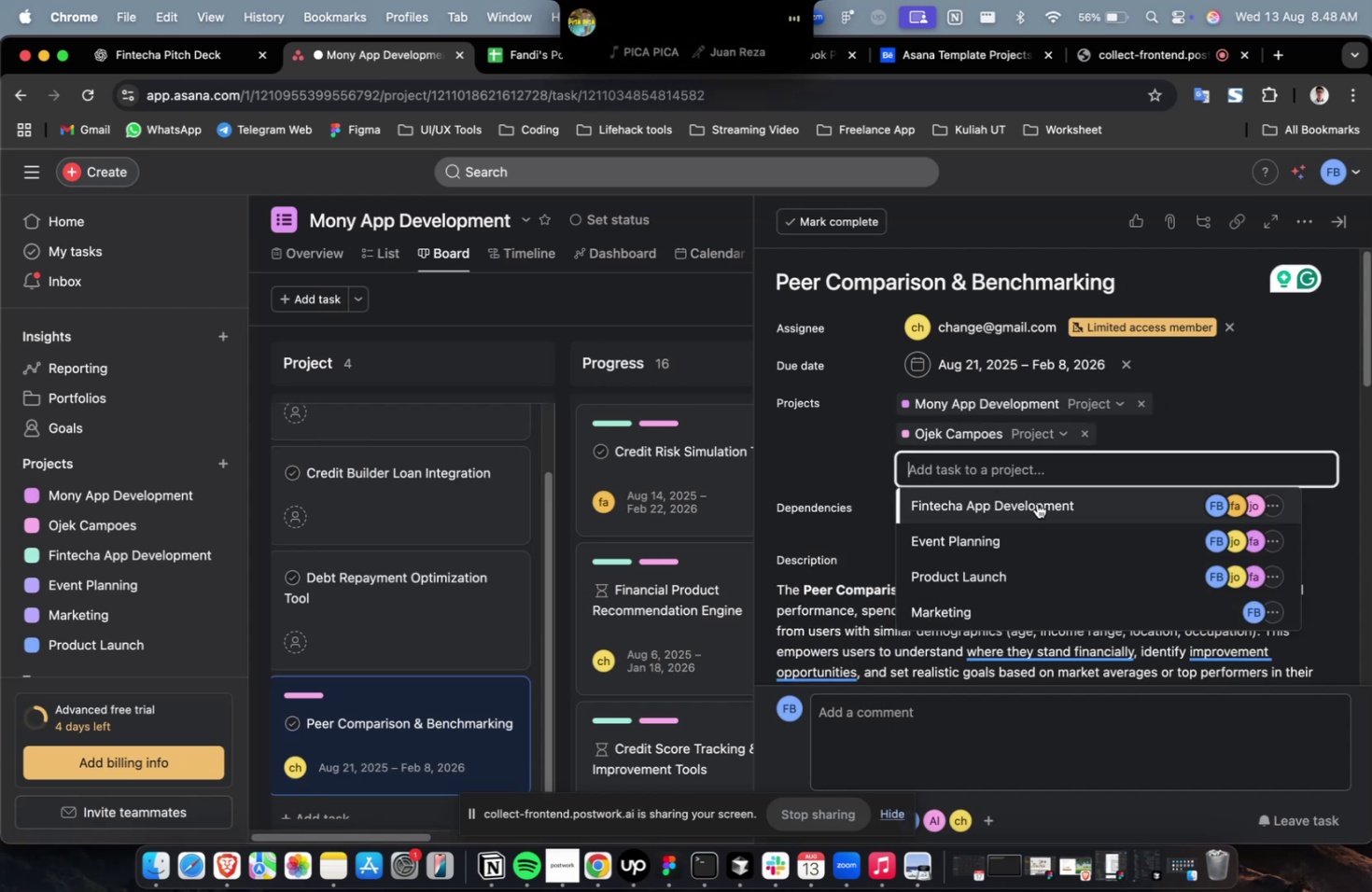 
triple_click([1036, 503])
 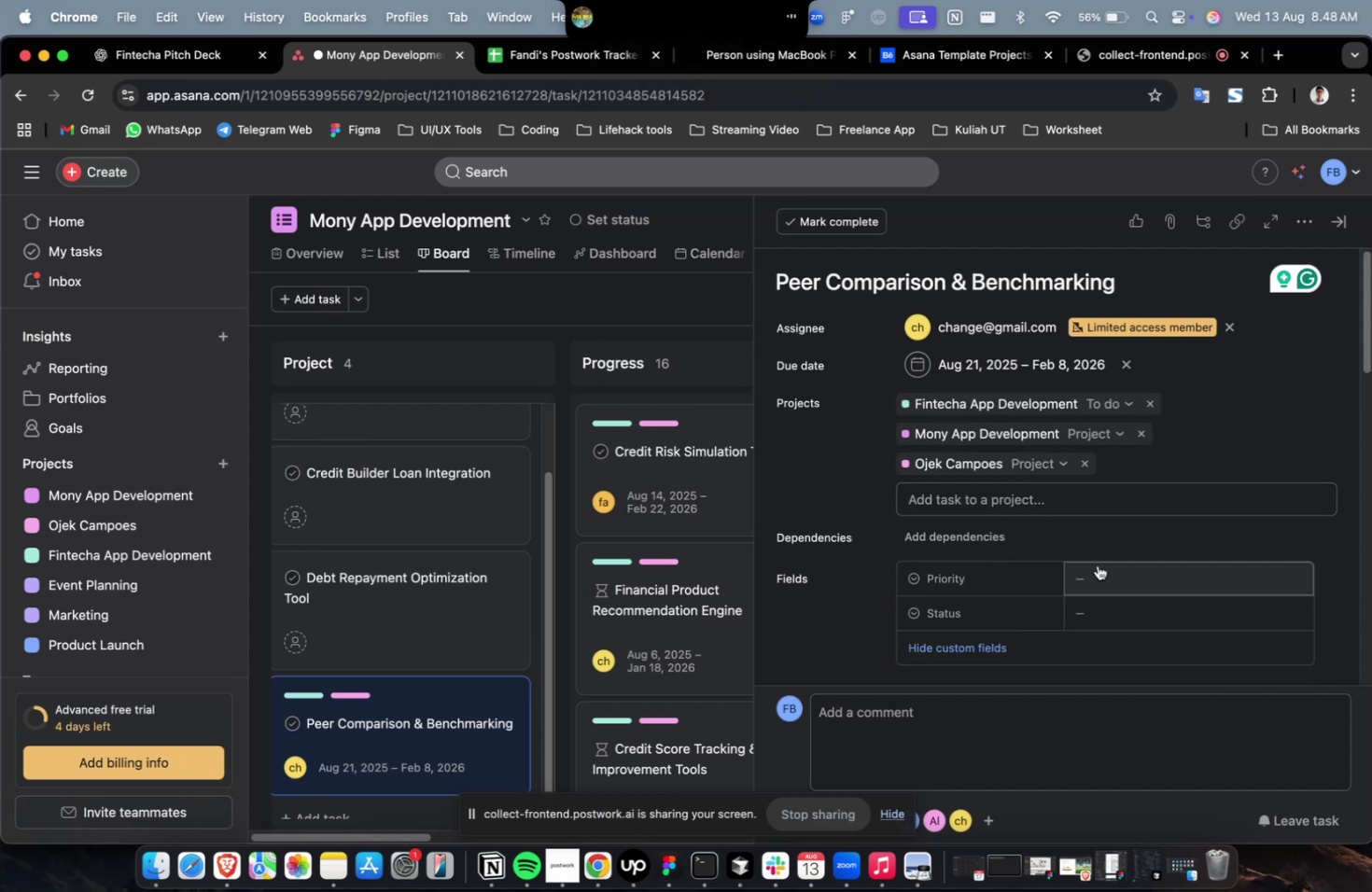 
left_click([1103, 565])
 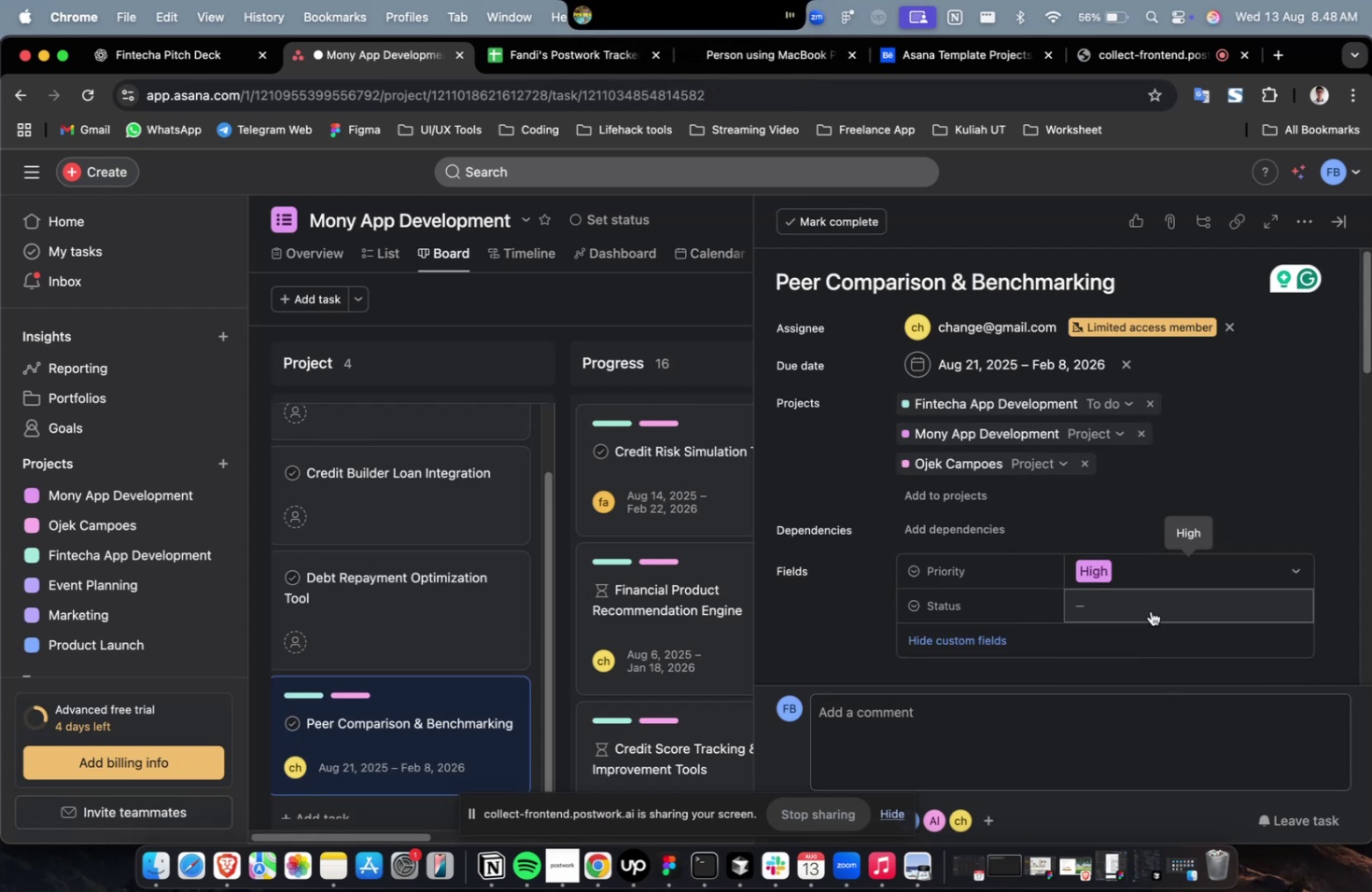 
triple_click([1150, 608])
 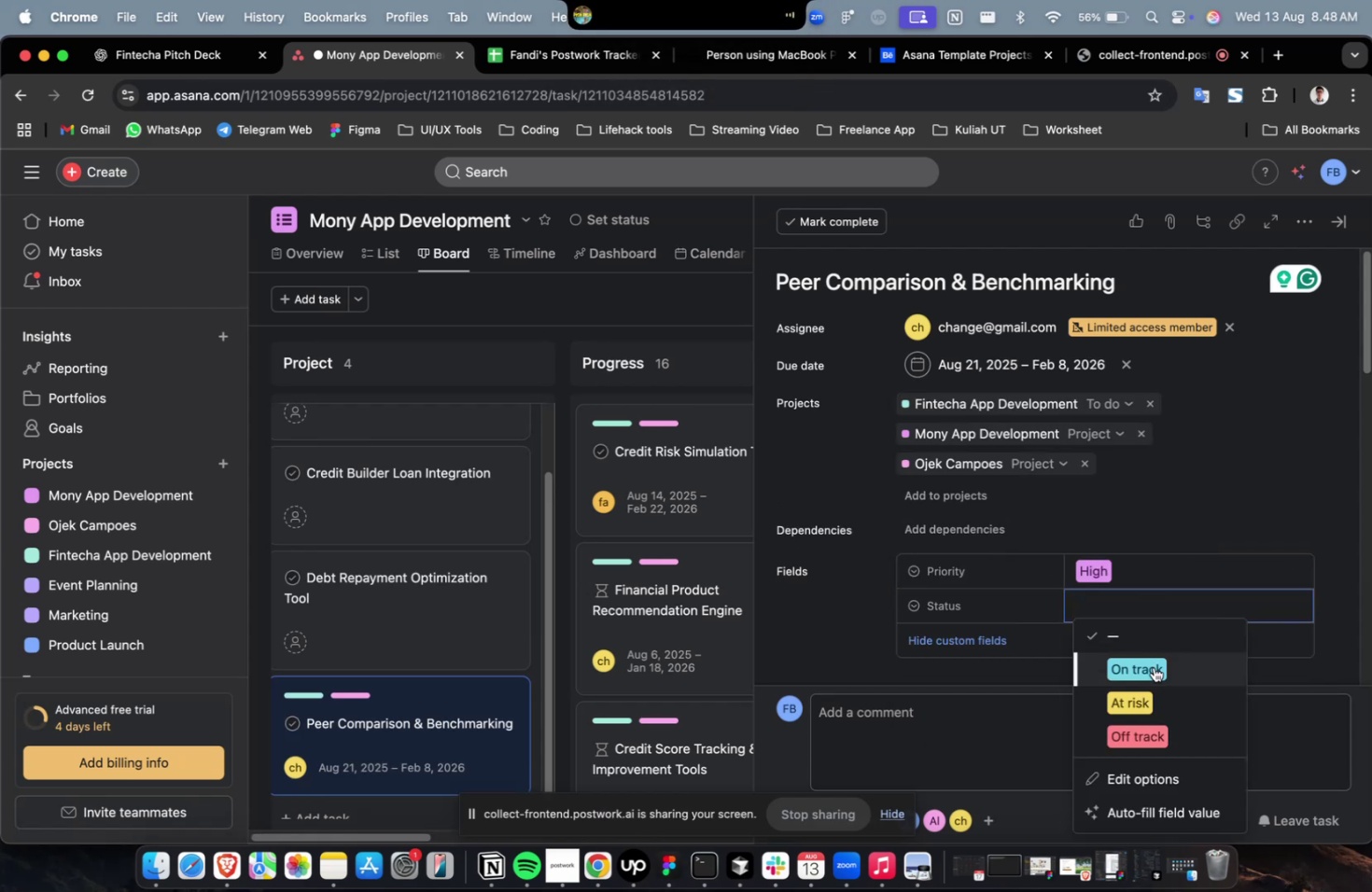 
triple_click([1153, 666])
 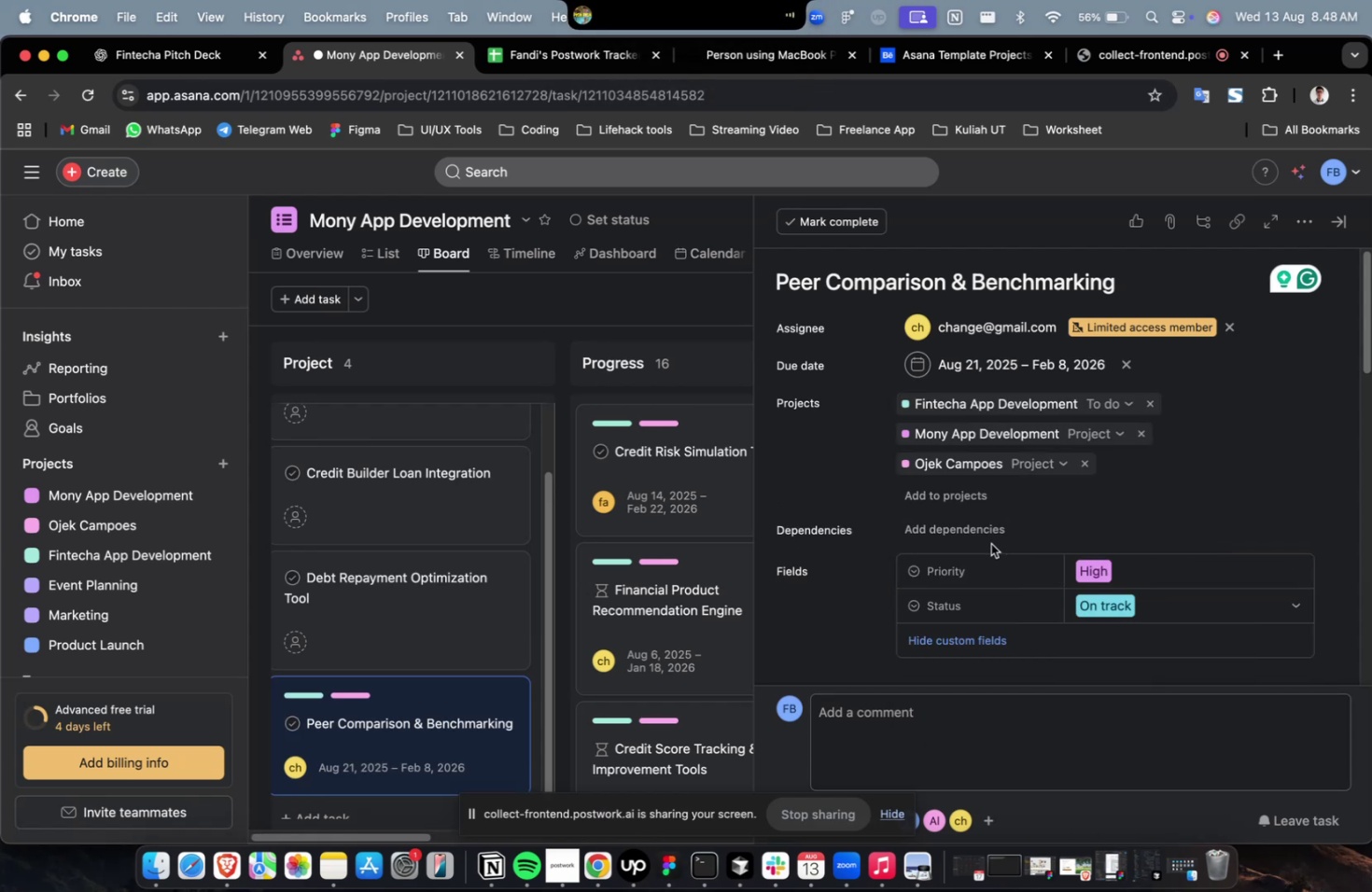 
triple_click([990, 543])
 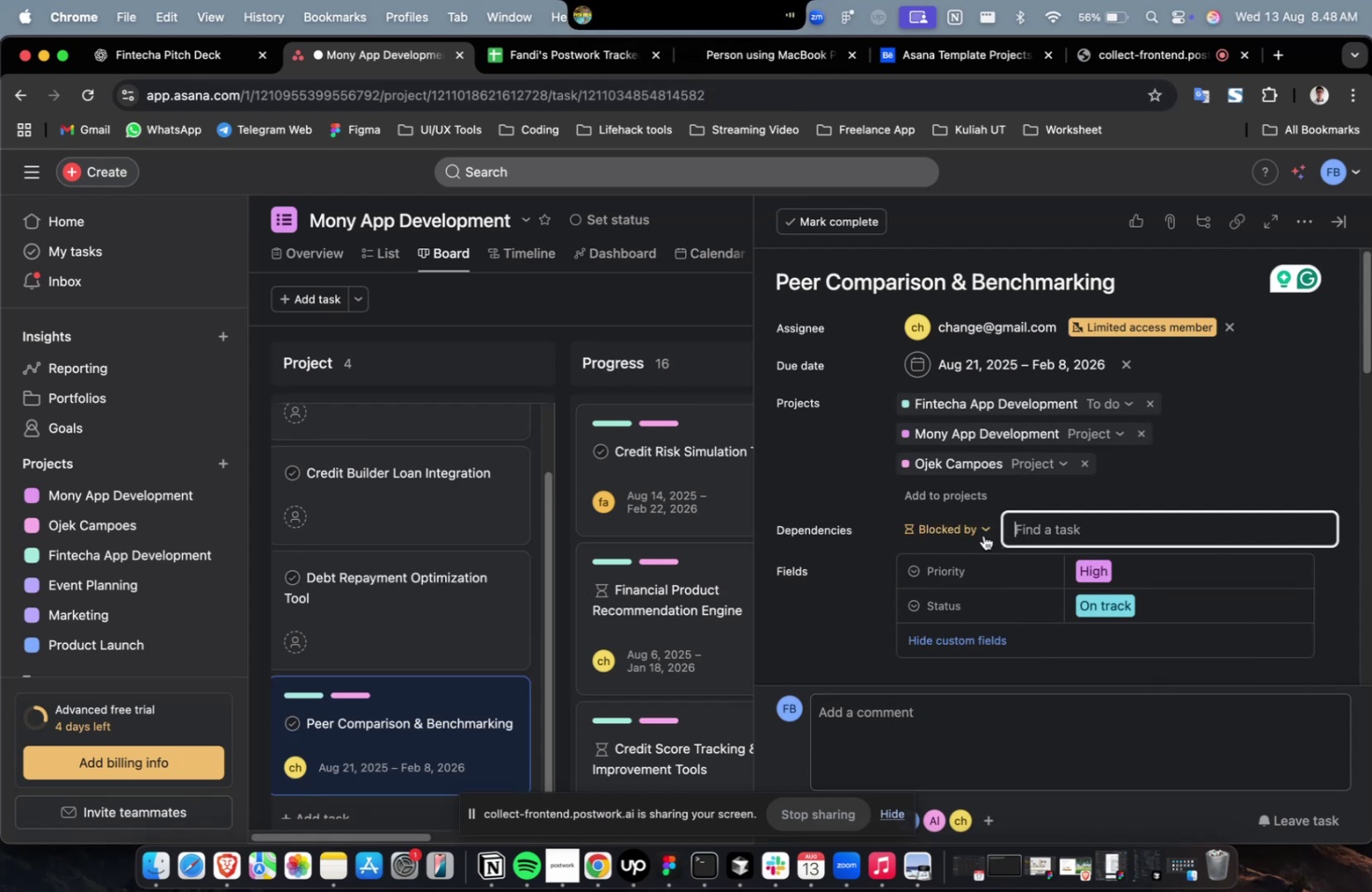 
triple_click([983, 535])
 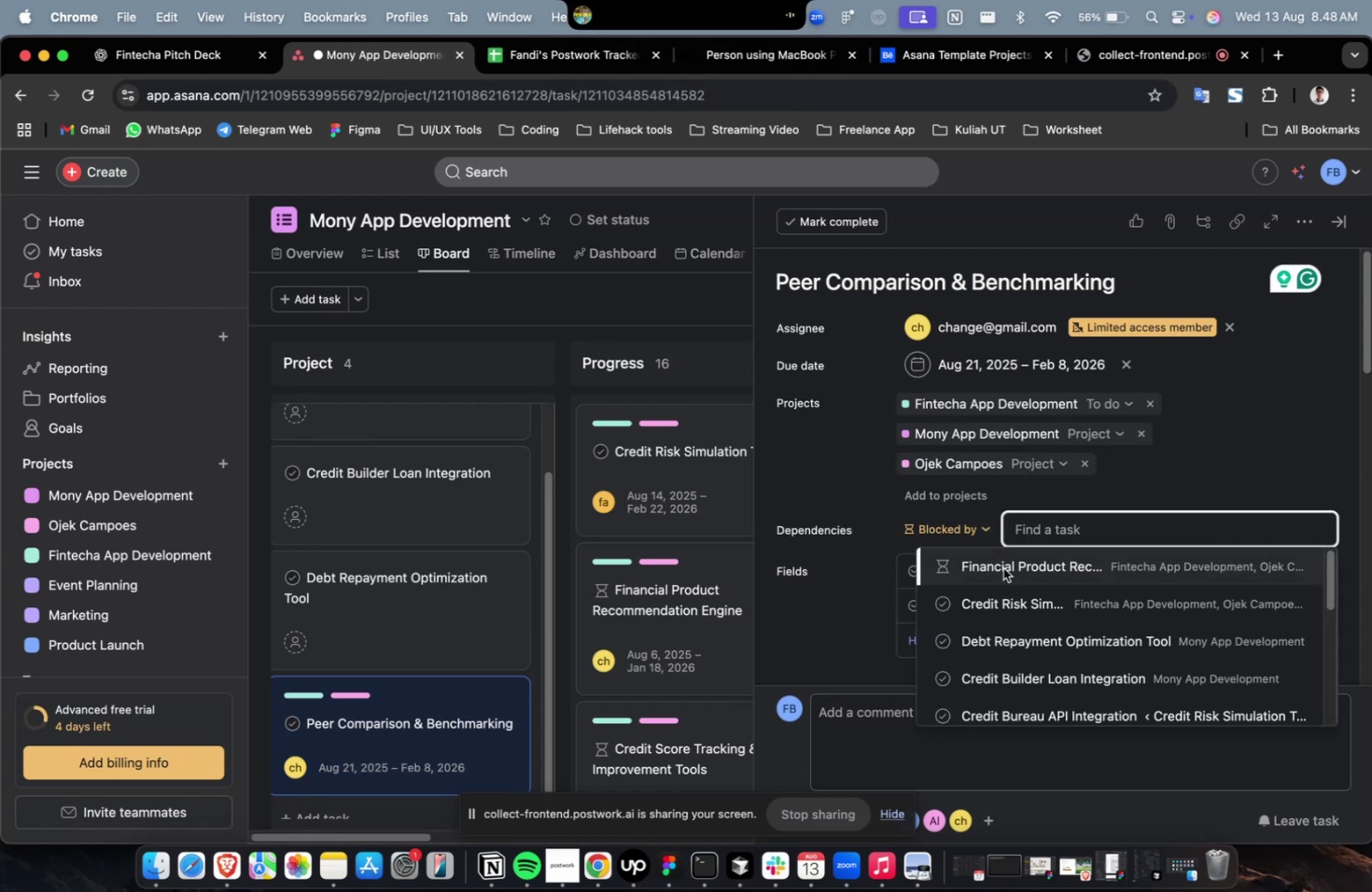 
triple_click([1002, 567])
 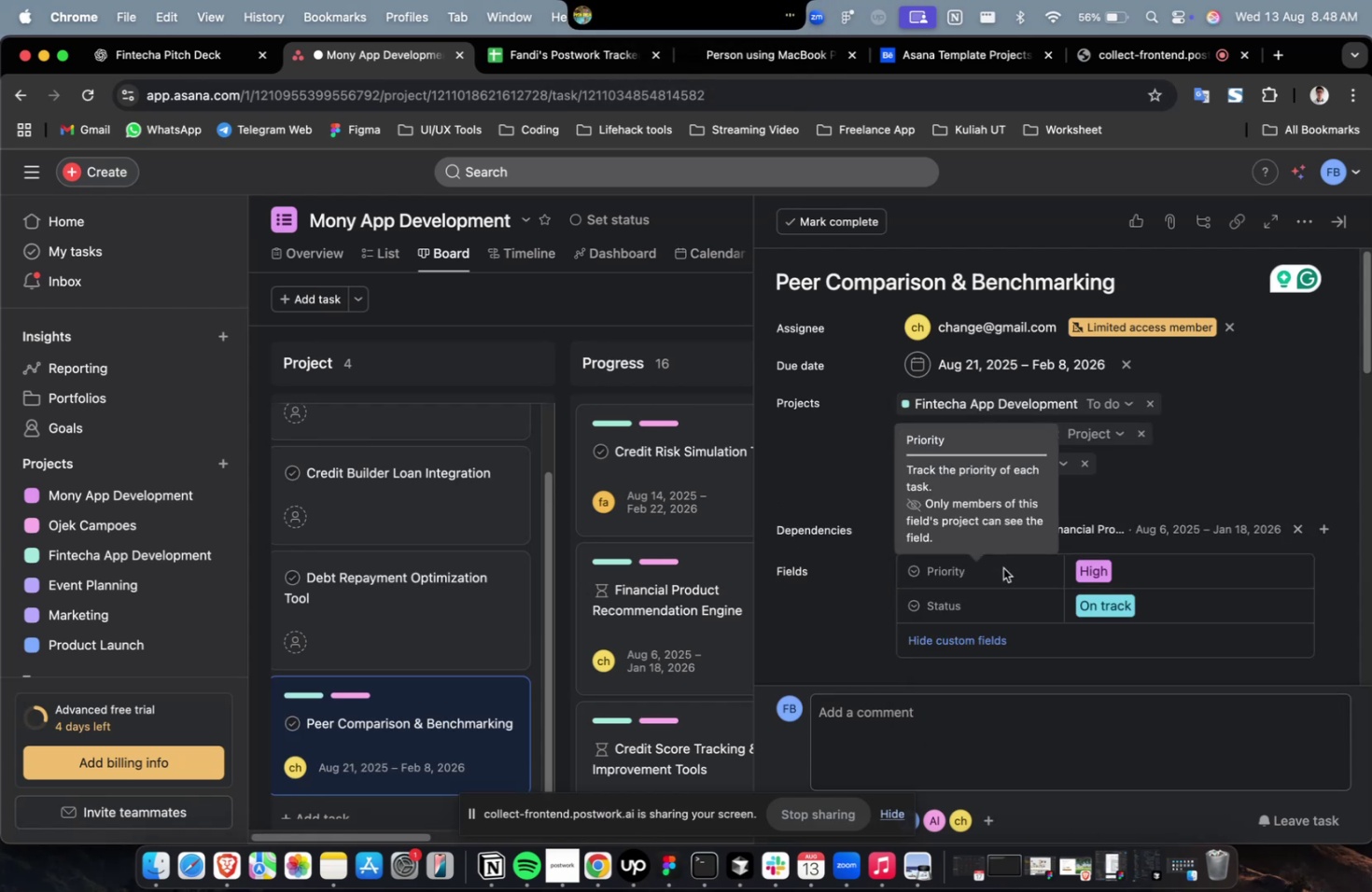 
scroll: coordinate [1002, 567], scroll_direction: down, amount: 13.0
 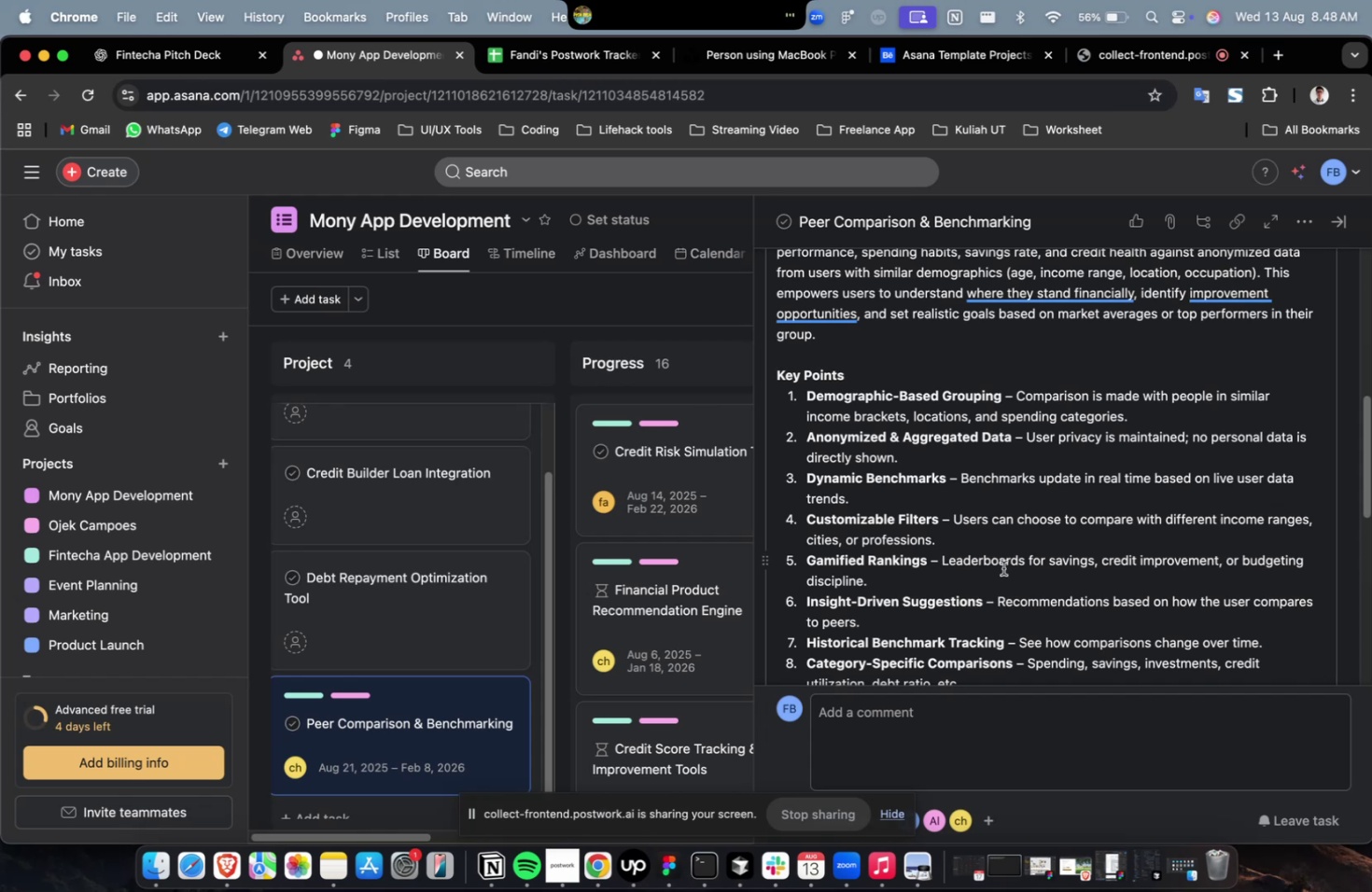 
scroll: coordinate [1002, 567], scroll_direction: up, amount: 8.0
 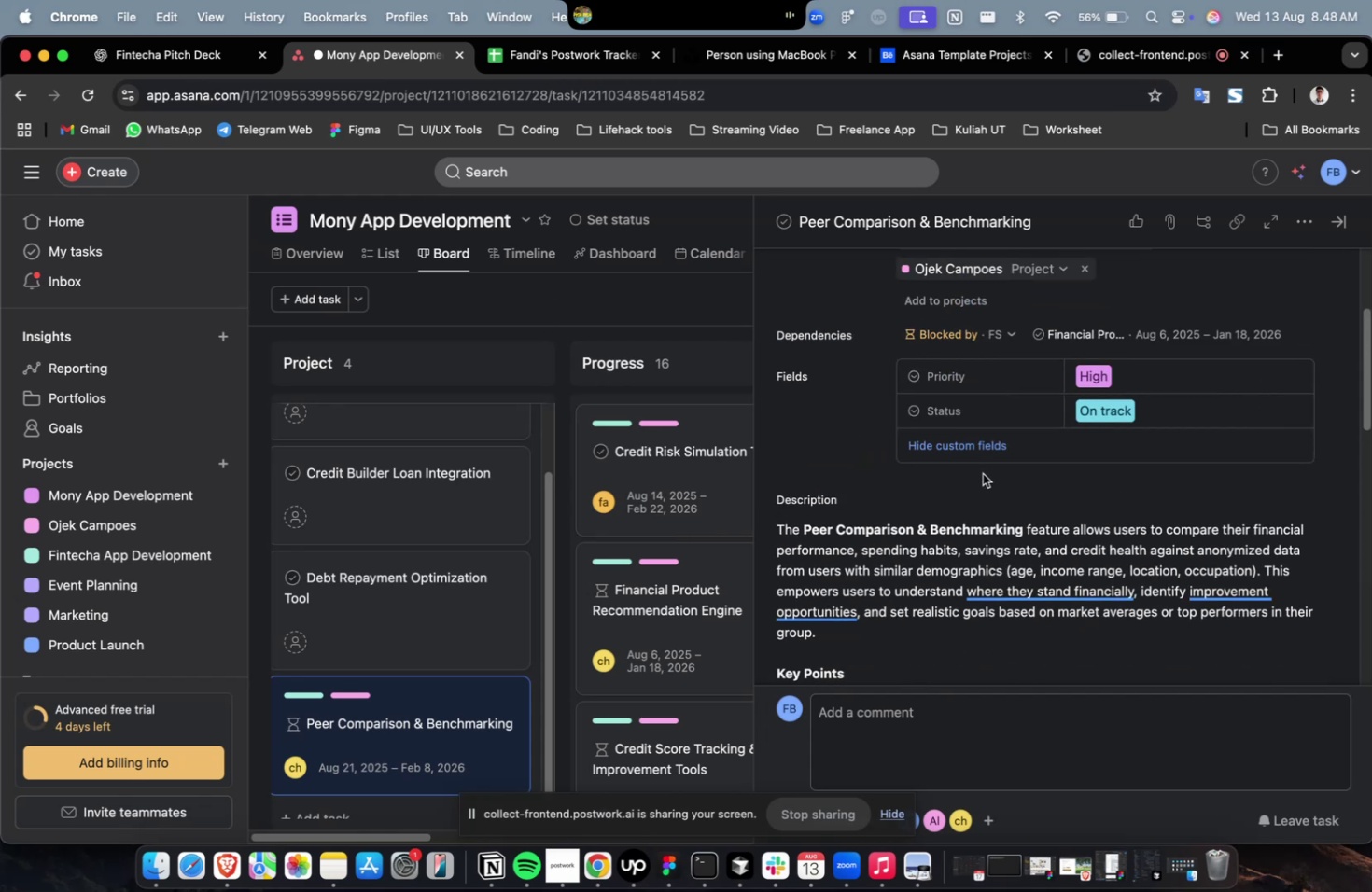 
scroll: coordinate [982, 474], scroll_direction: down, amount: 34.0
 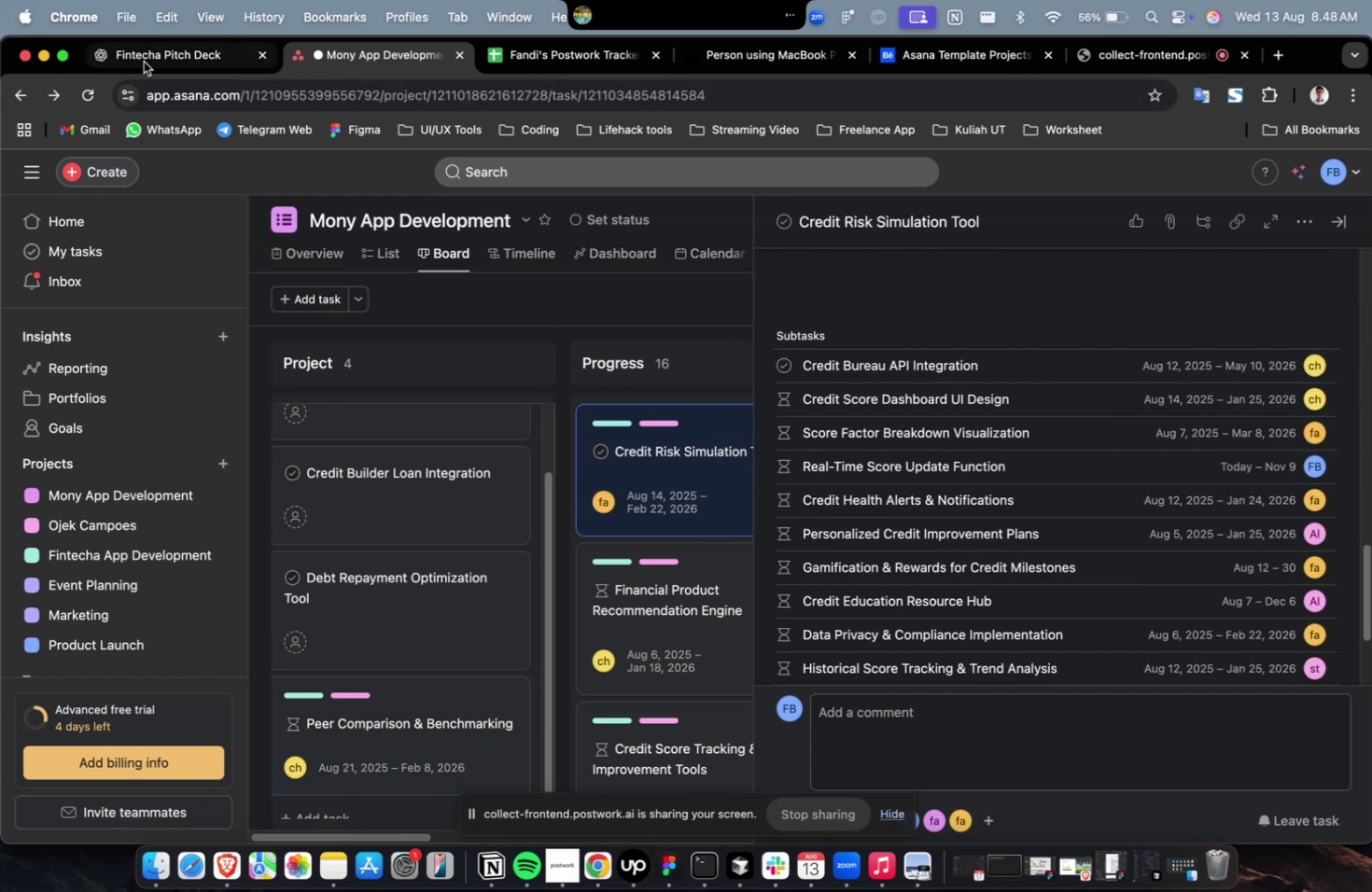 
left_click([144, 62])
 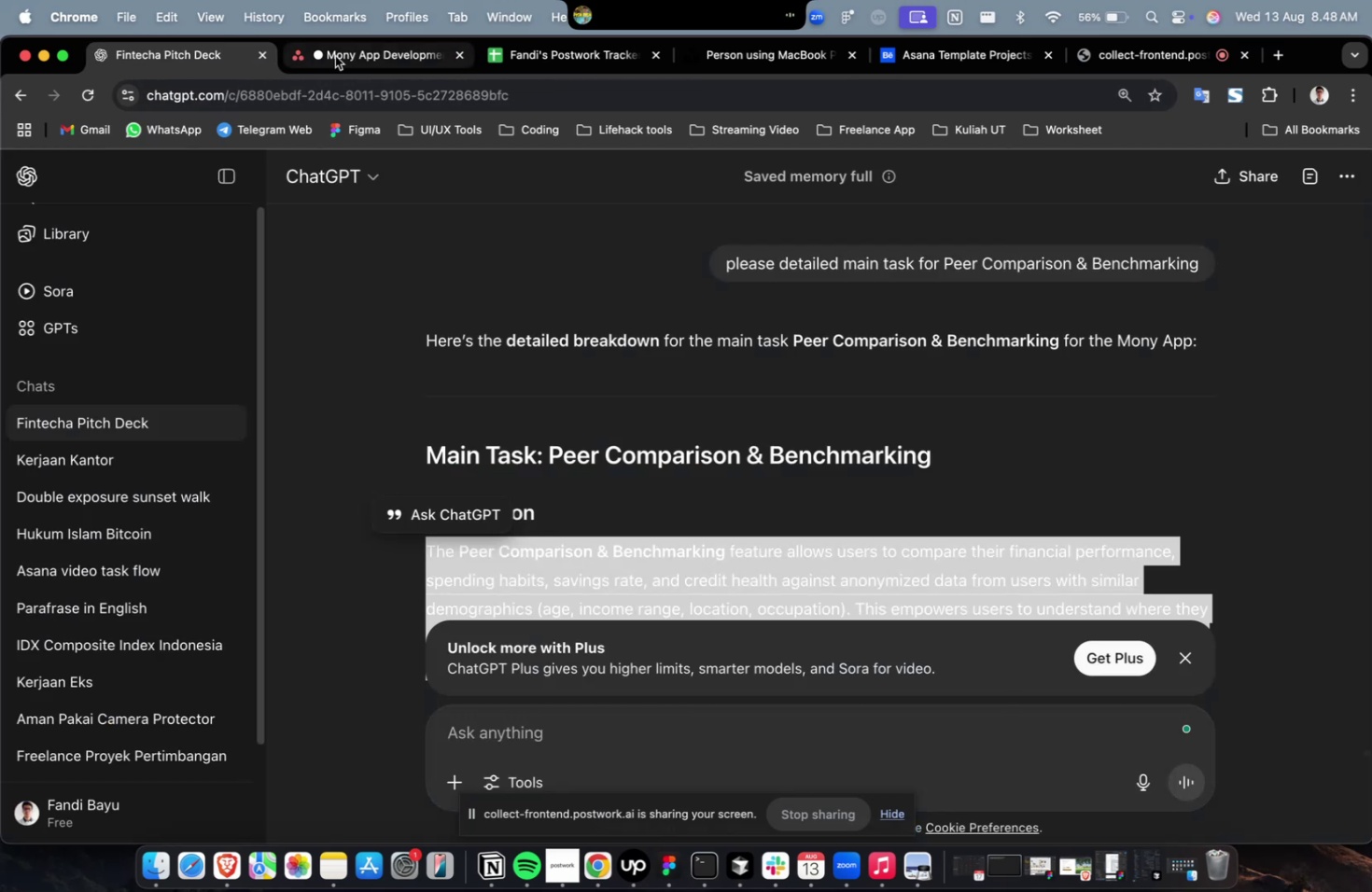 
double_click([335, 56])
 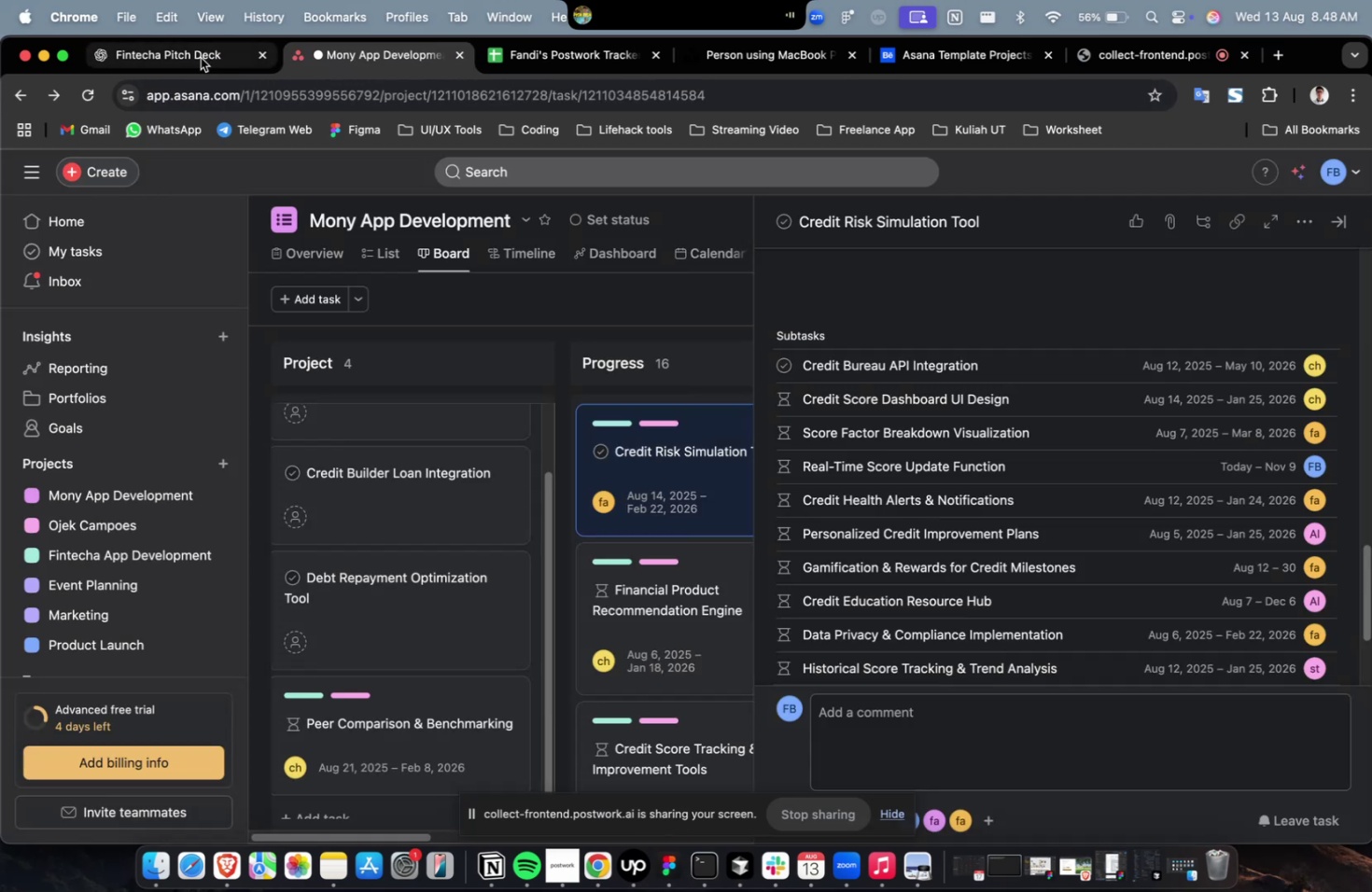 
left_click([197, 58])
 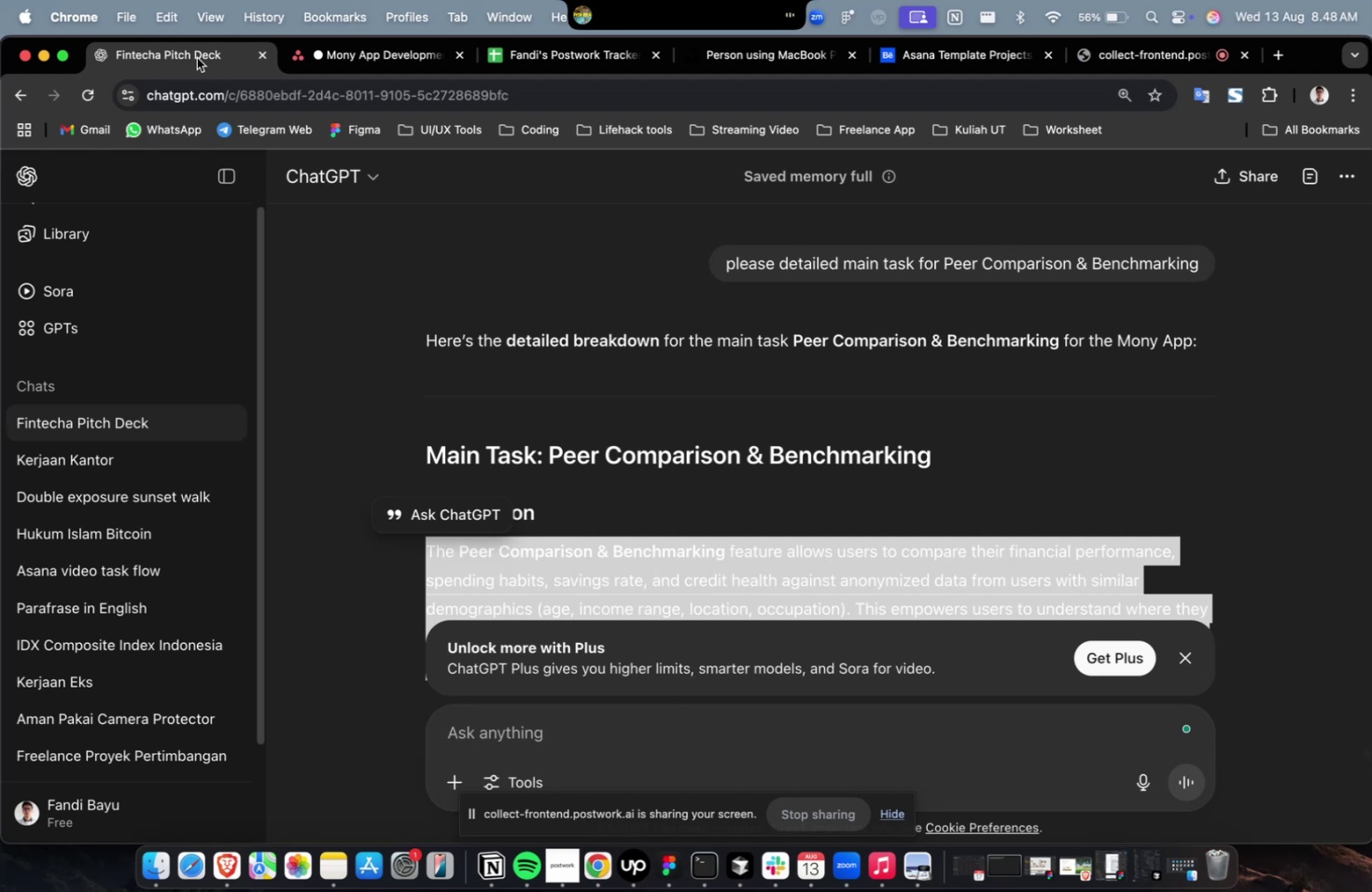 
wait(7.25)
 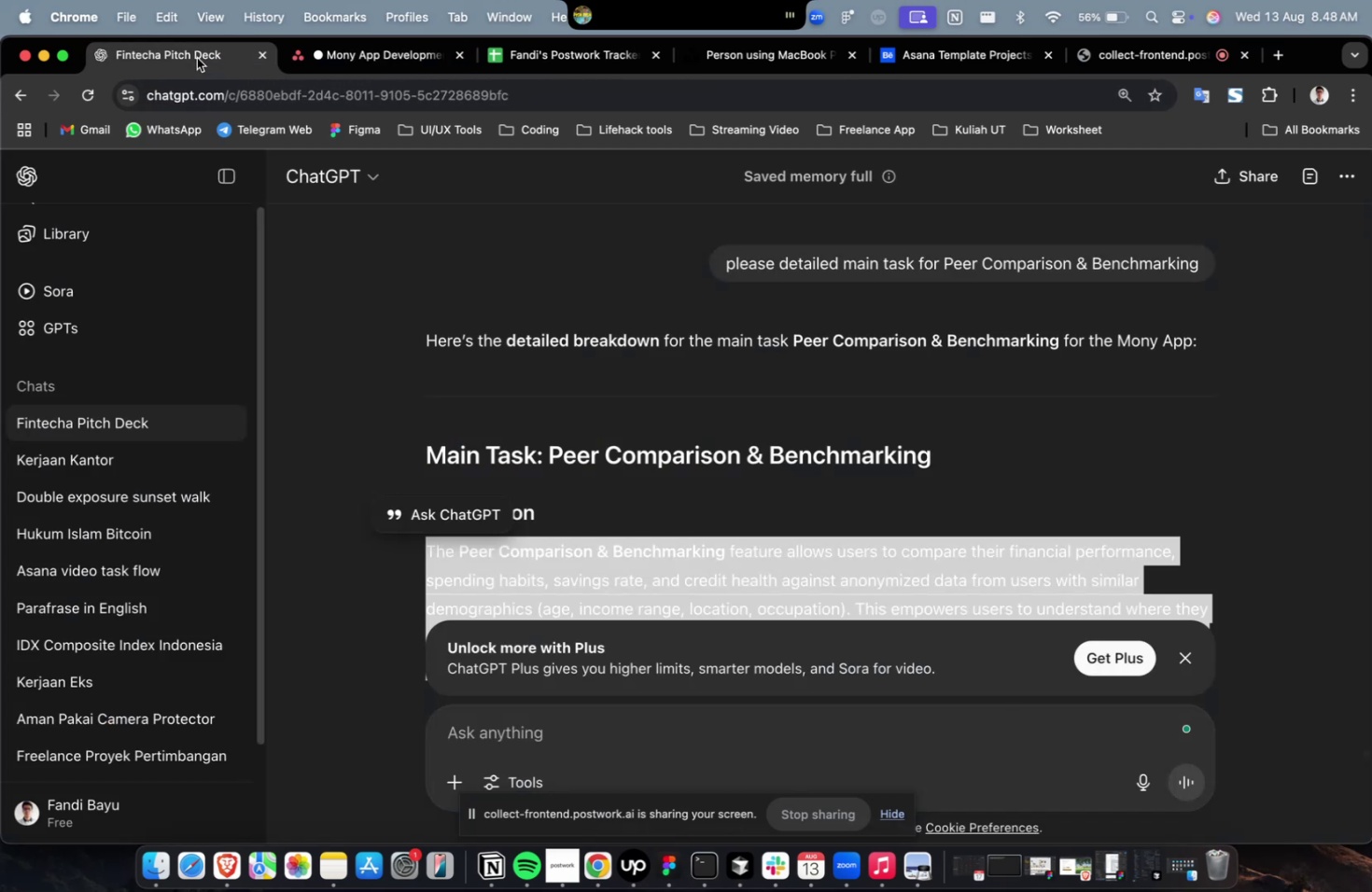 
scroll: coordinate [648, 306], scroll_direction: down, amount: 7.0
 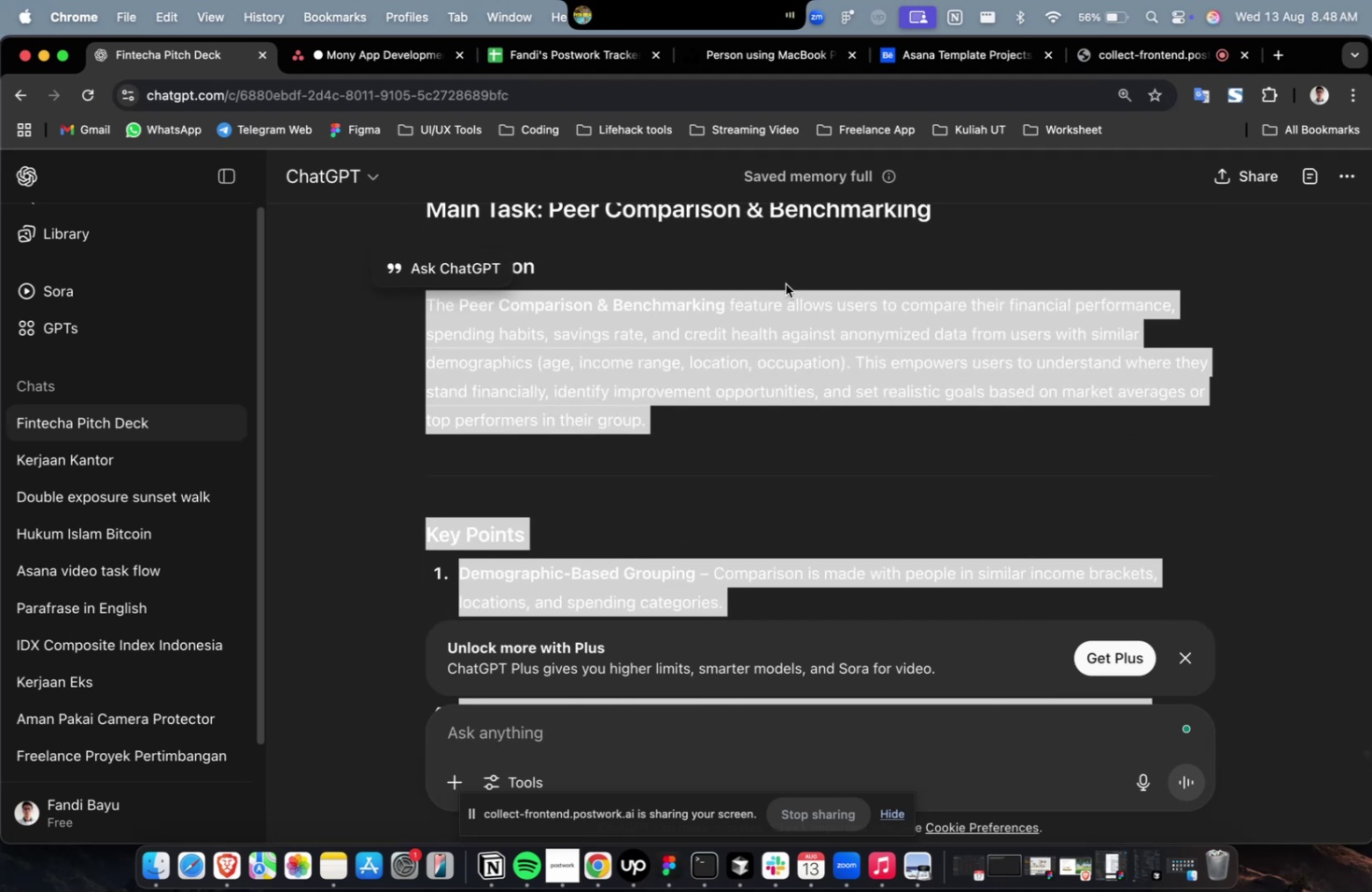 
left_click([784, 284])
 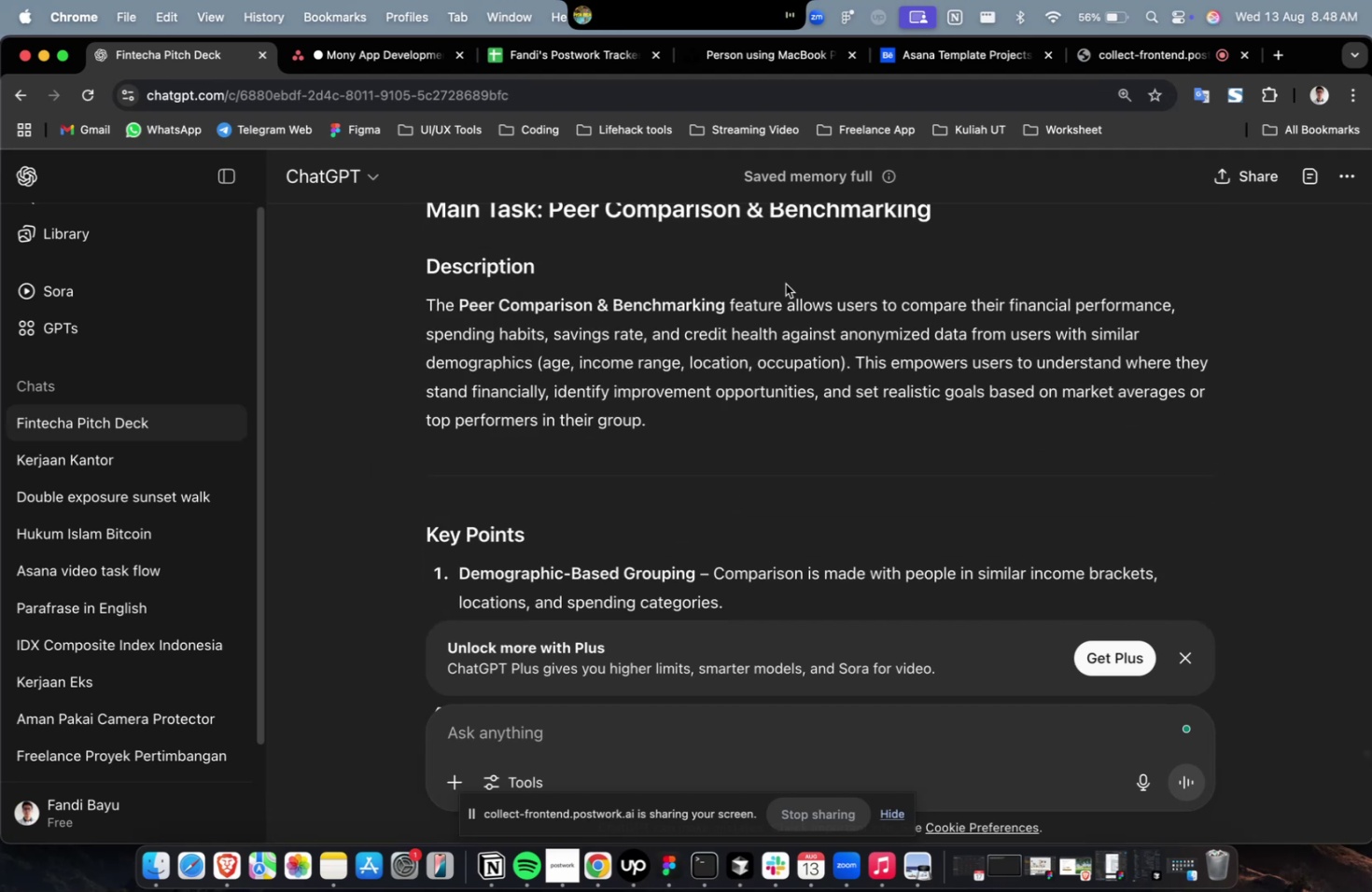 
scroll: coordinate [784, 284], scroll_direction: up, amount: 4.0
 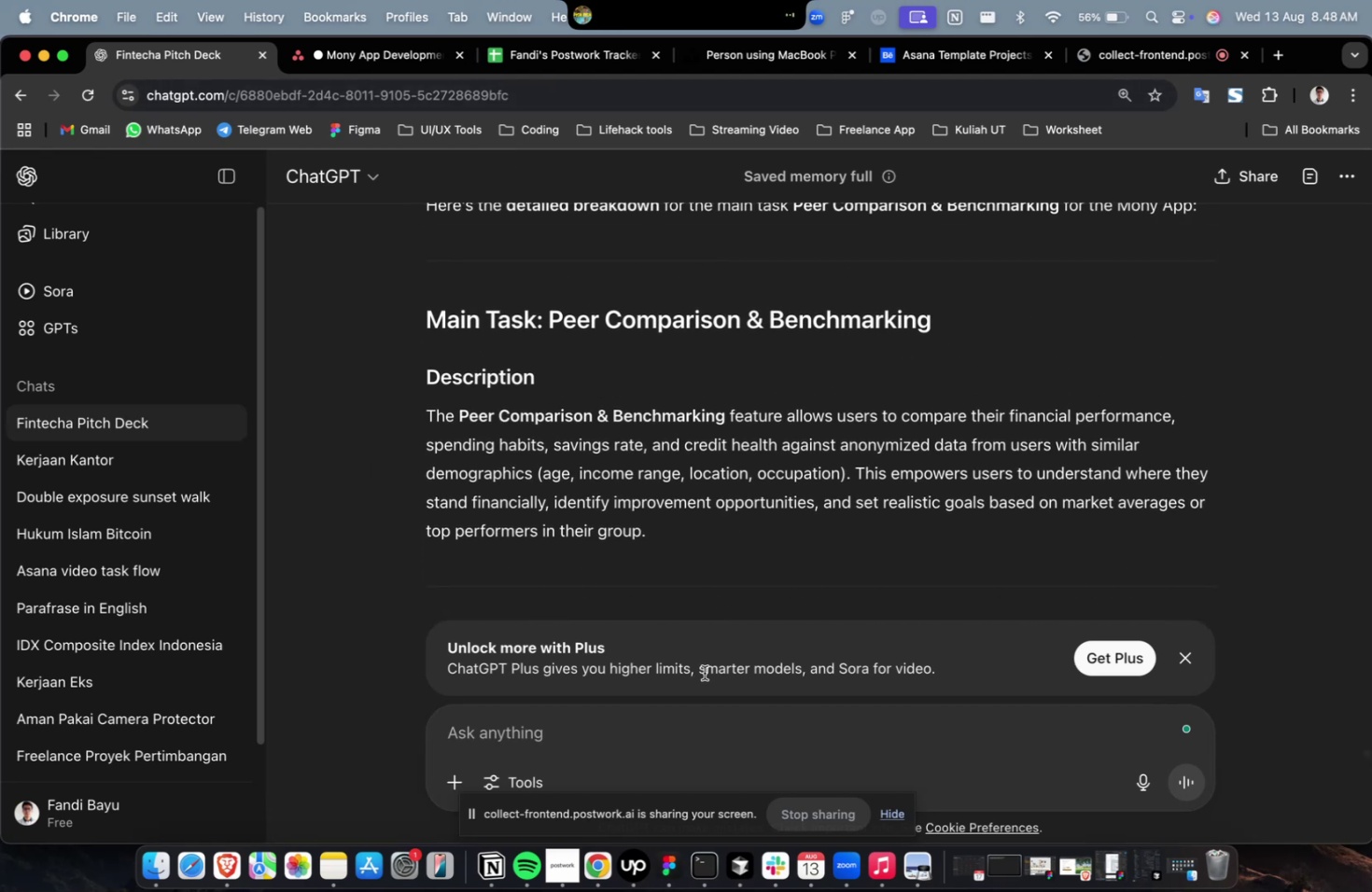 
left_click([663, 733])
 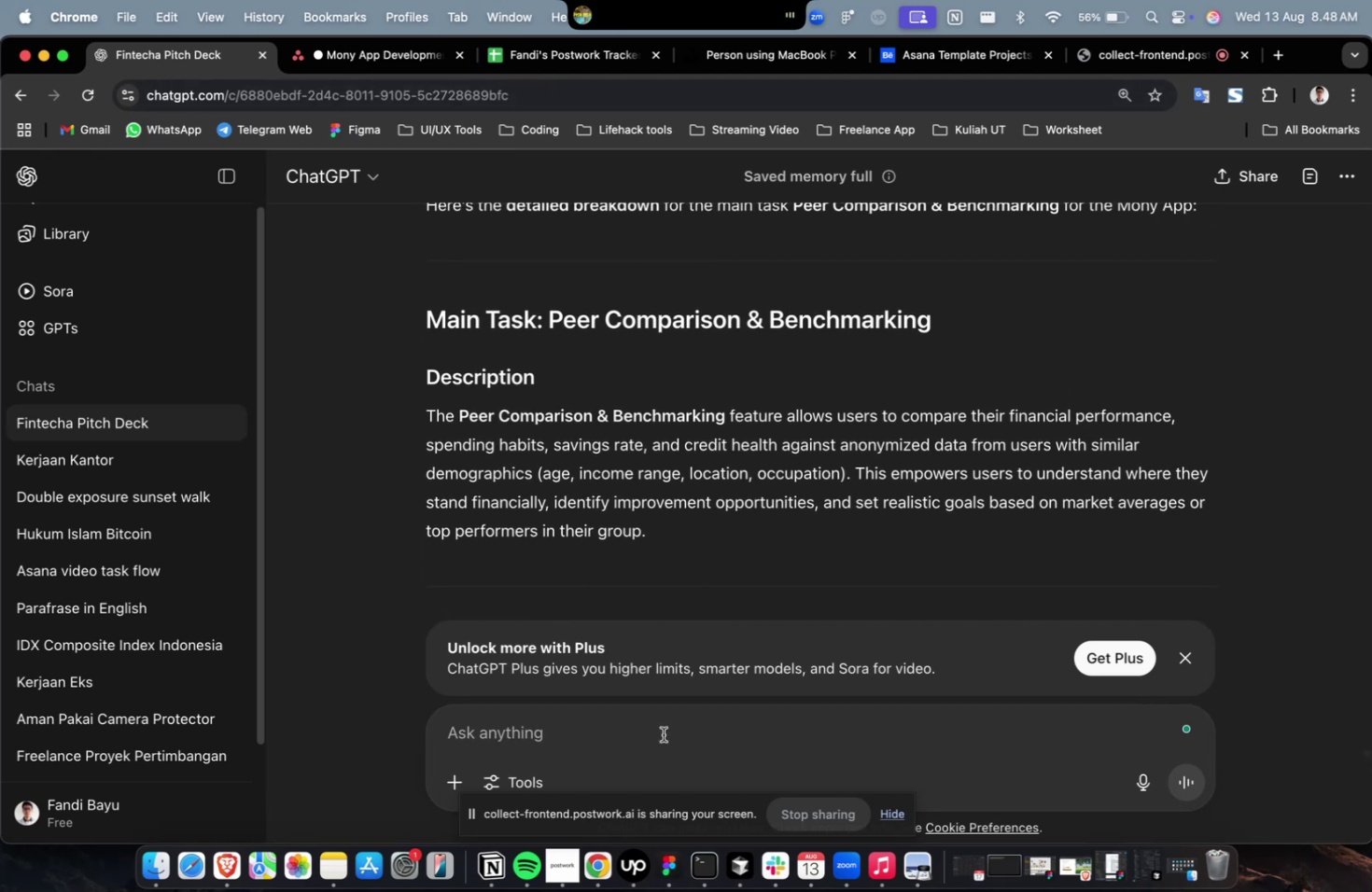 
type(please create 10 subtask with description, point an)
key(Backspace)
key(Backspace)
key(Backspace)
type(s and goals)
 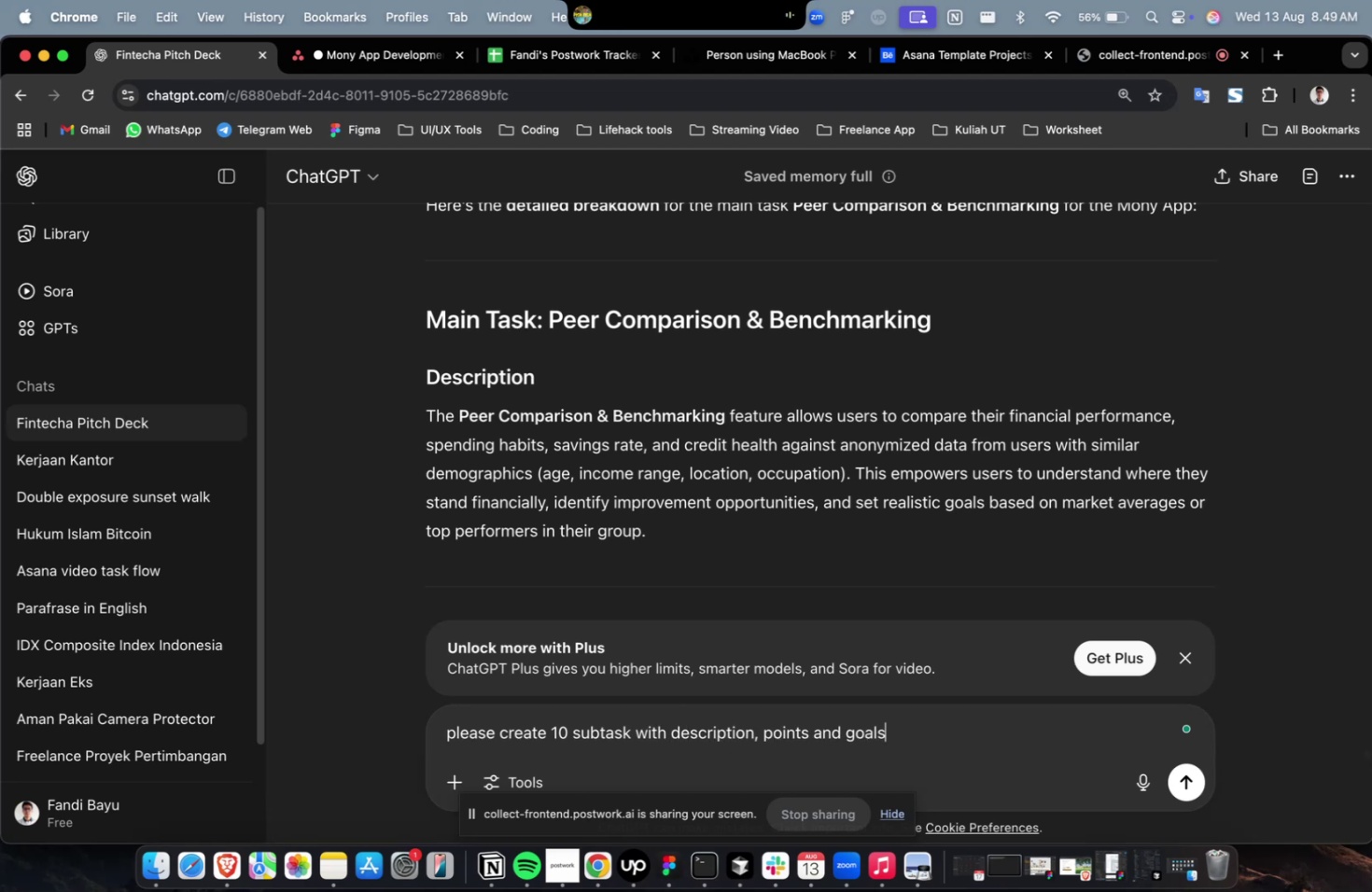 
key(Enter)
 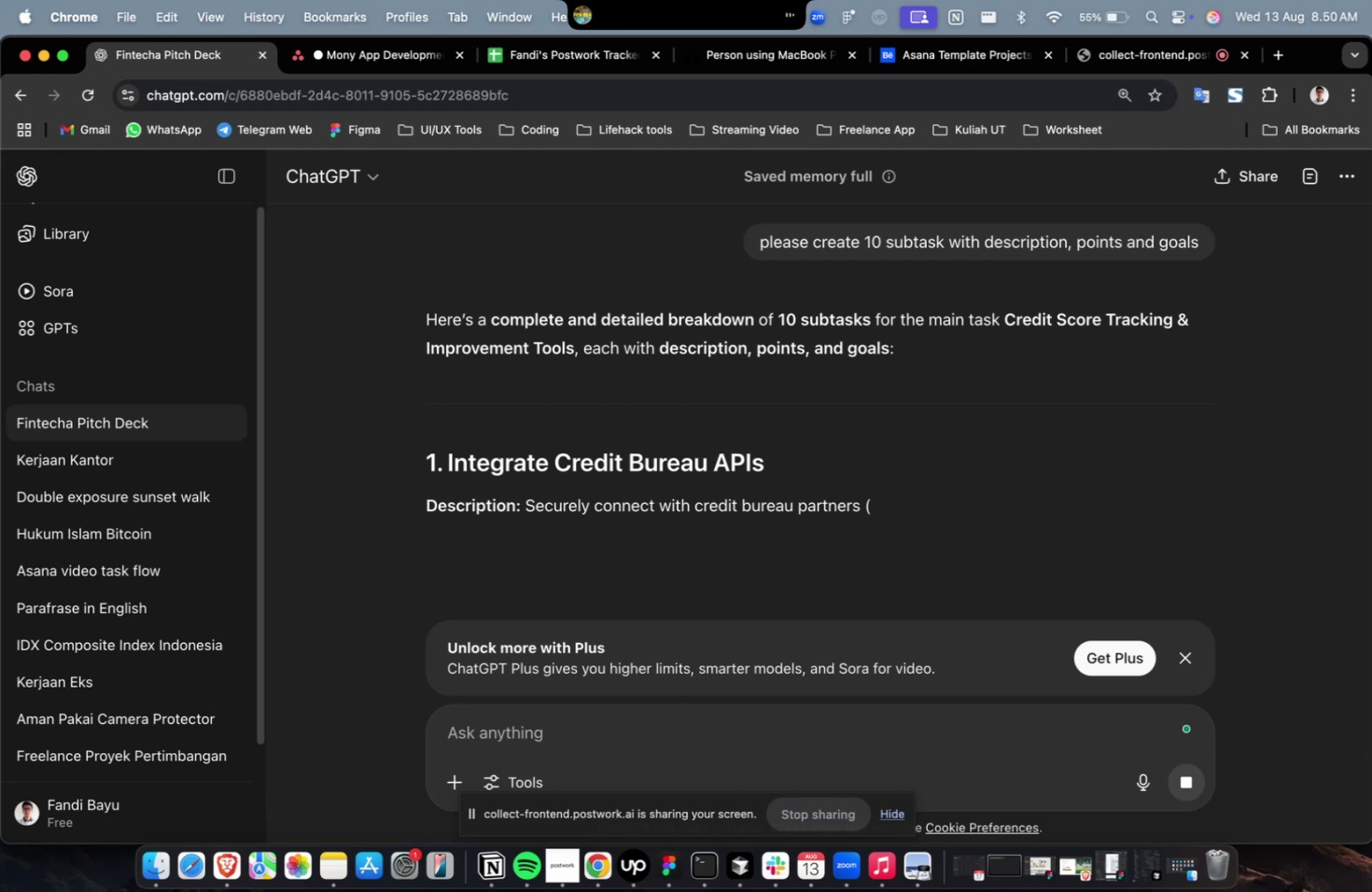 
wait(64.73)
 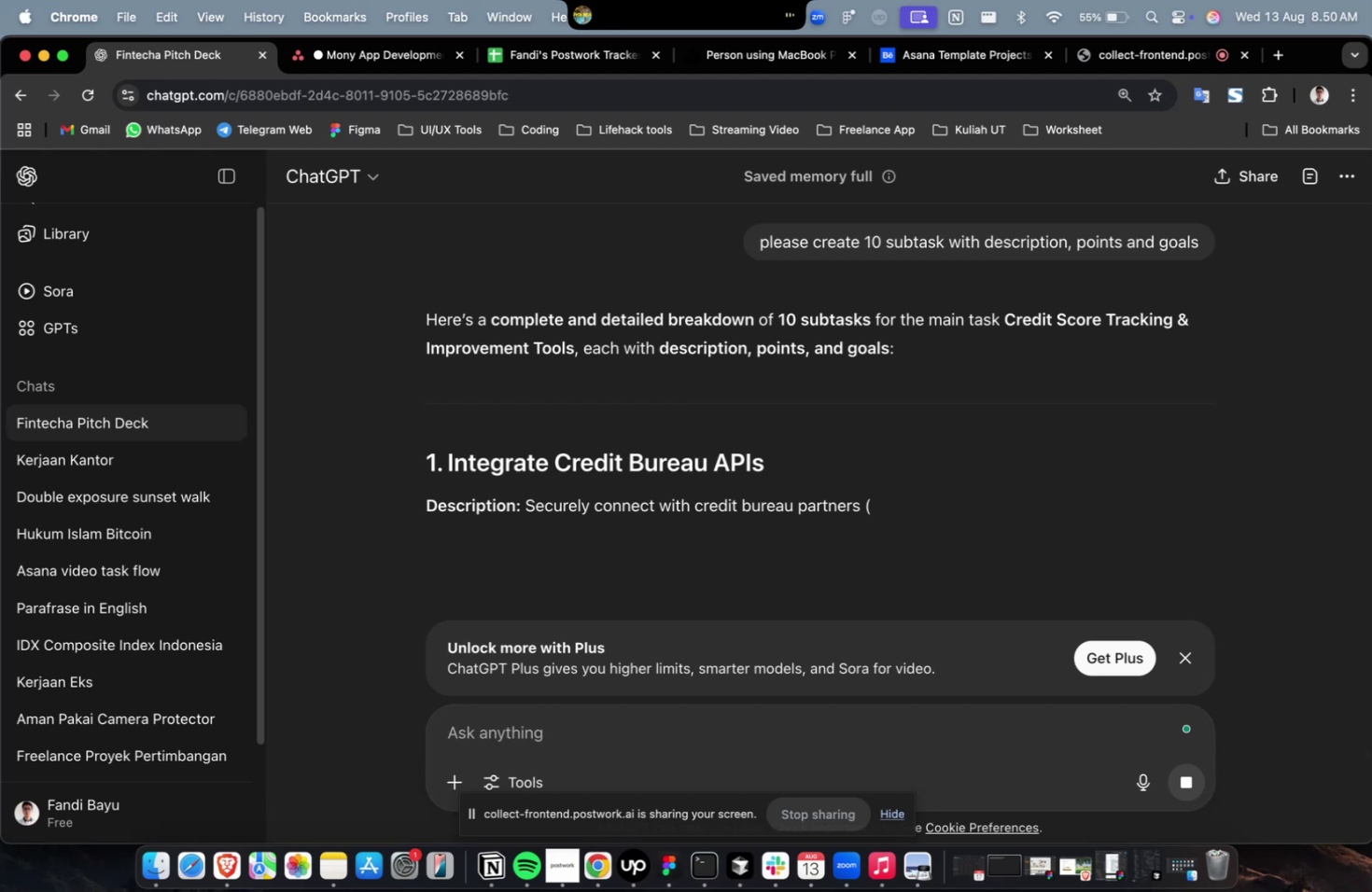 
scroll: coordinate [757, 571], scroll_direction: down, amount: 7.0
 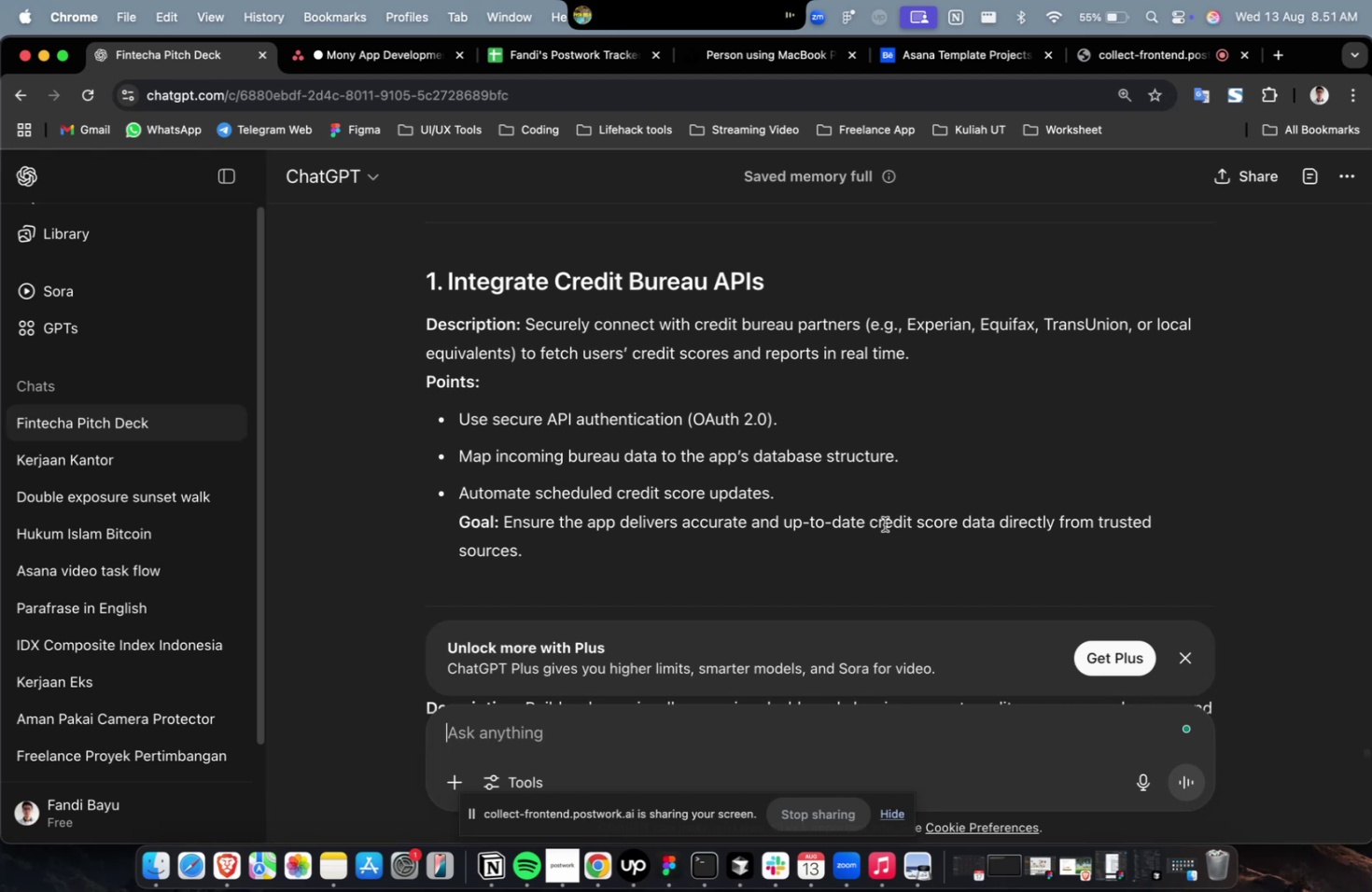 
wait(54.35)
 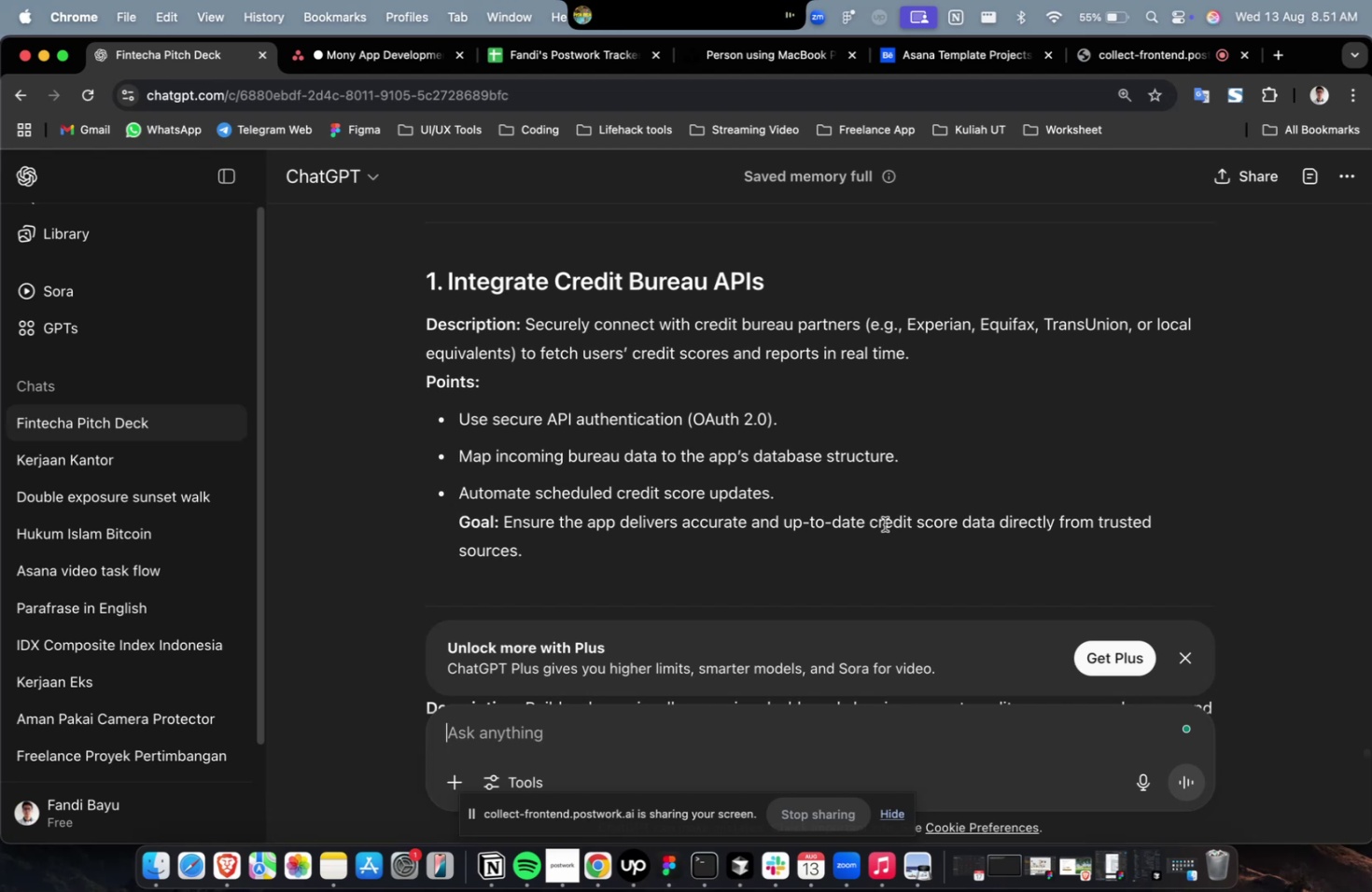 
key(Meta+CommandLeft)
 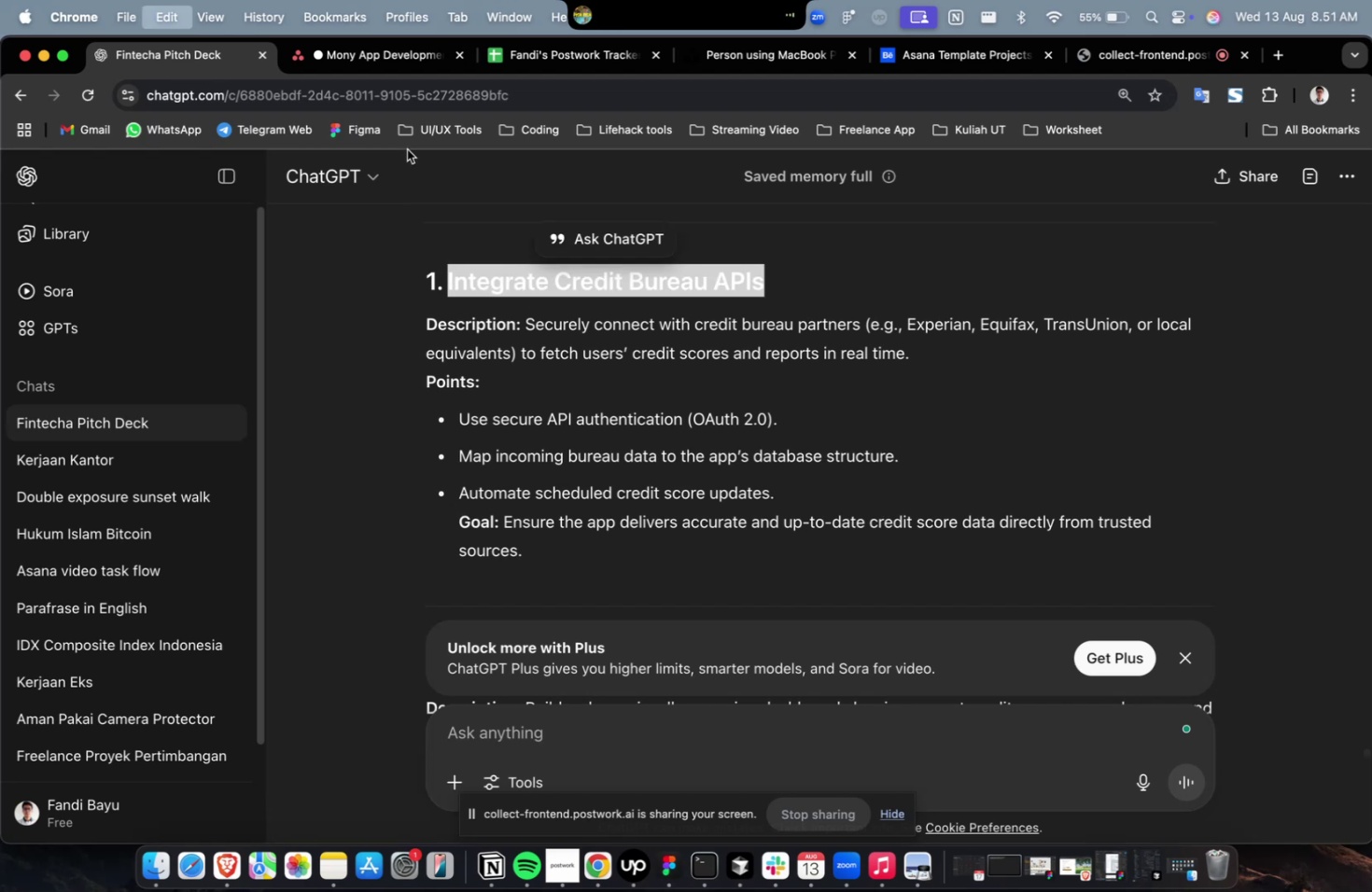 
key(Meta+C)
 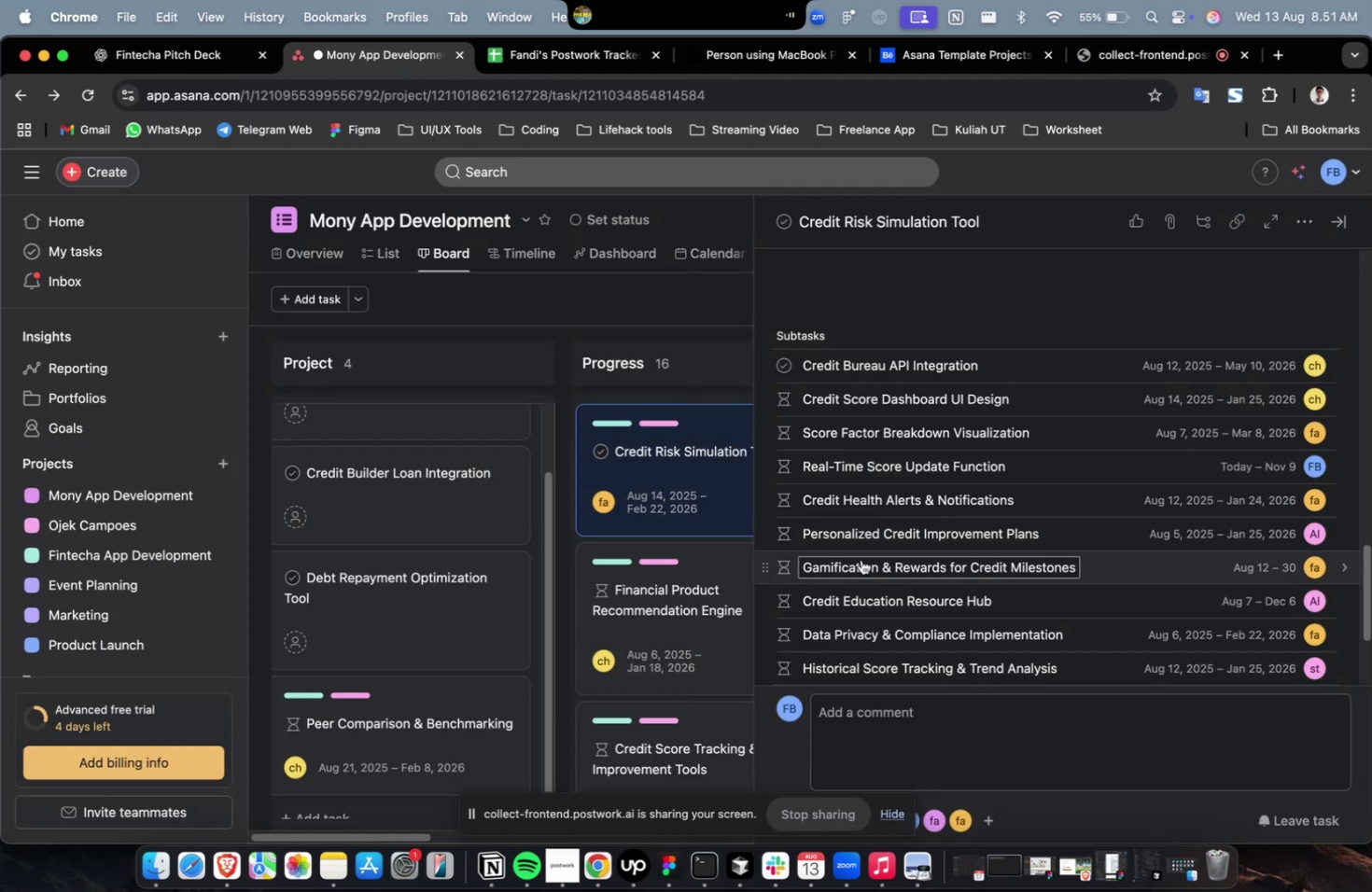 
scroll: coordinate [863, 551], scroll_direction: down, amount: 21.0
 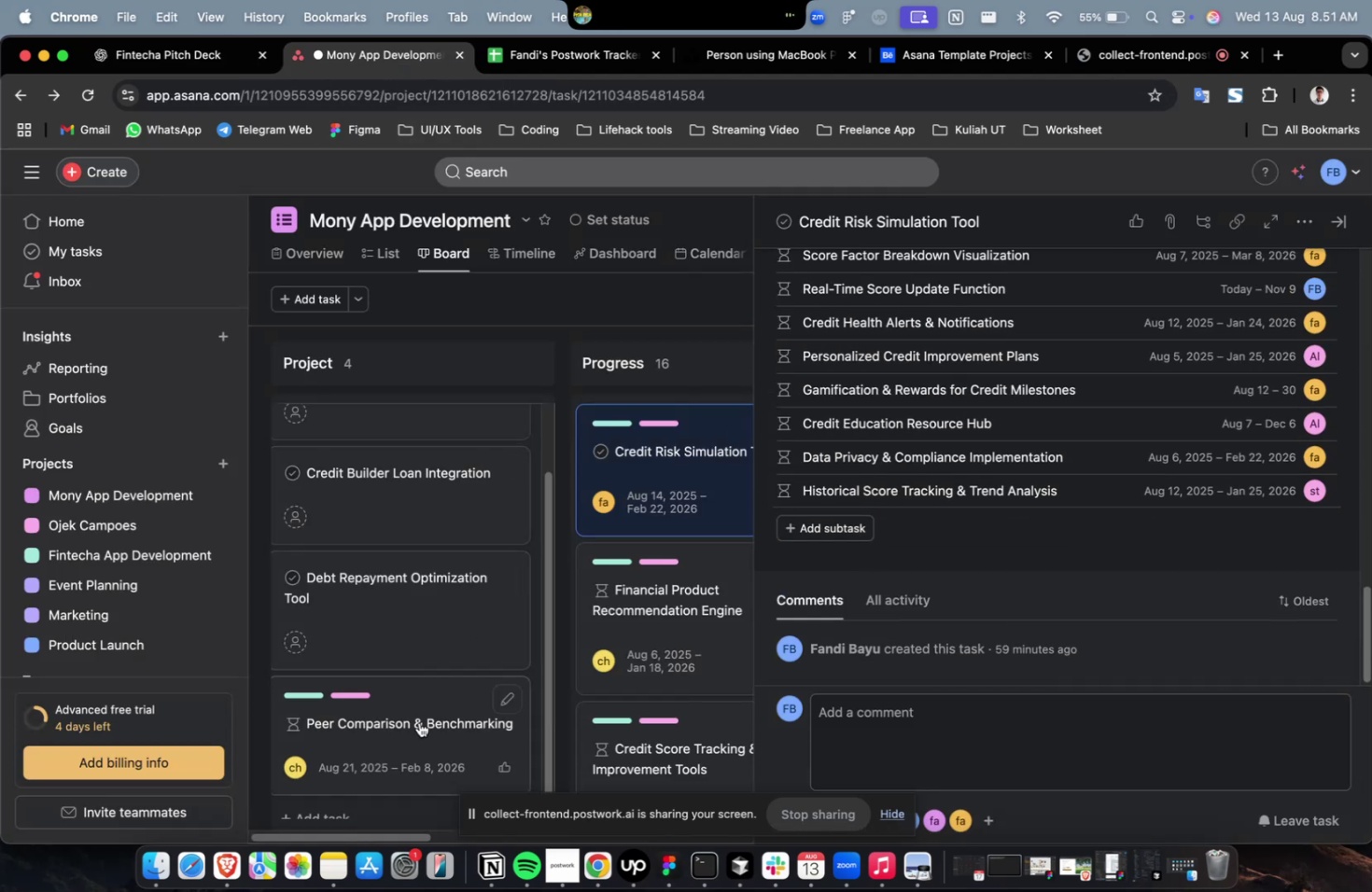 
left_click([424, 735])
 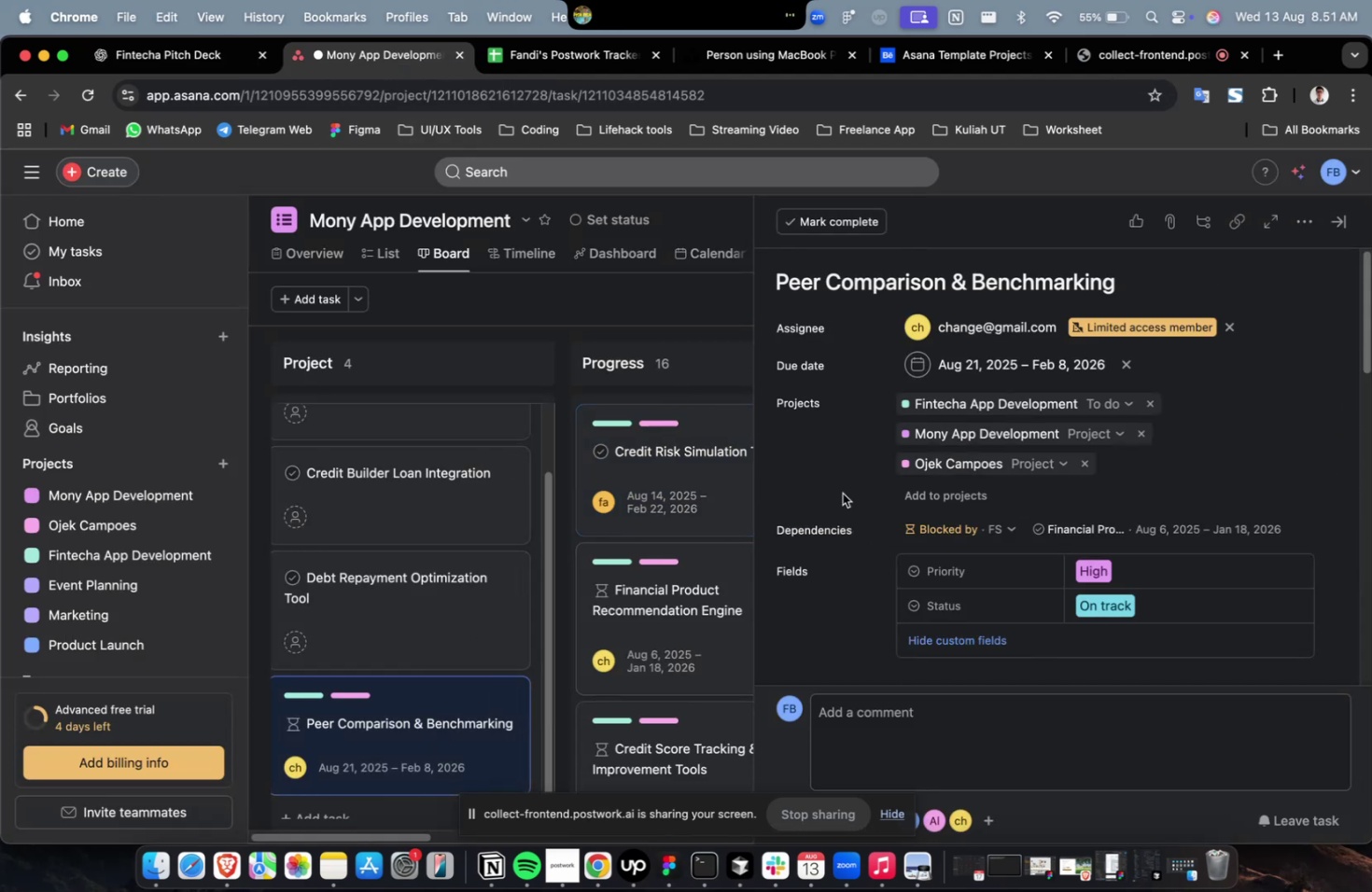 
scroll: coordinate [859, 492], scroll_direction: down, amount: 25.0
 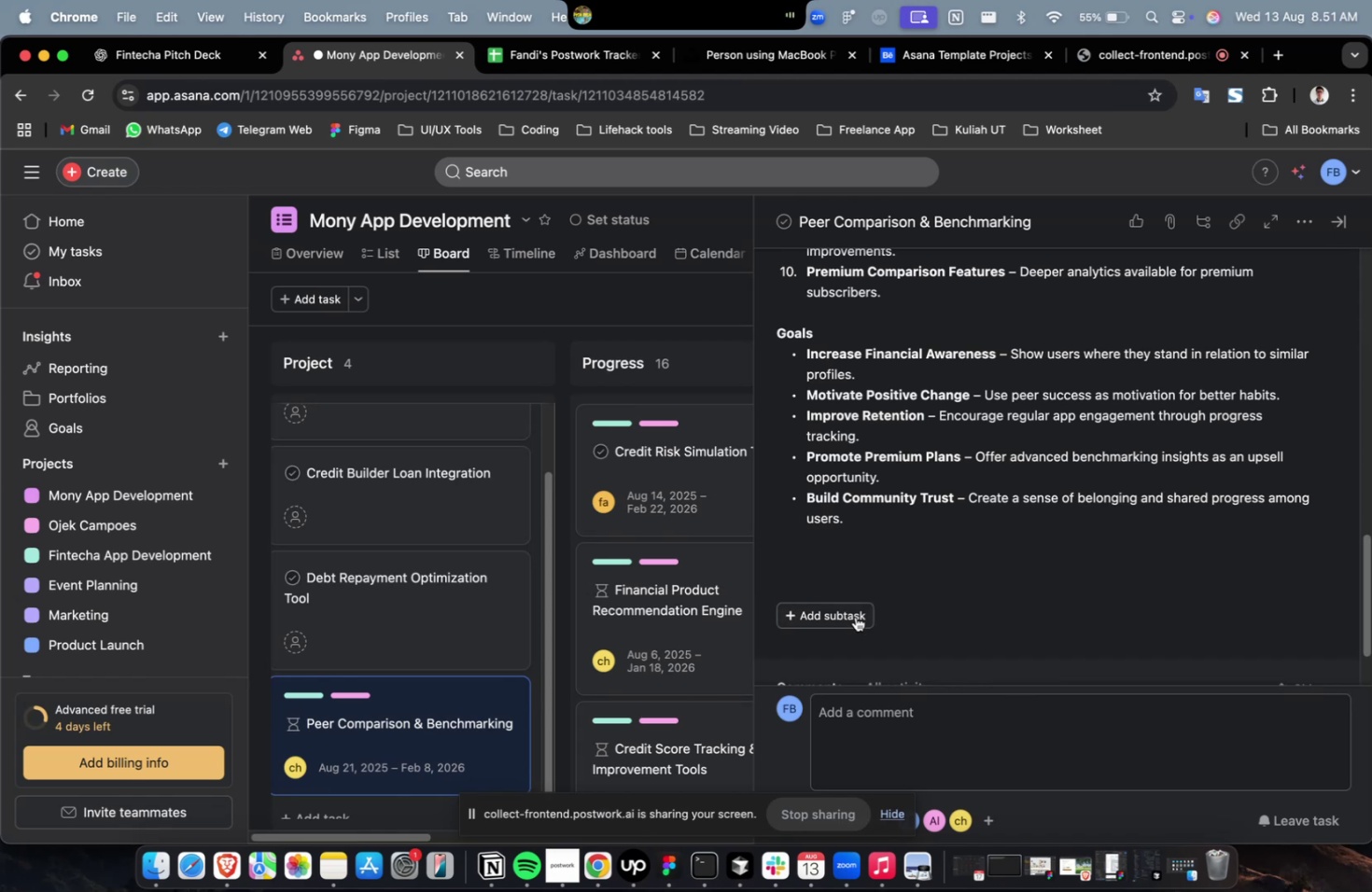 
left_click([855, 616])
 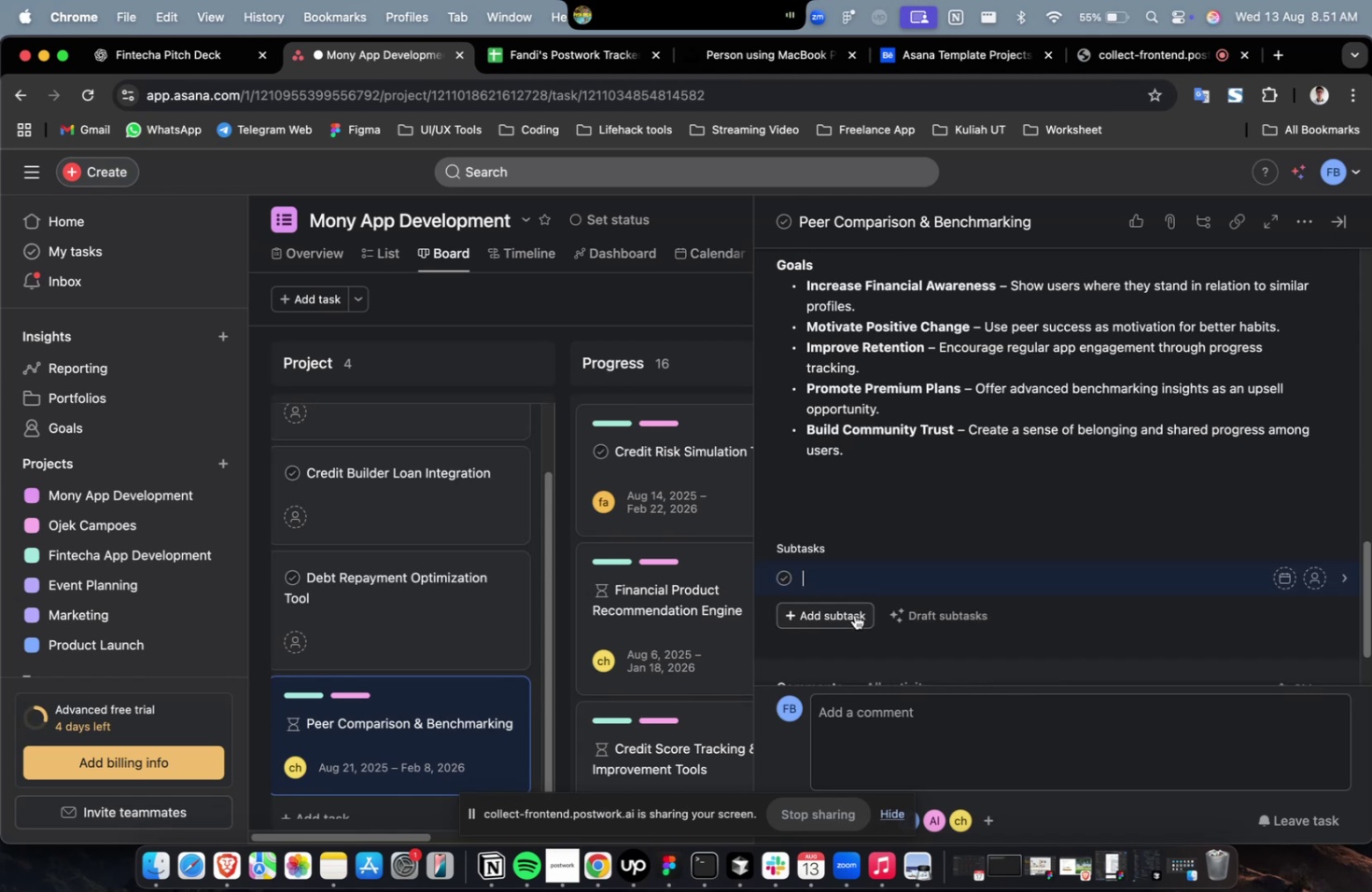 
key(Meta+V)
 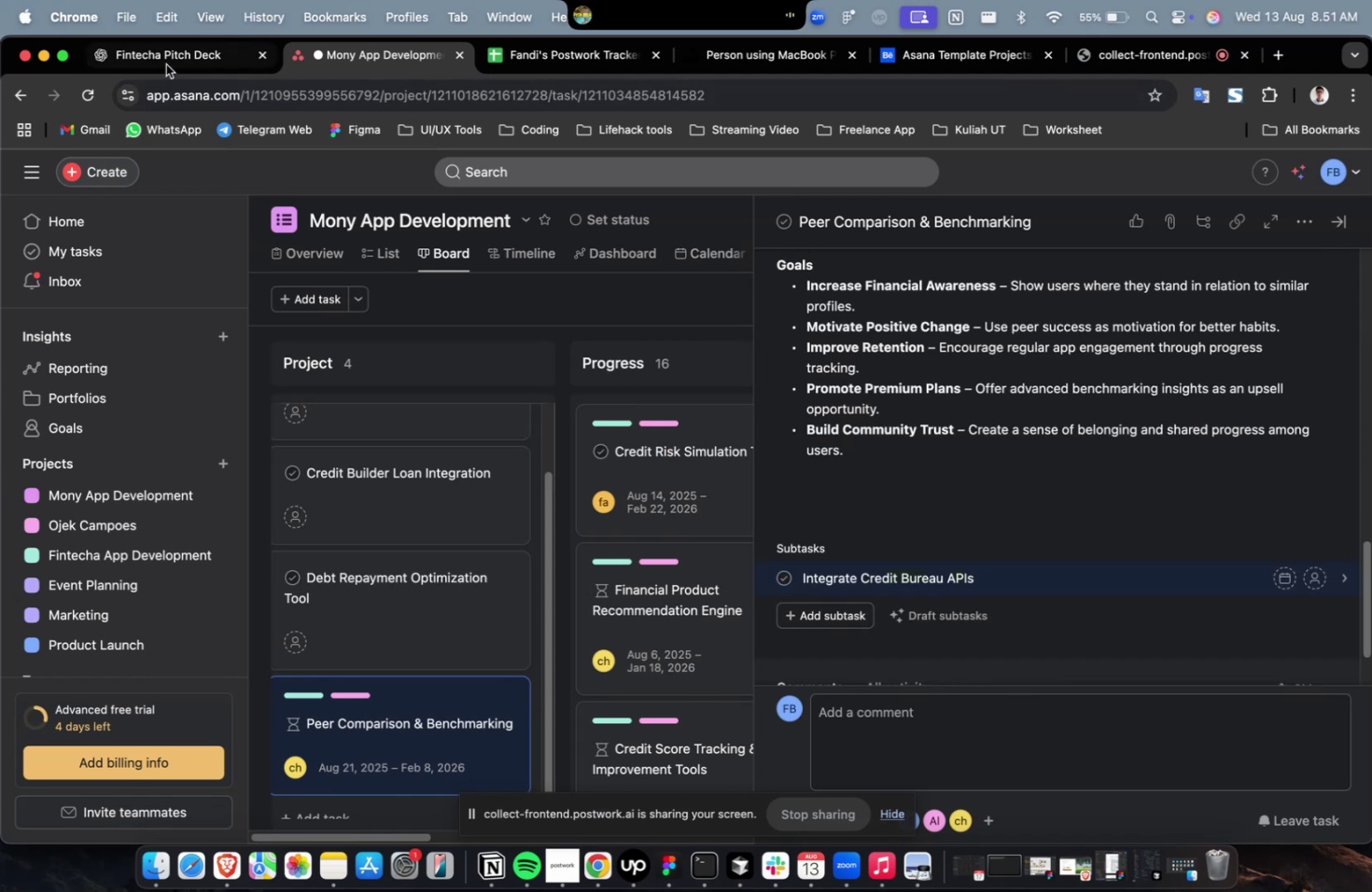 
left_click([166, 64])
 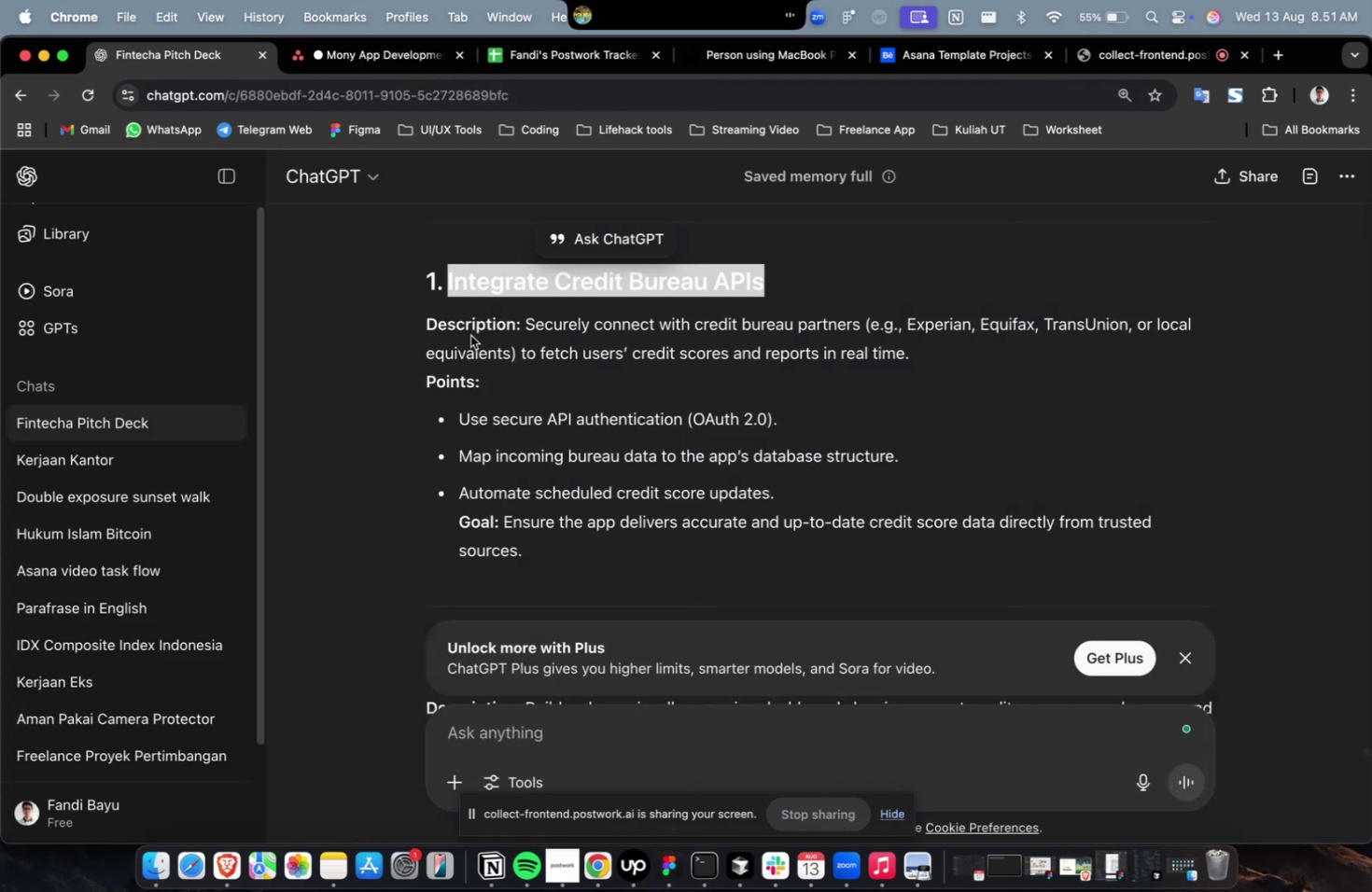 
scroll: coordinate [473, 340], scroll_direction: down, amount: 4.0
 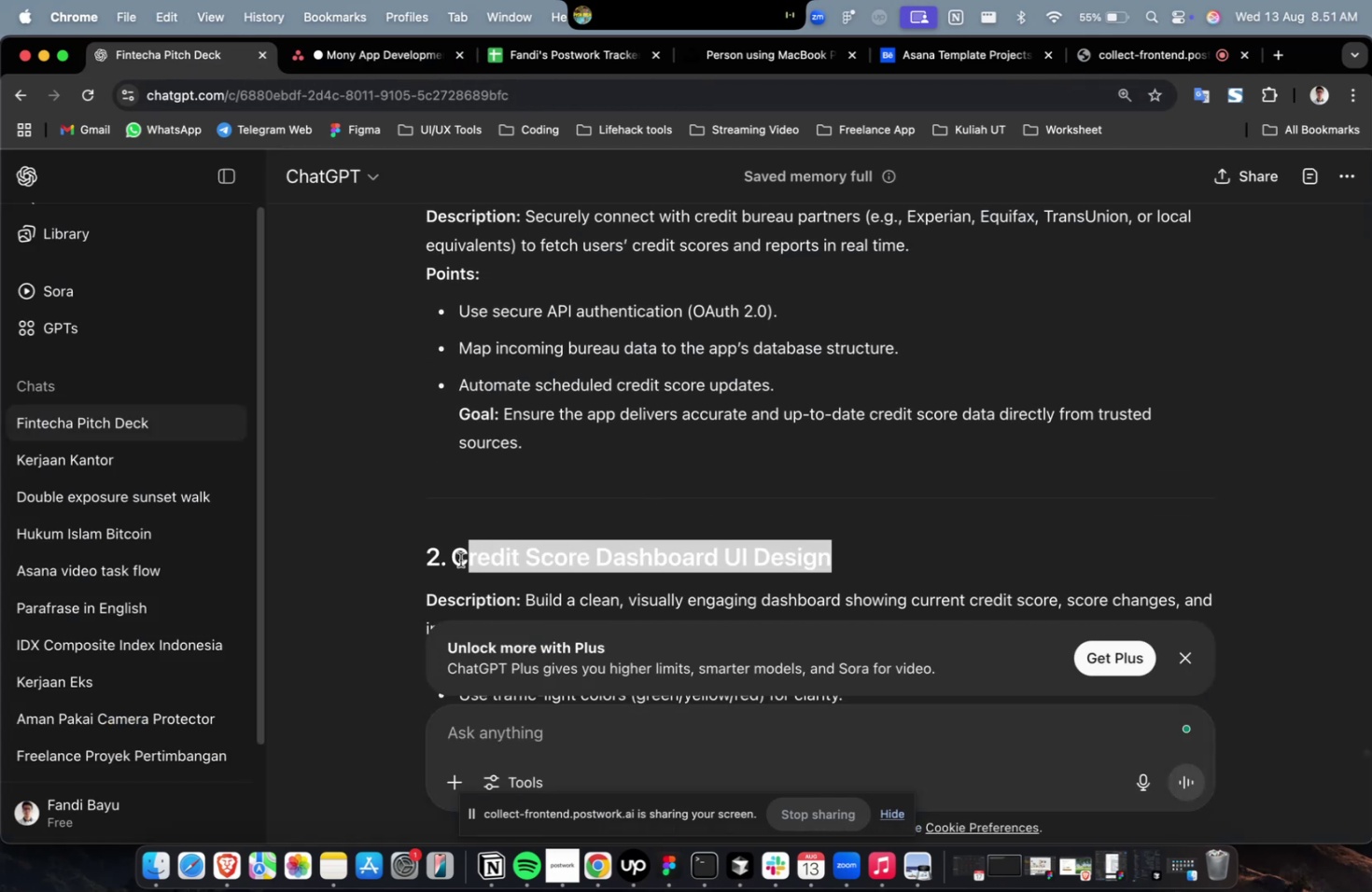 
key(Meta+C)
 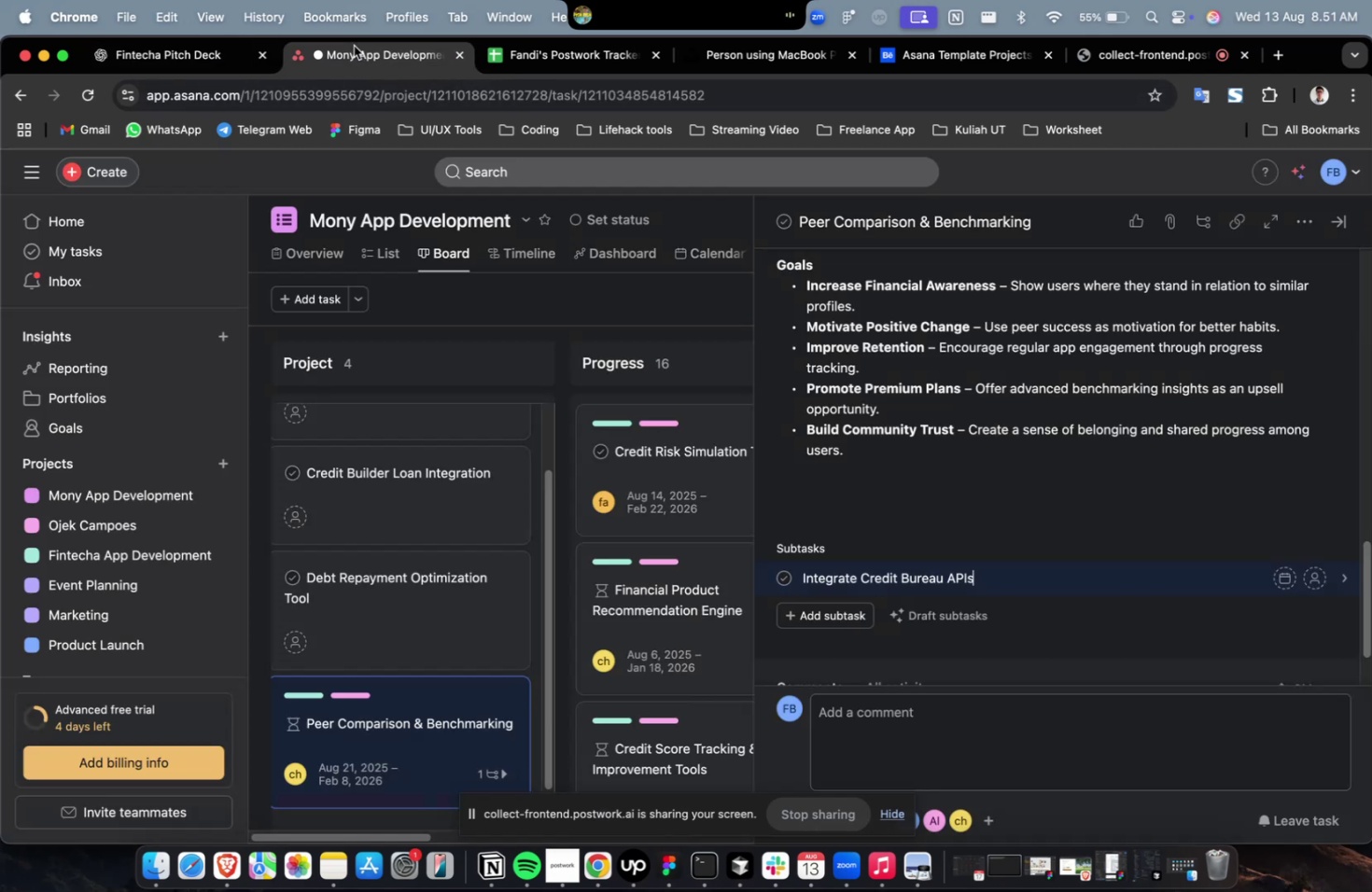 
left_click([354, 46])
 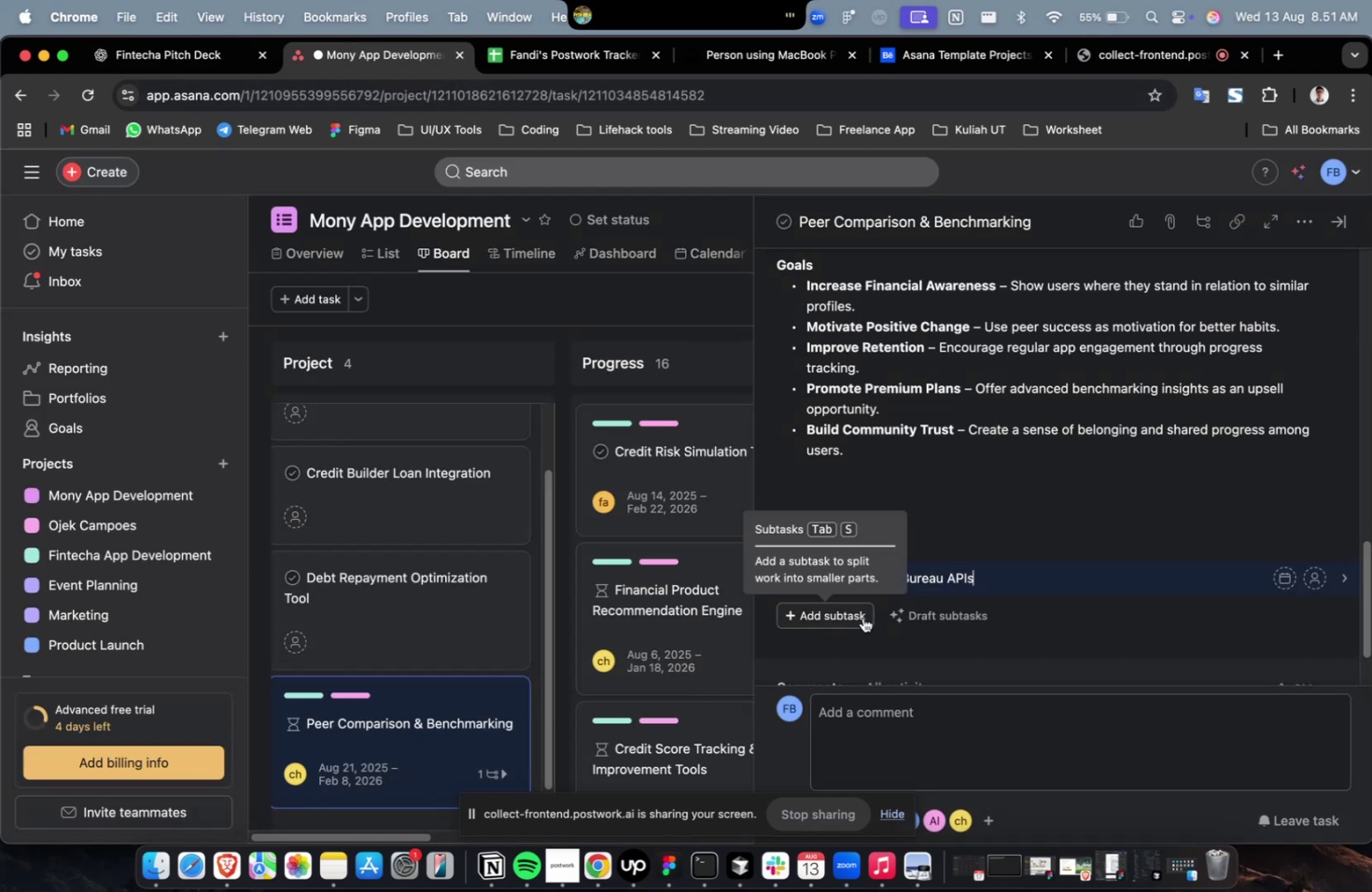 
key(Meta+V)
 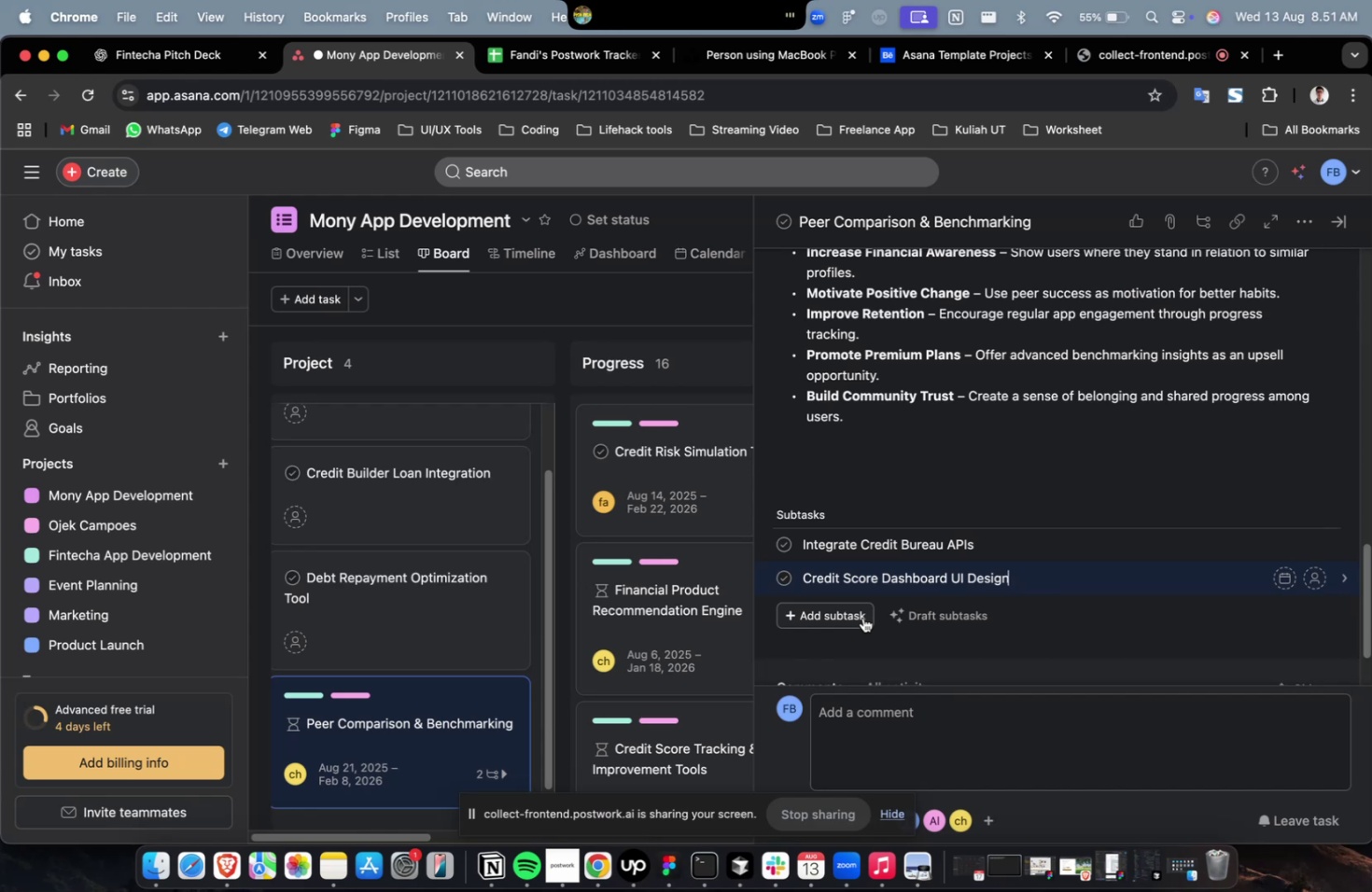 
wait(24.39)
 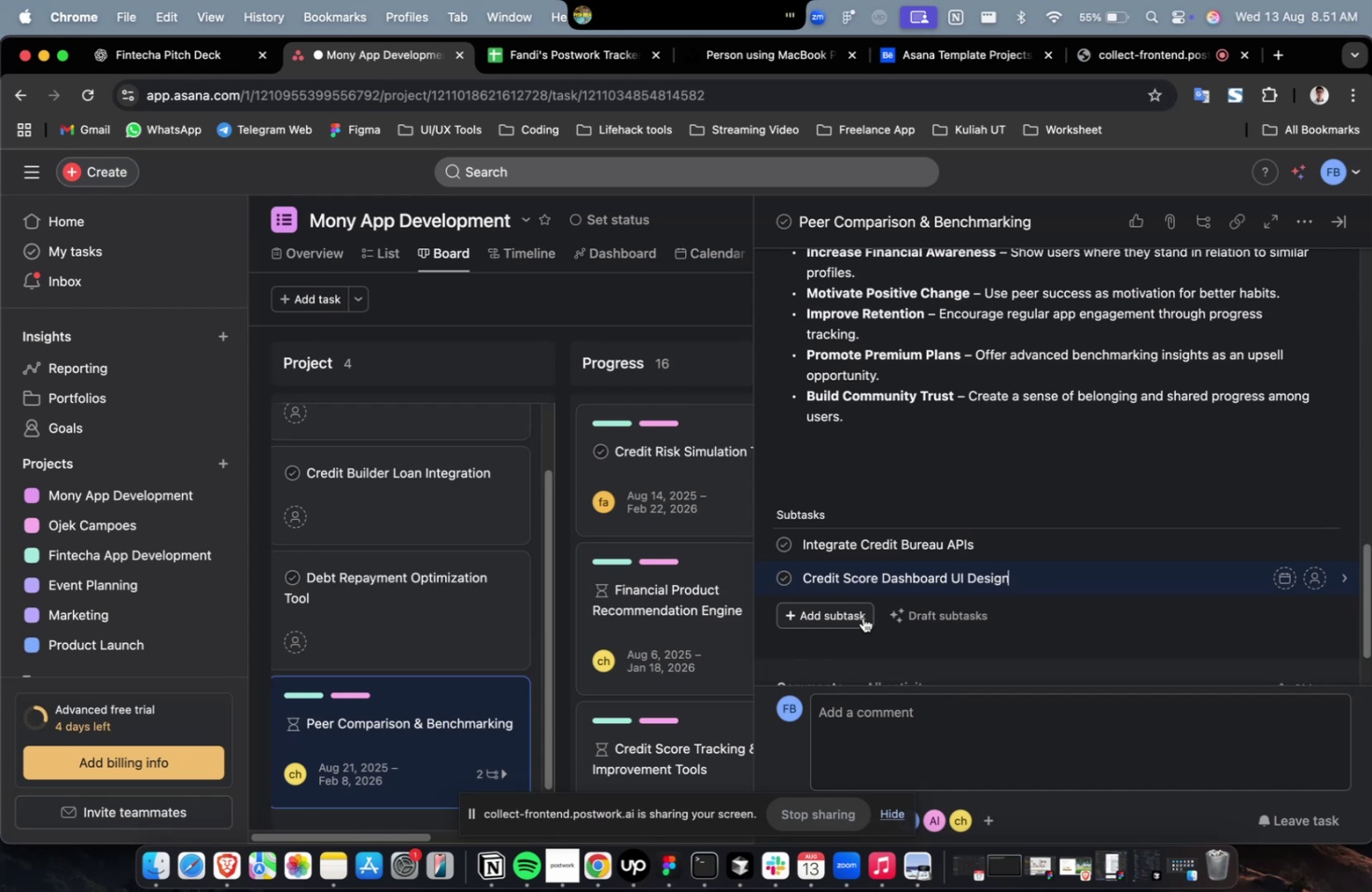 
left_click([211, 70])
 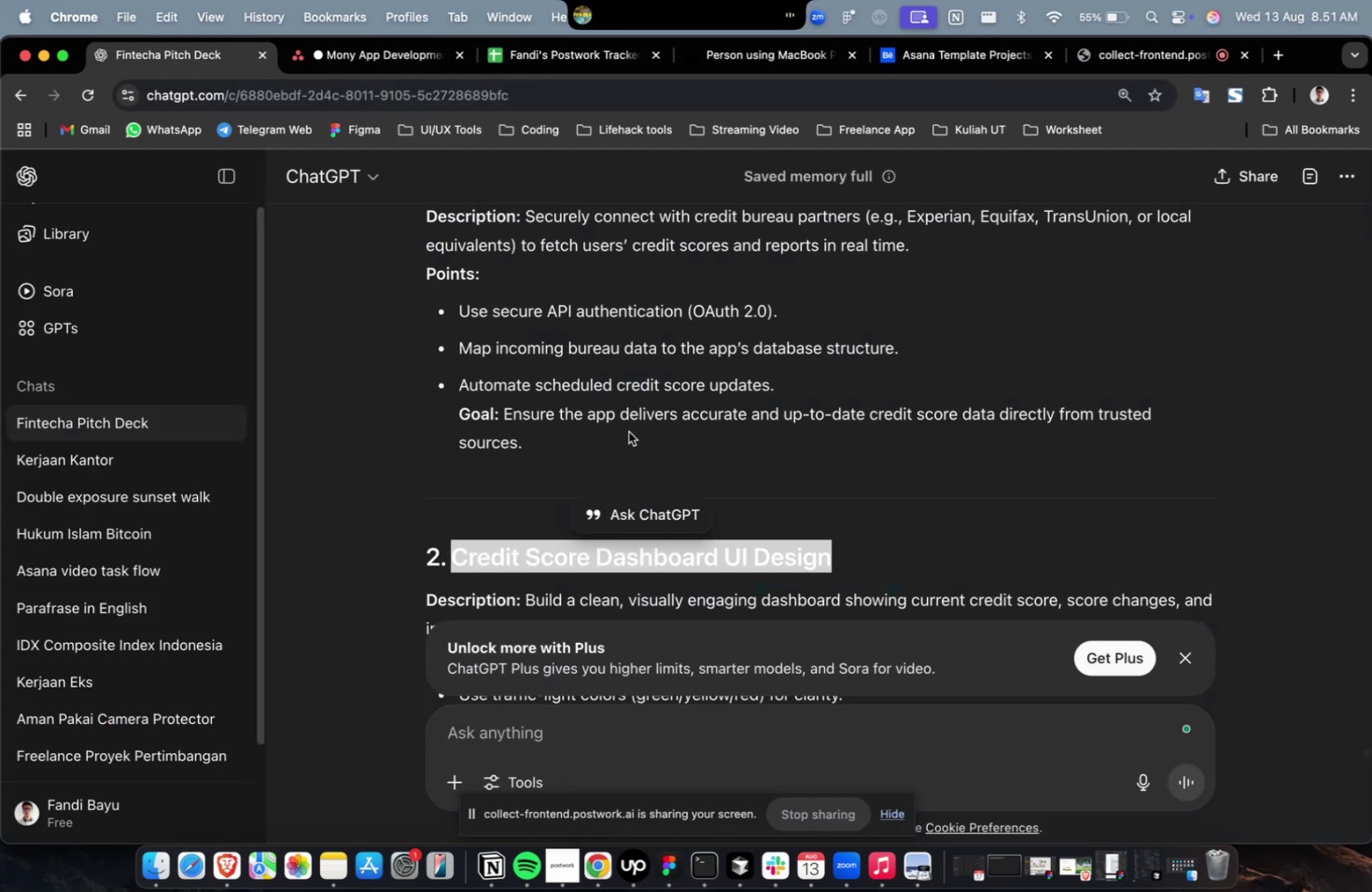 
scroll: coordinate [653, 451], scroll_direction: down, amount: 11.0
 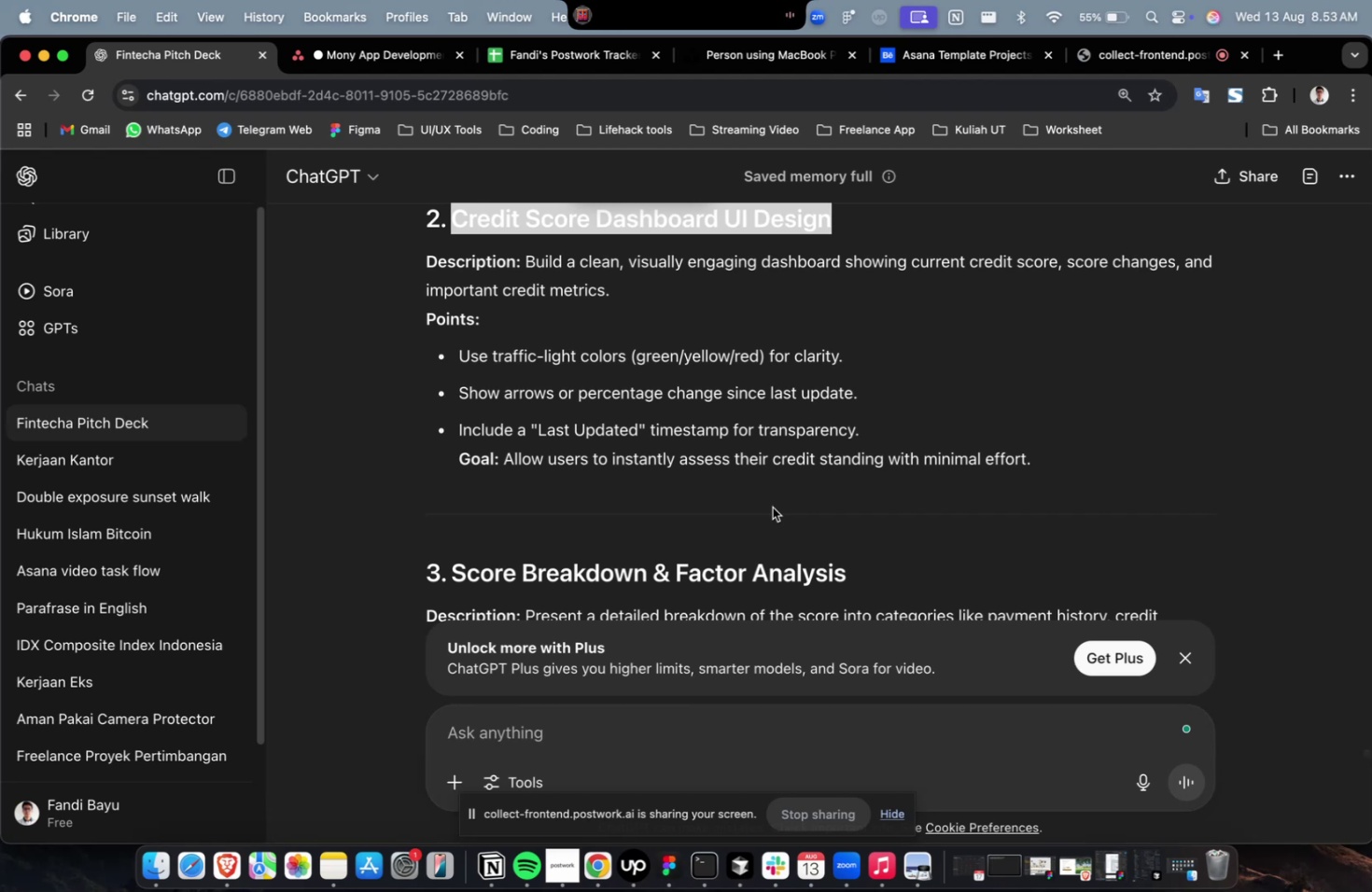 
wait(103.57)
 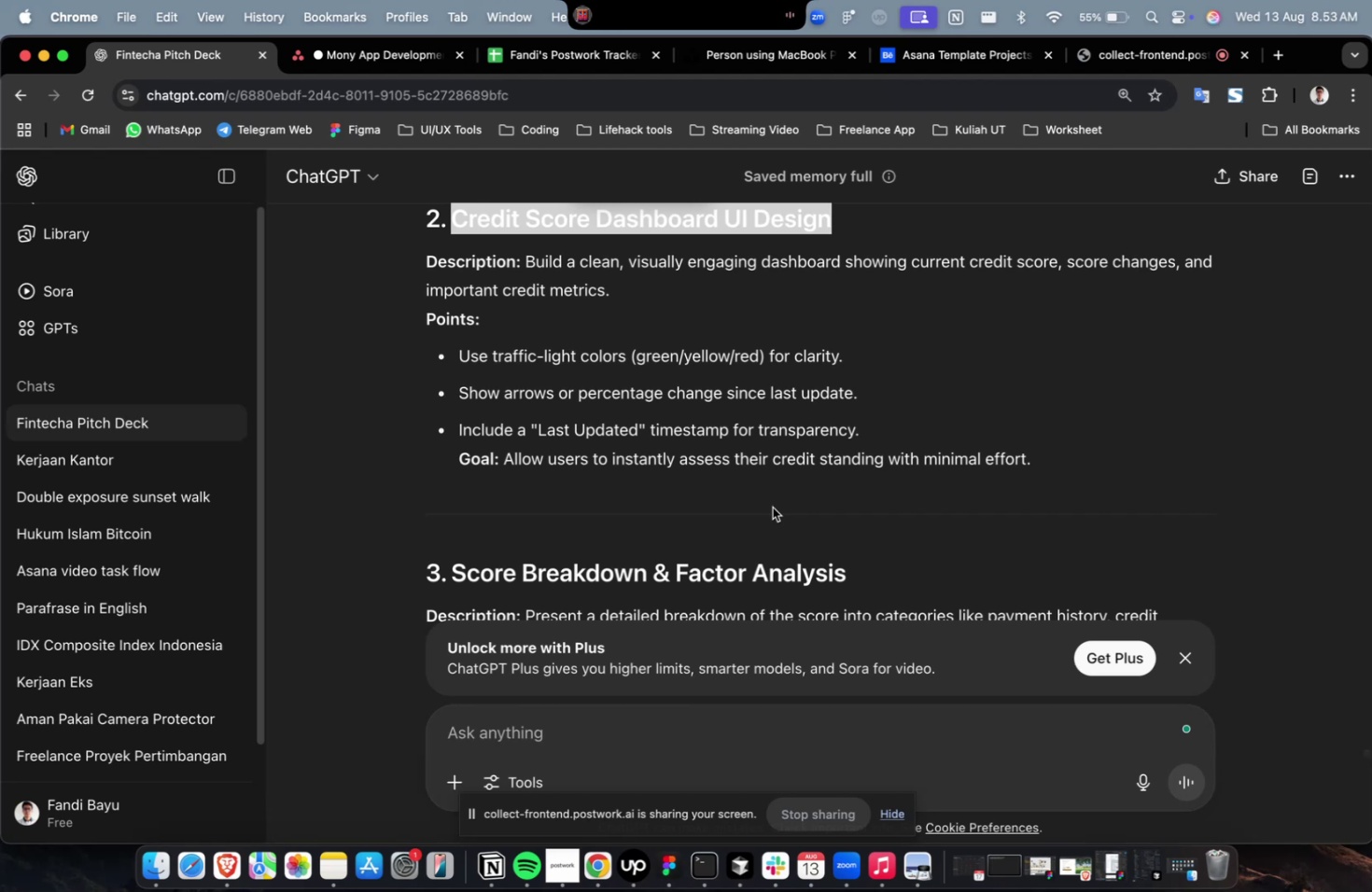 
scroll: coordinate [758, 489], scroll_direction: down, amount: 1.0
 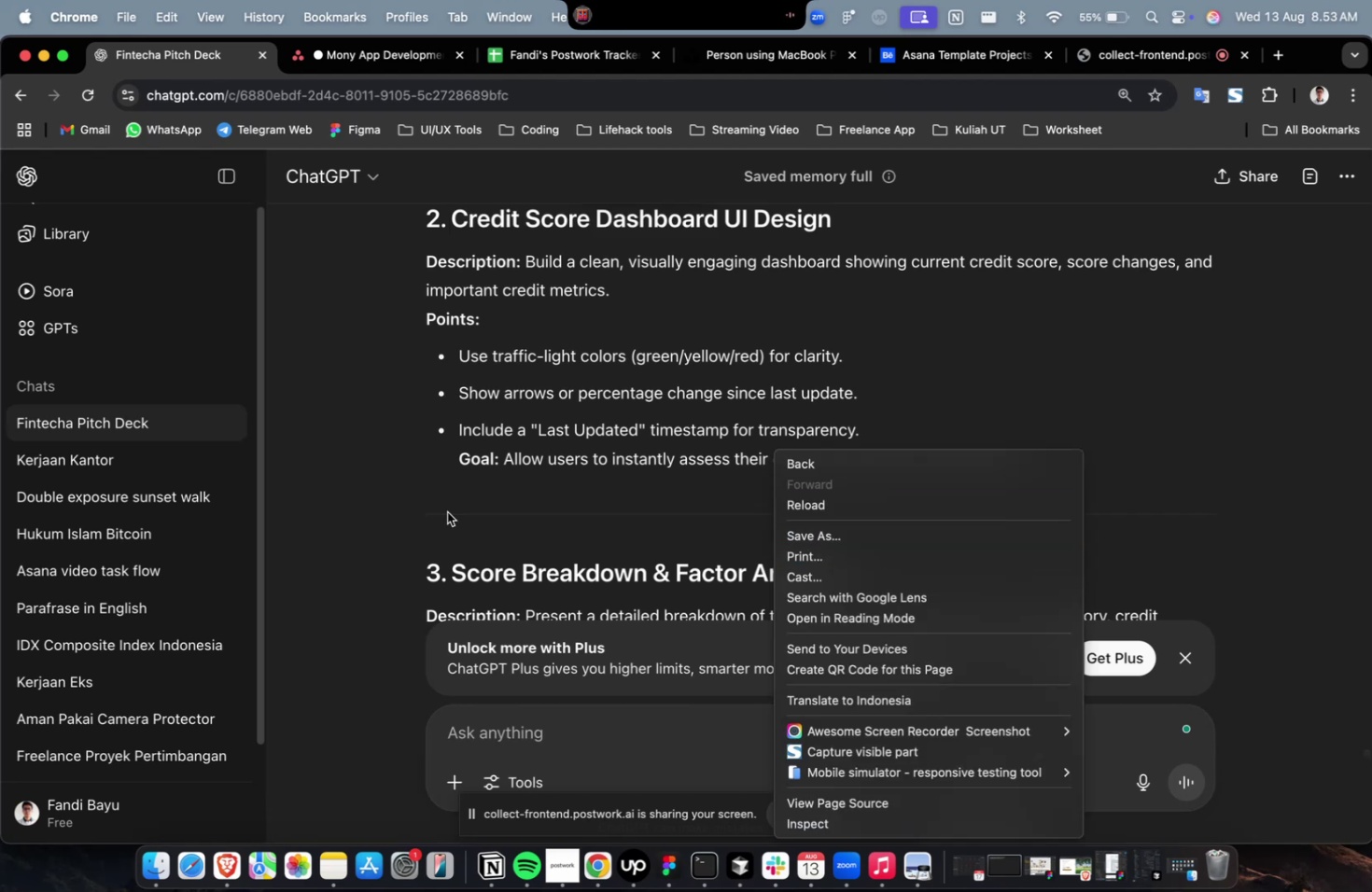 
left_click([392, 472])
 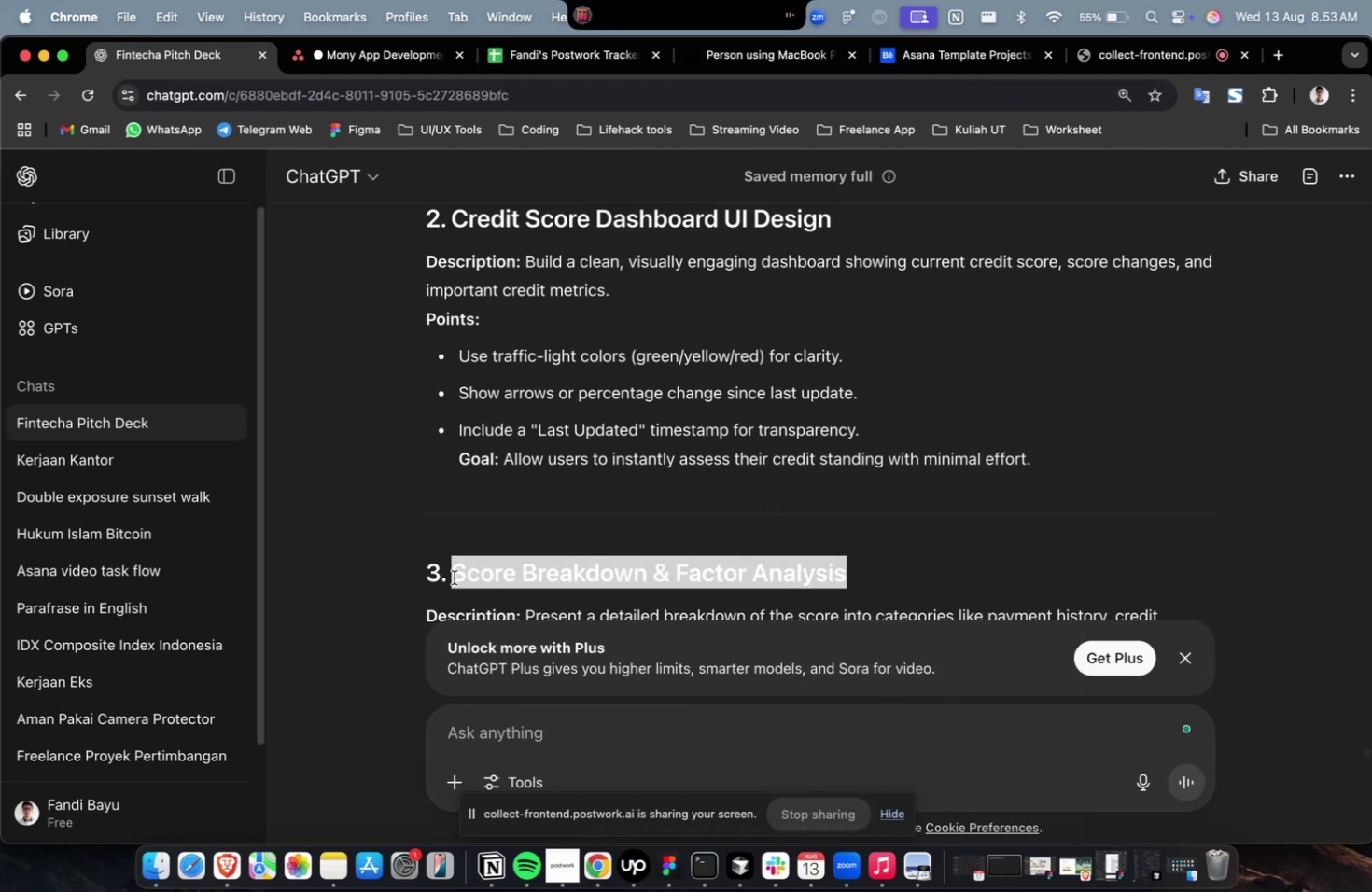 
key(Meta+CommandLeft)
 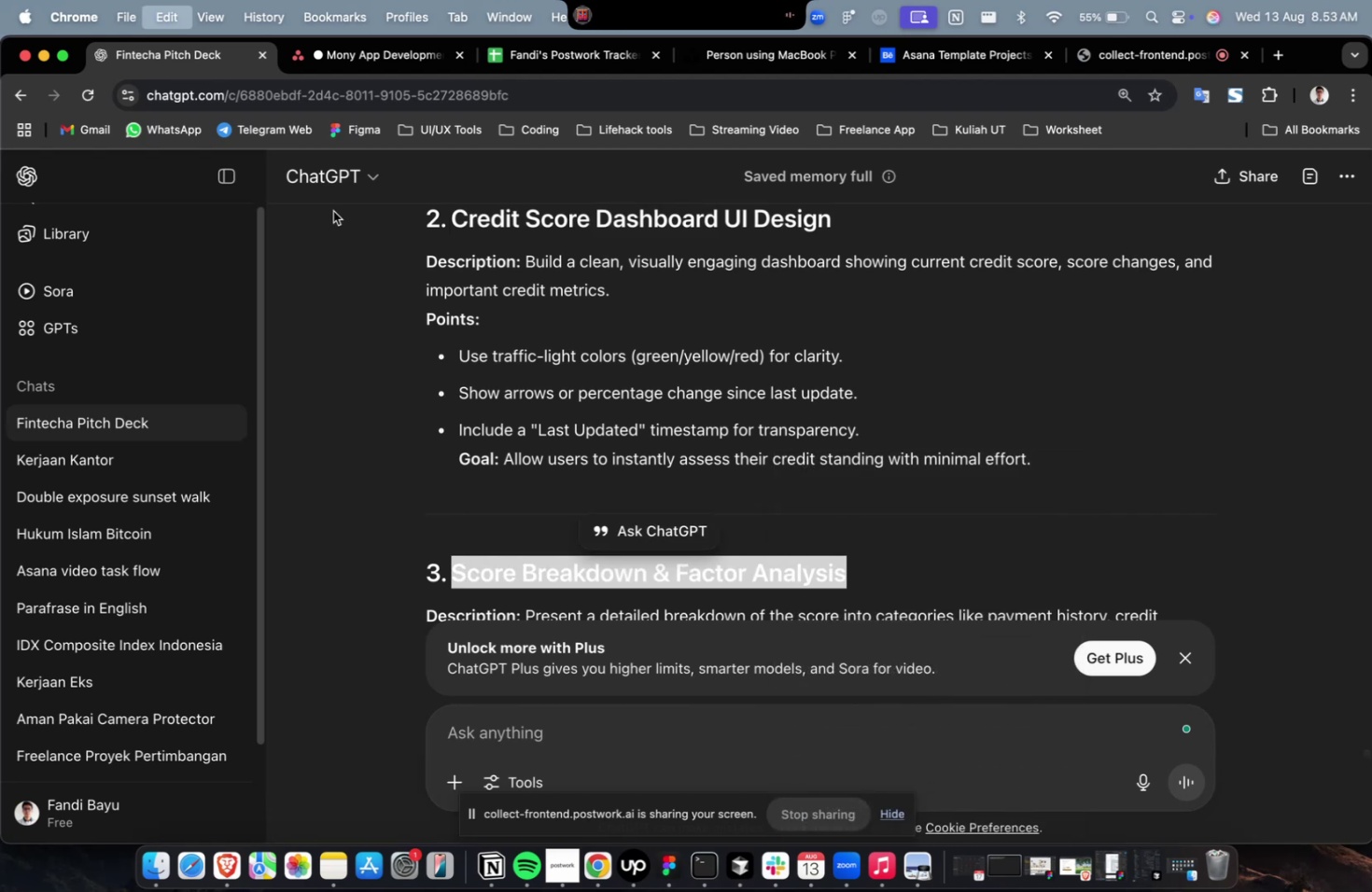 
key(Meta+C)
 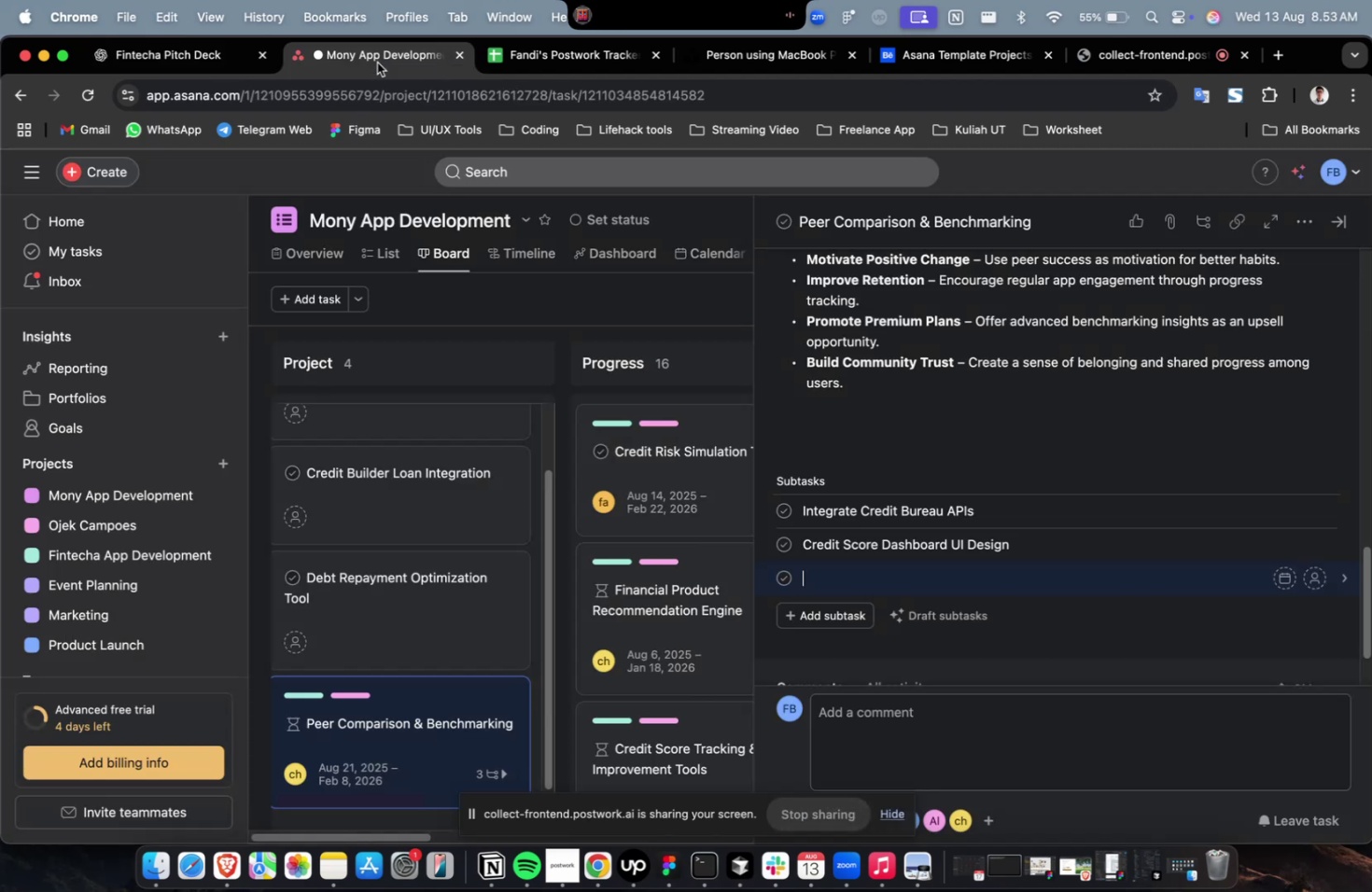 
key(Meta+CommandLeft)
 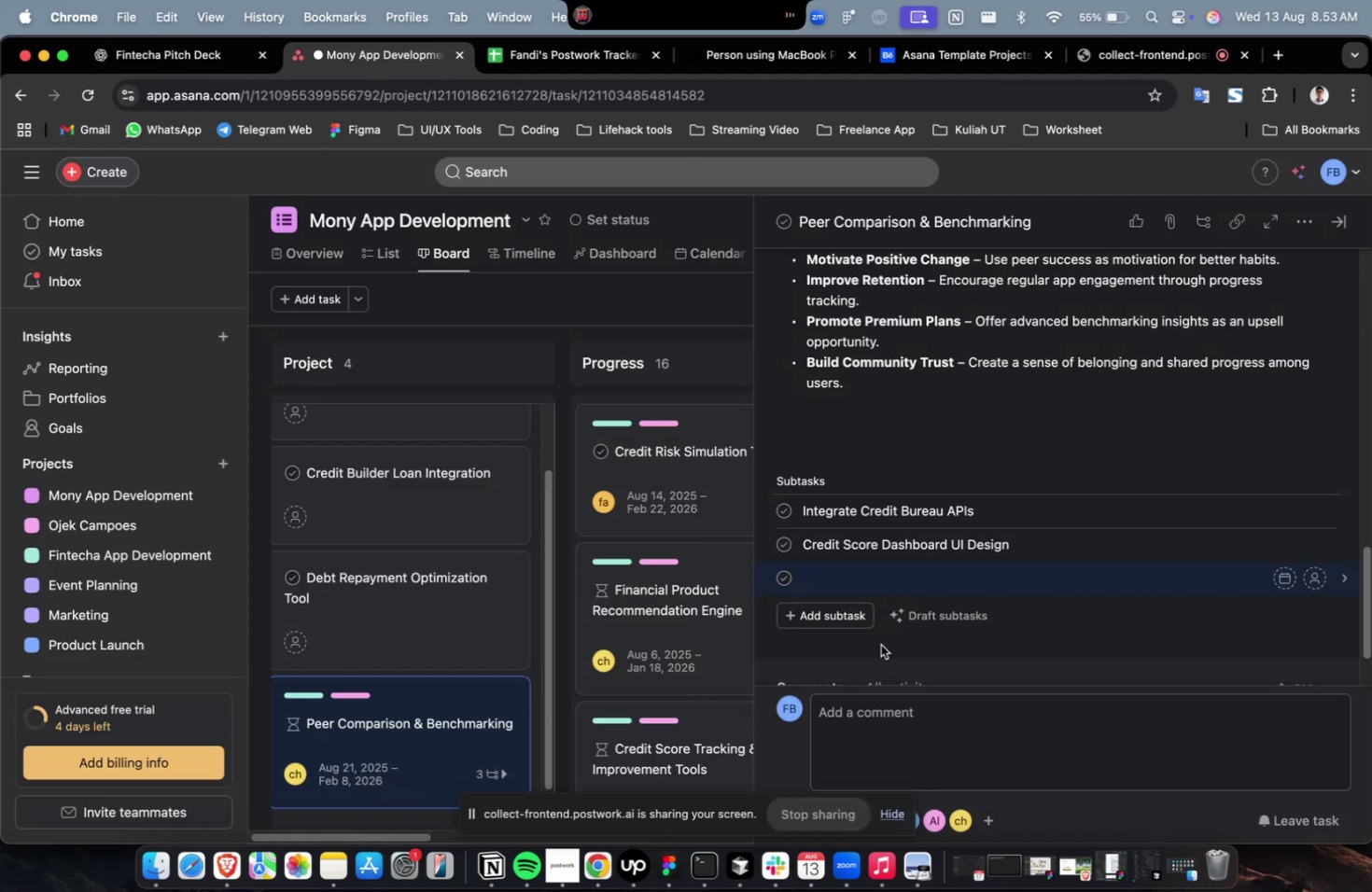 
key(Meta+CommandLeft)
 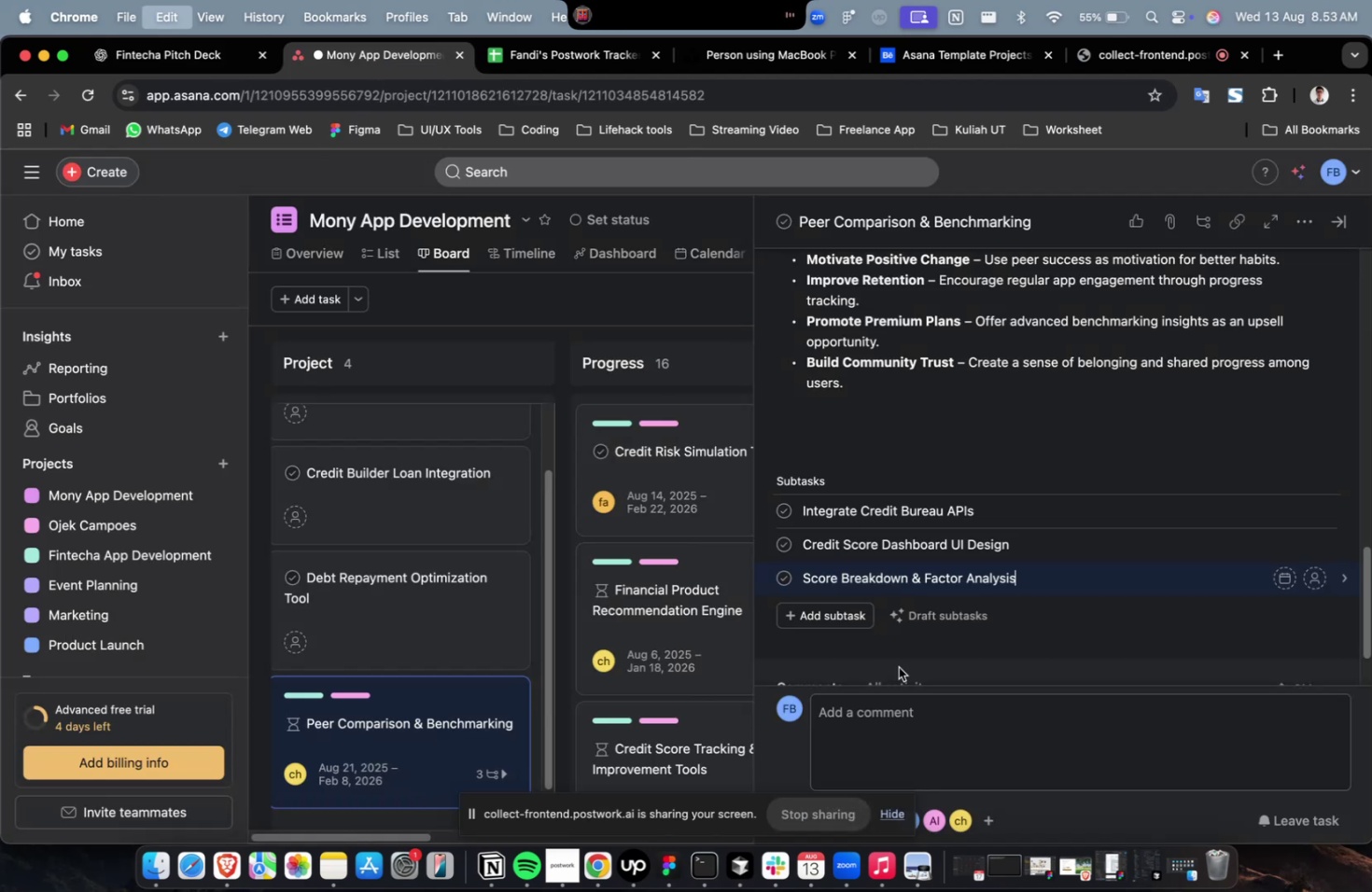 
key(Meta+V)
 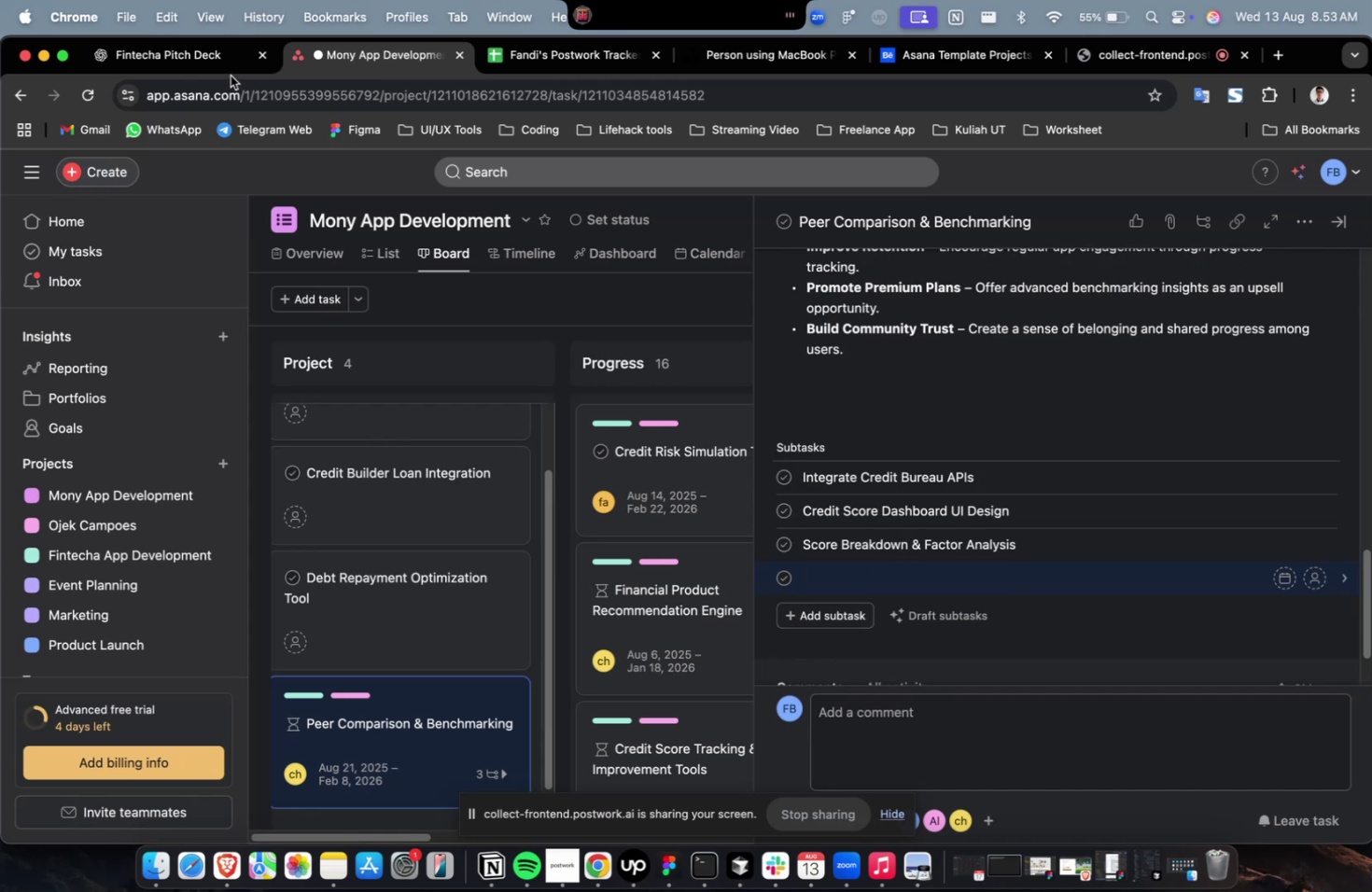 
double_click([214, 68])
 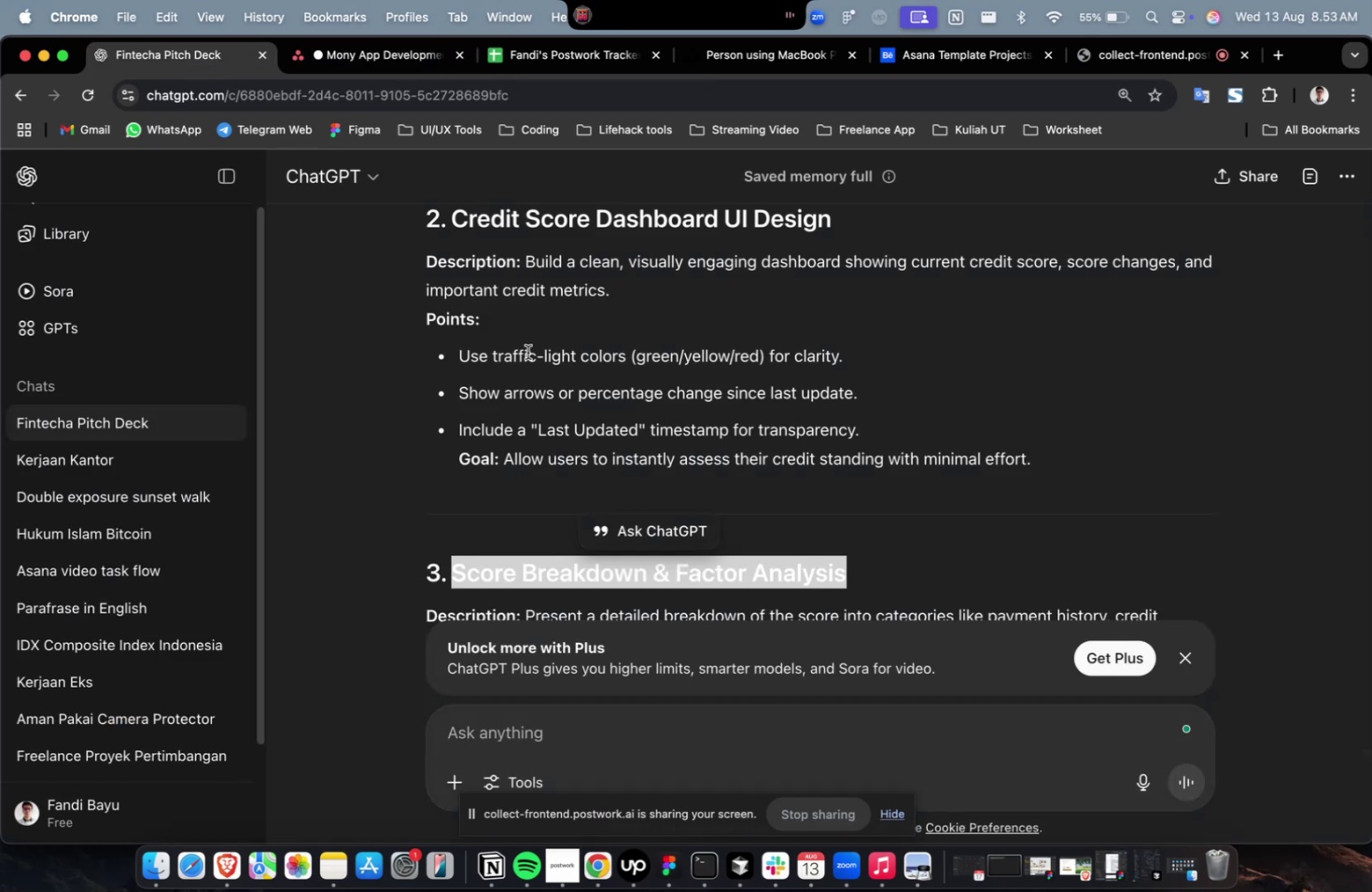 
scroll: coordinate [527, 352], scroll_direction: down, amount: 13.0
 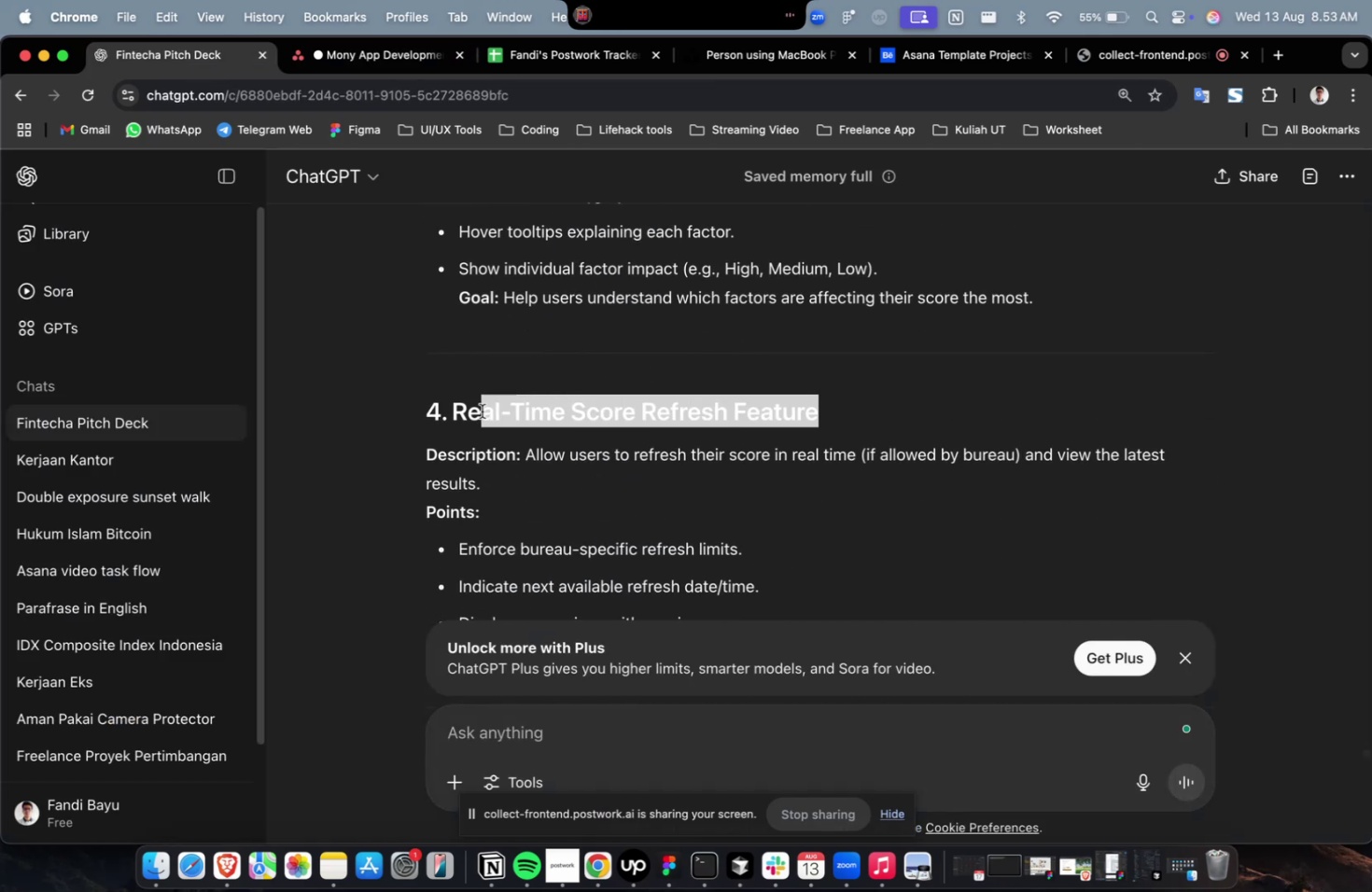 
key(Meta+CommandLeft)
 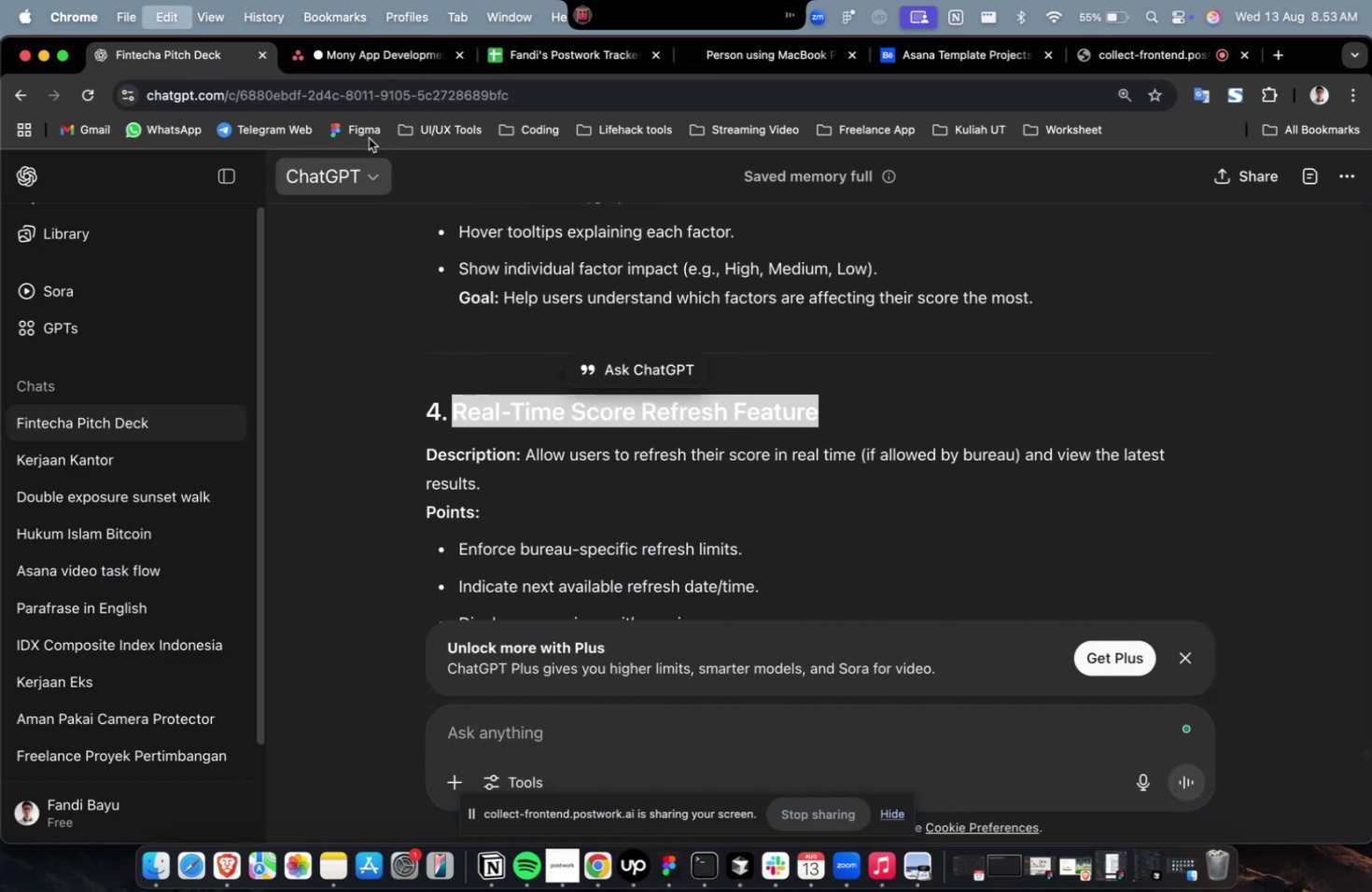 
key(Meta+C)
 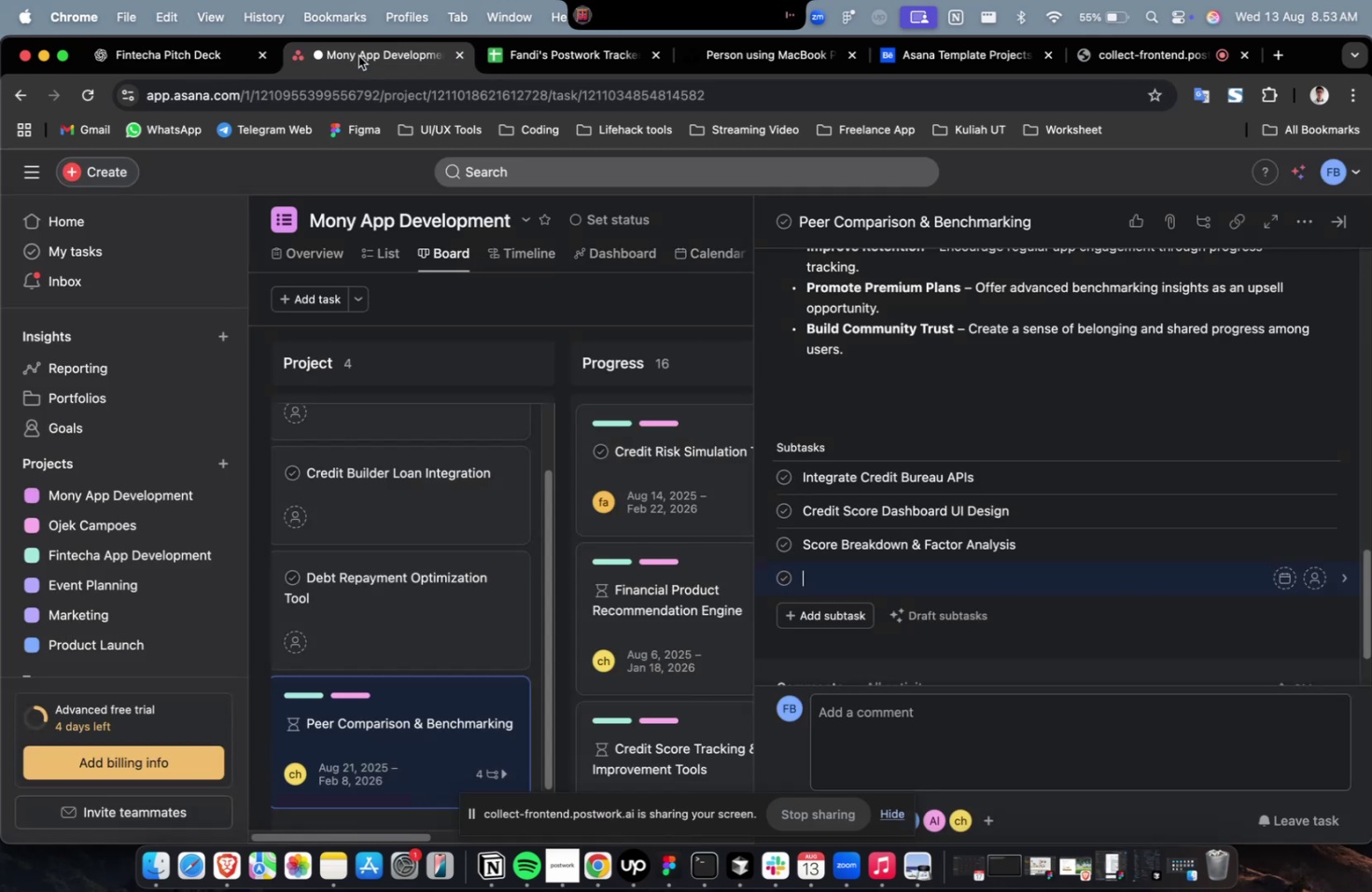 
key(Meta+V)
 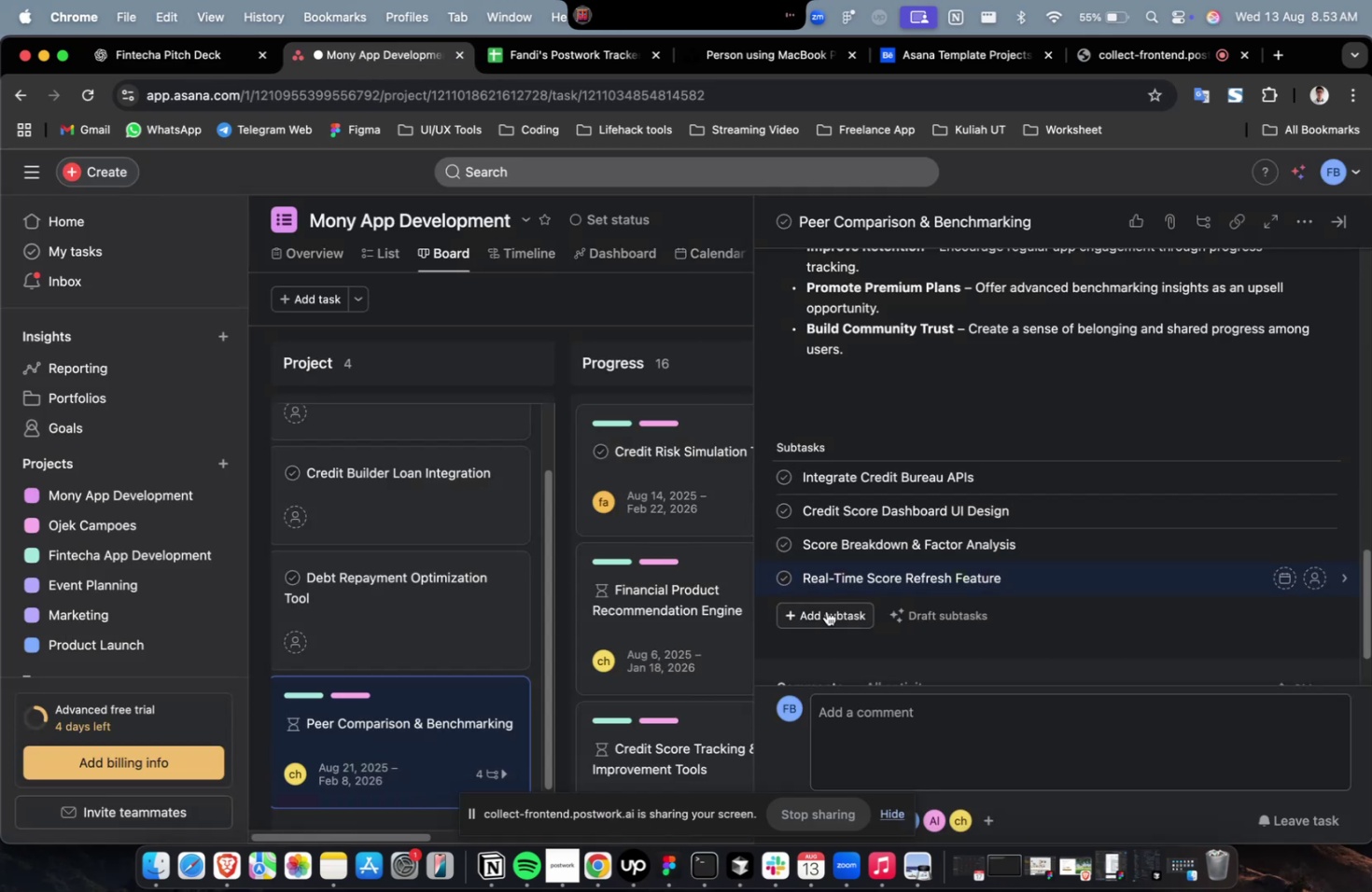 
left_click([826, 610])
 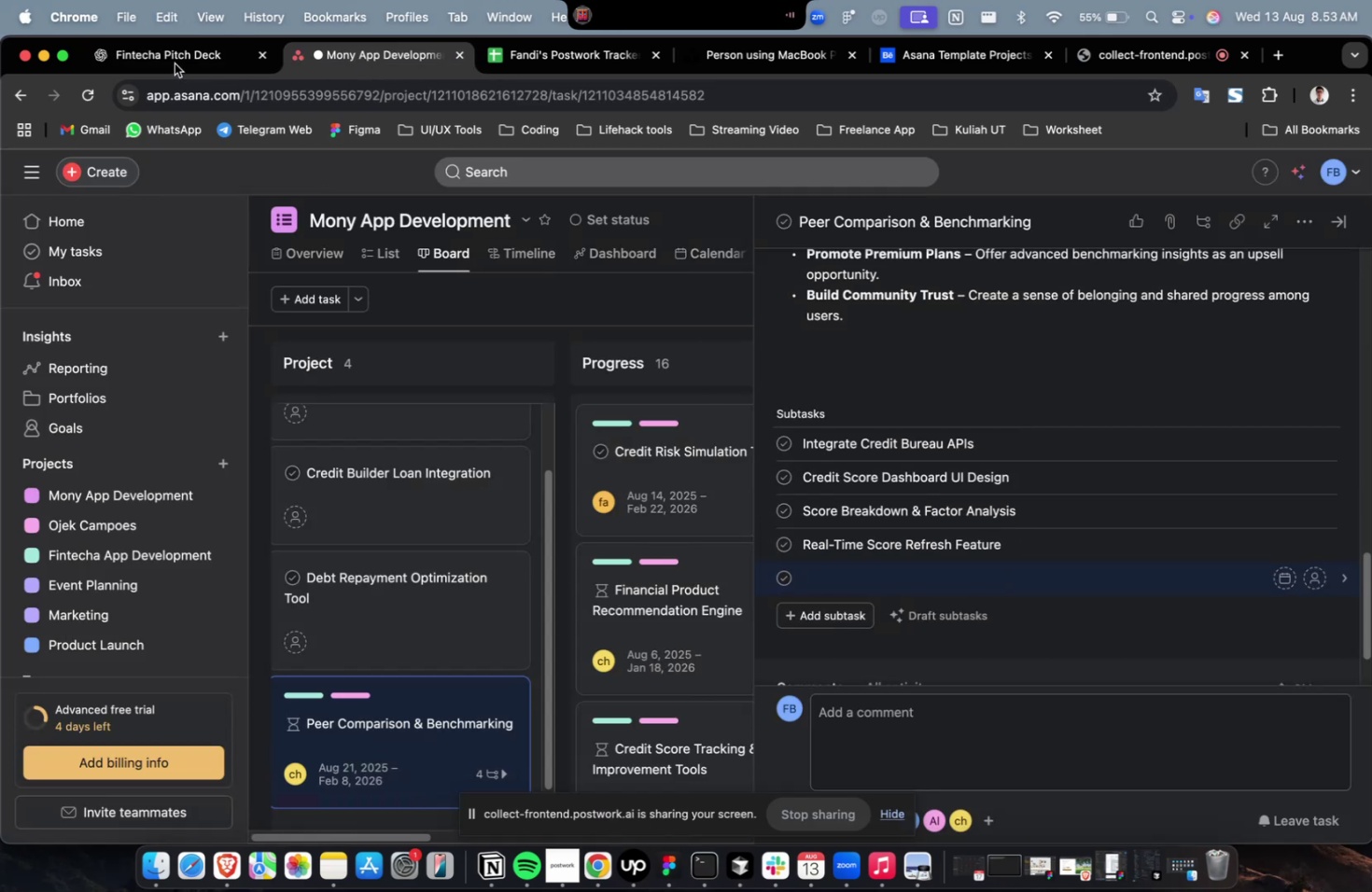 
left_click([175, 63])
 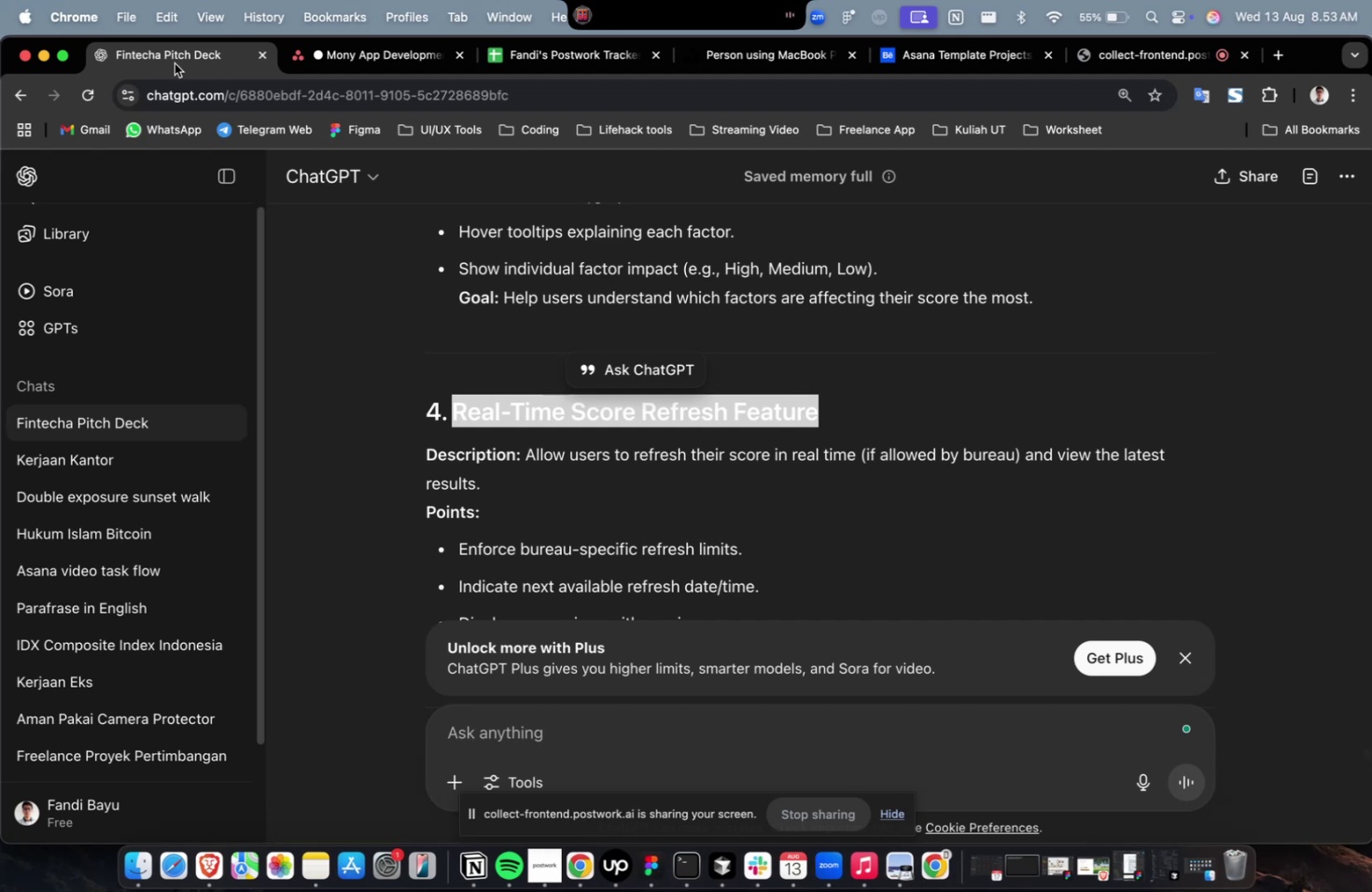 
wait(10.4)
 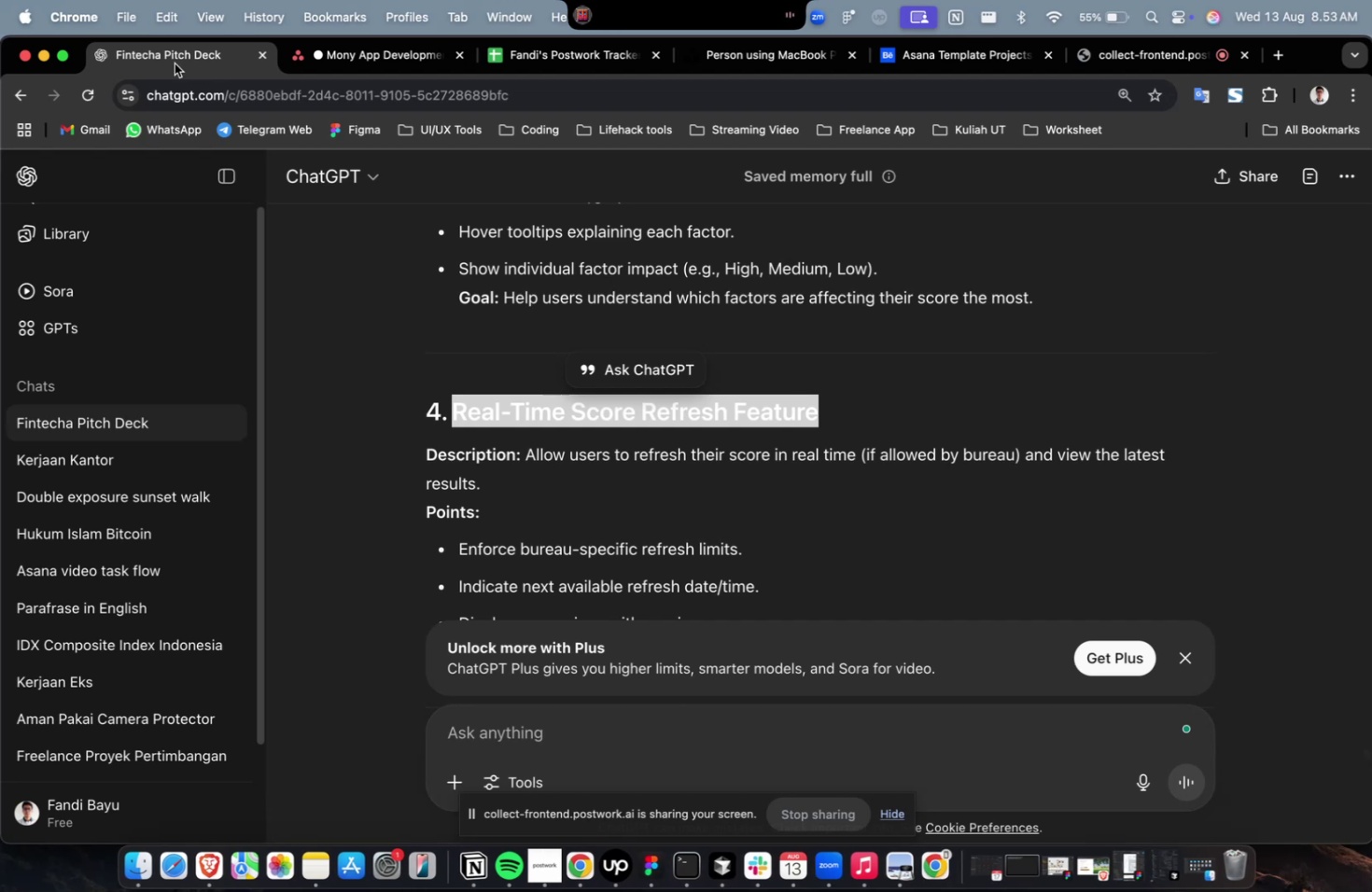 
left_click([389, 56])
 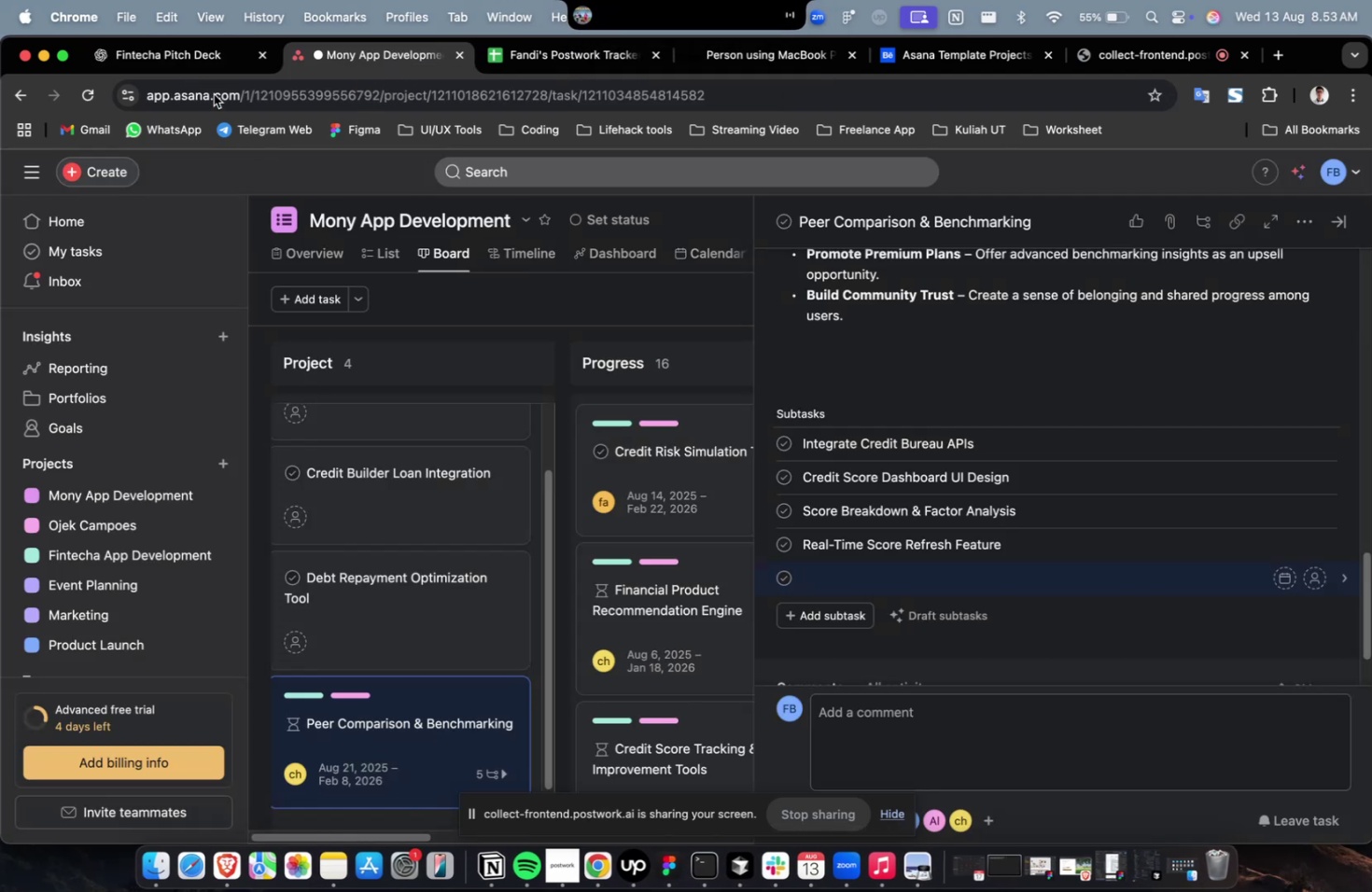 
left_click([189, 63])
 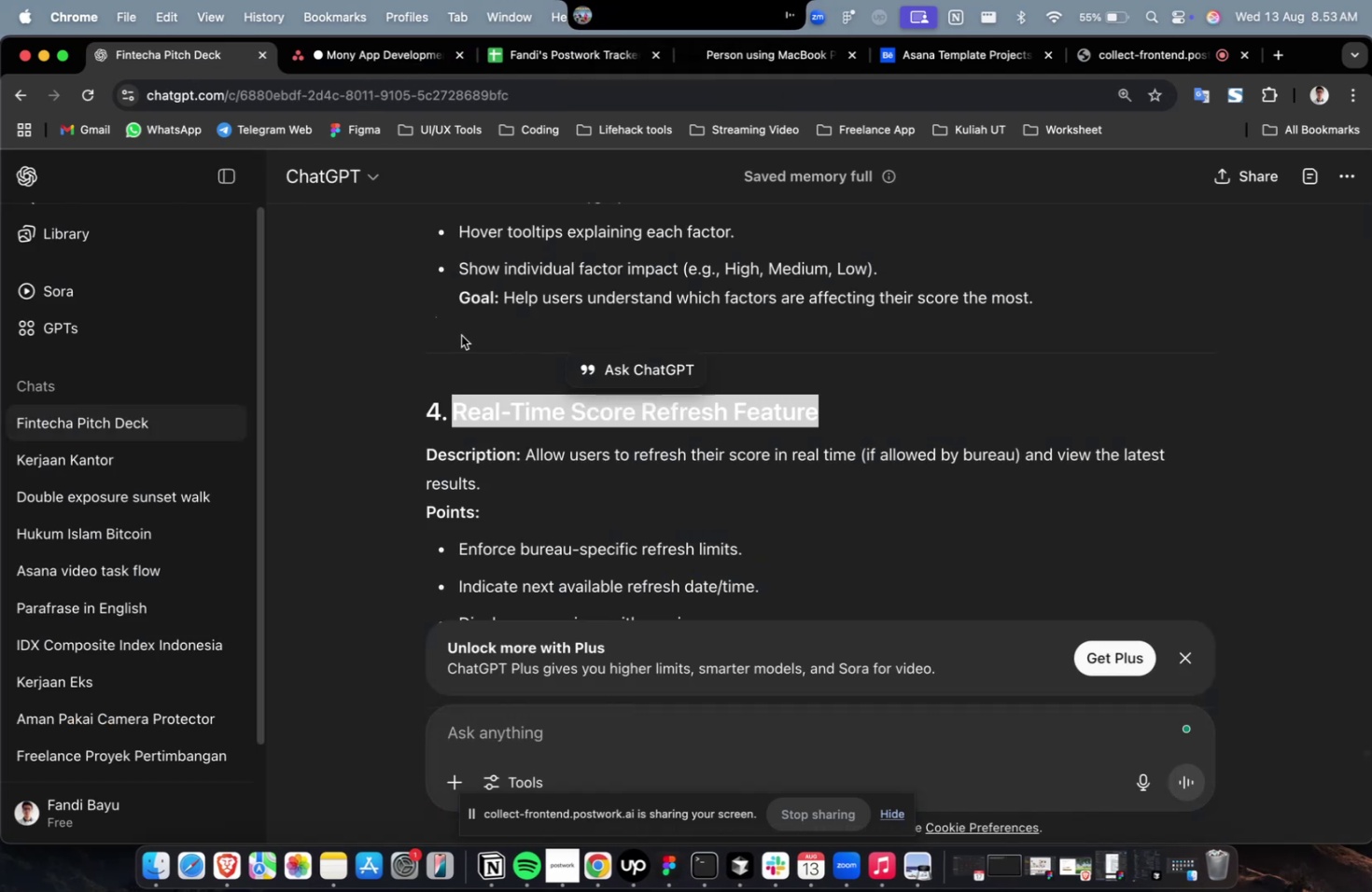 
scroll: coordinate [463, 336], scroll_direction: down, amount: 7.0
 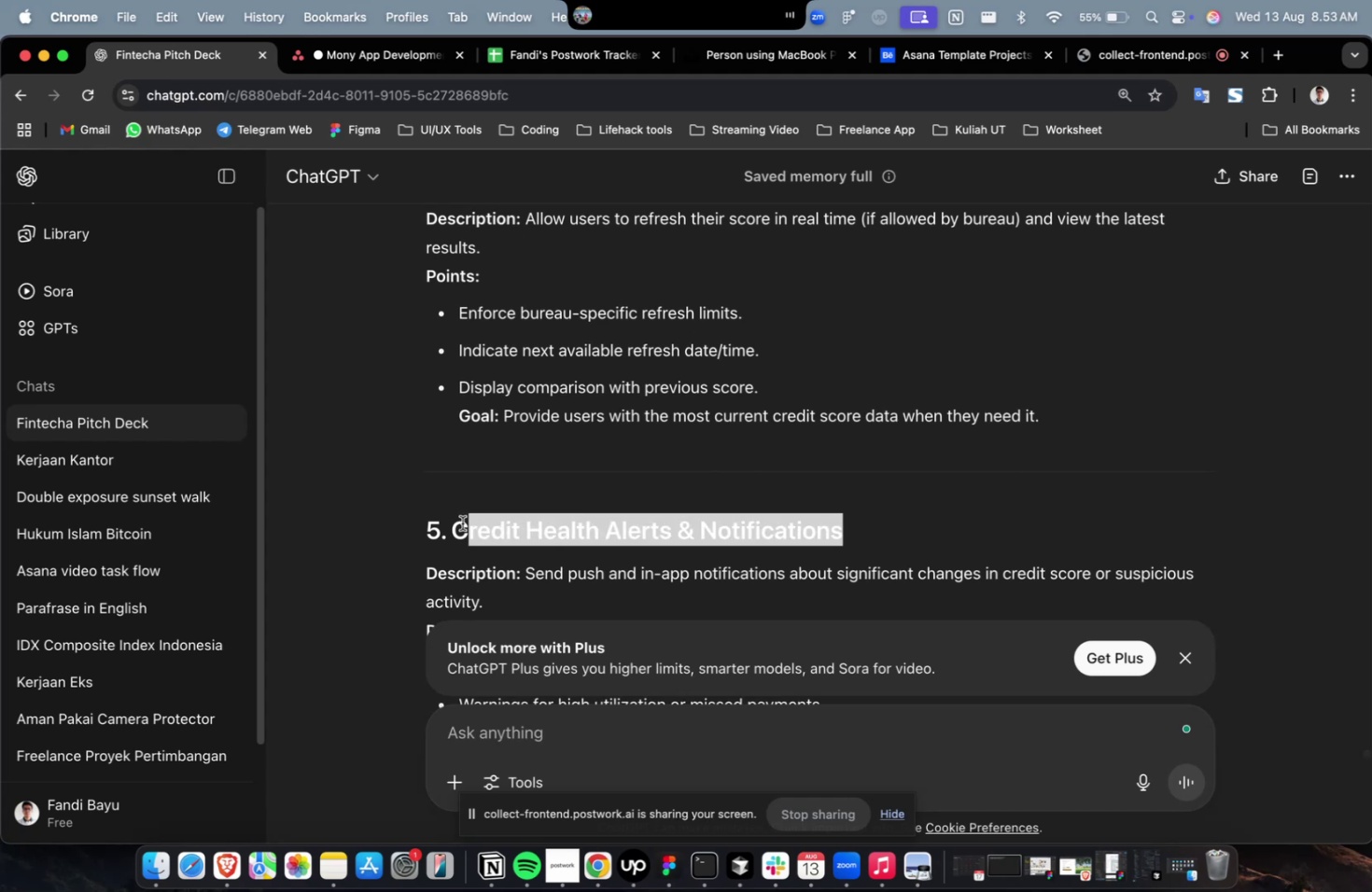 
key(Meta+C)
 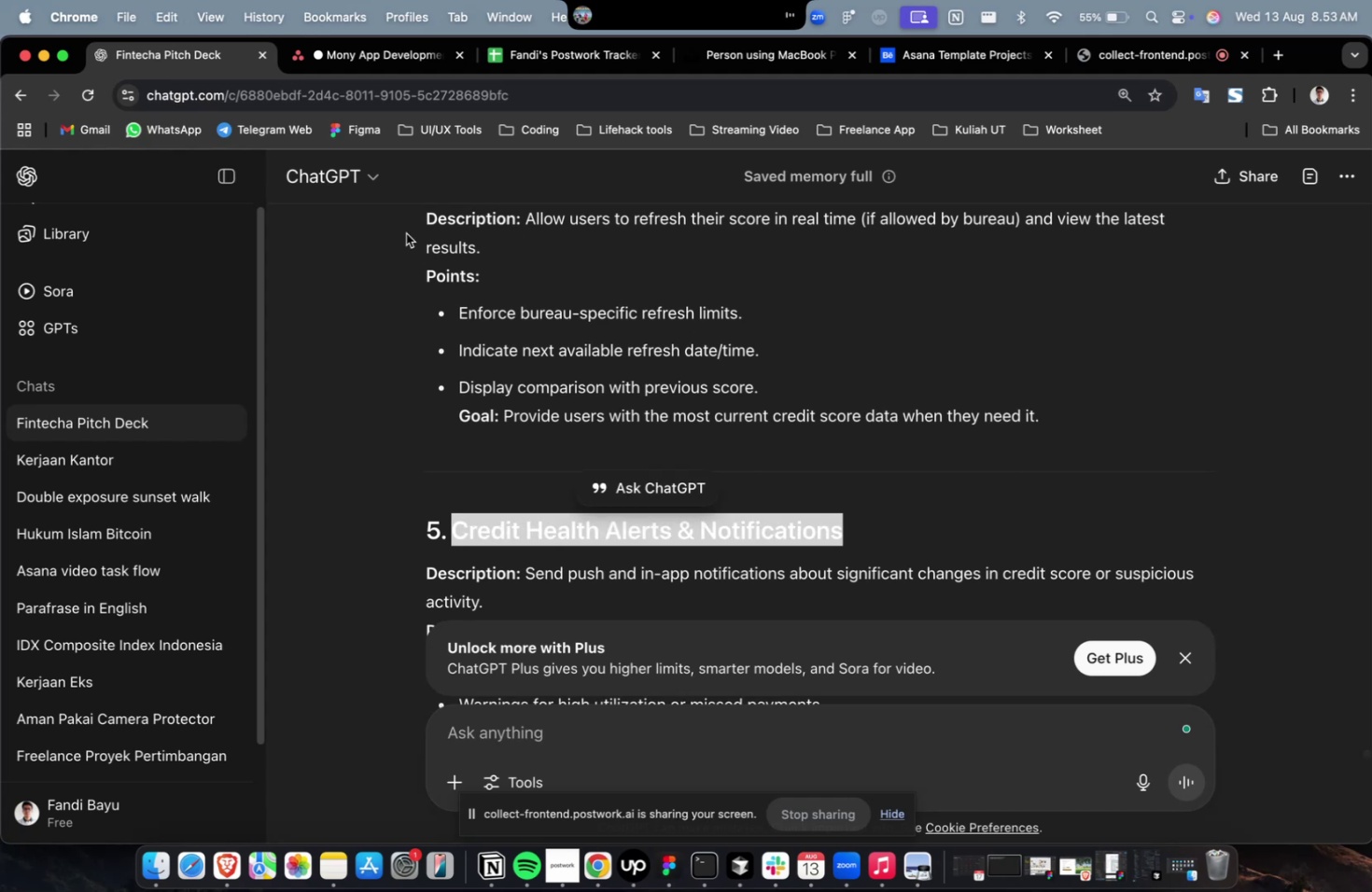 
key(Meta+C)
 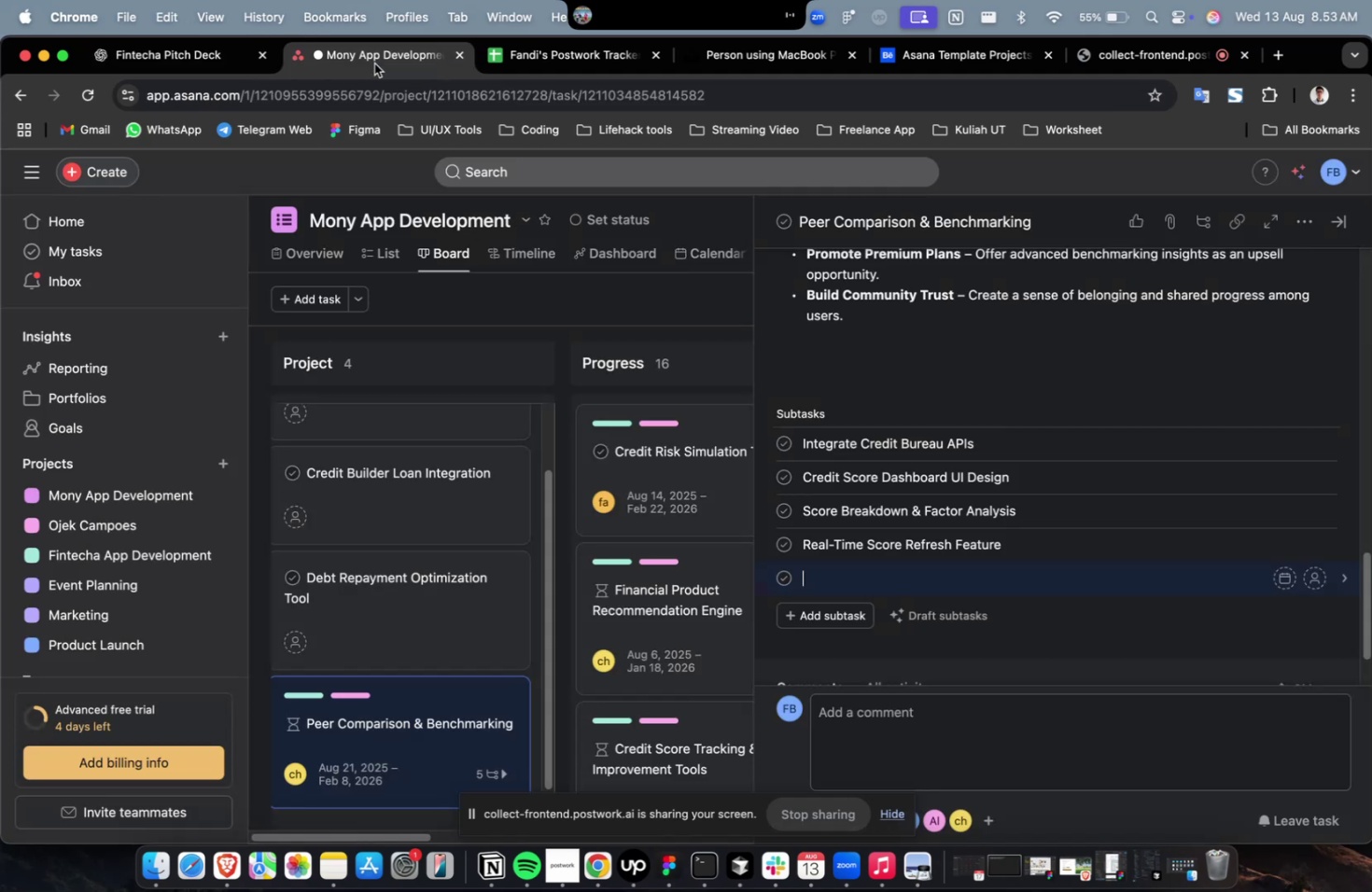 
key(Meta+V)
 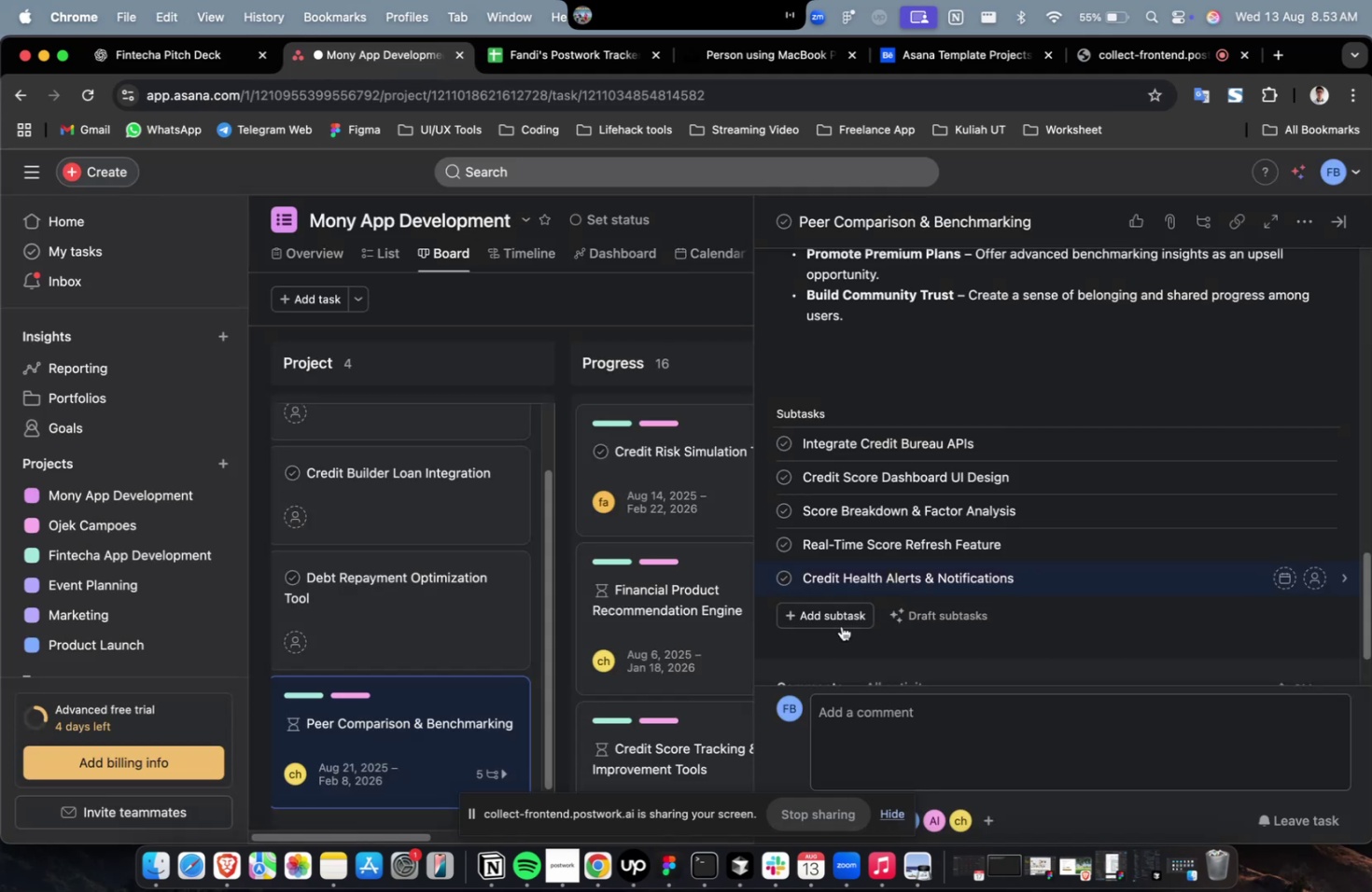 
left_click([841, 624])
 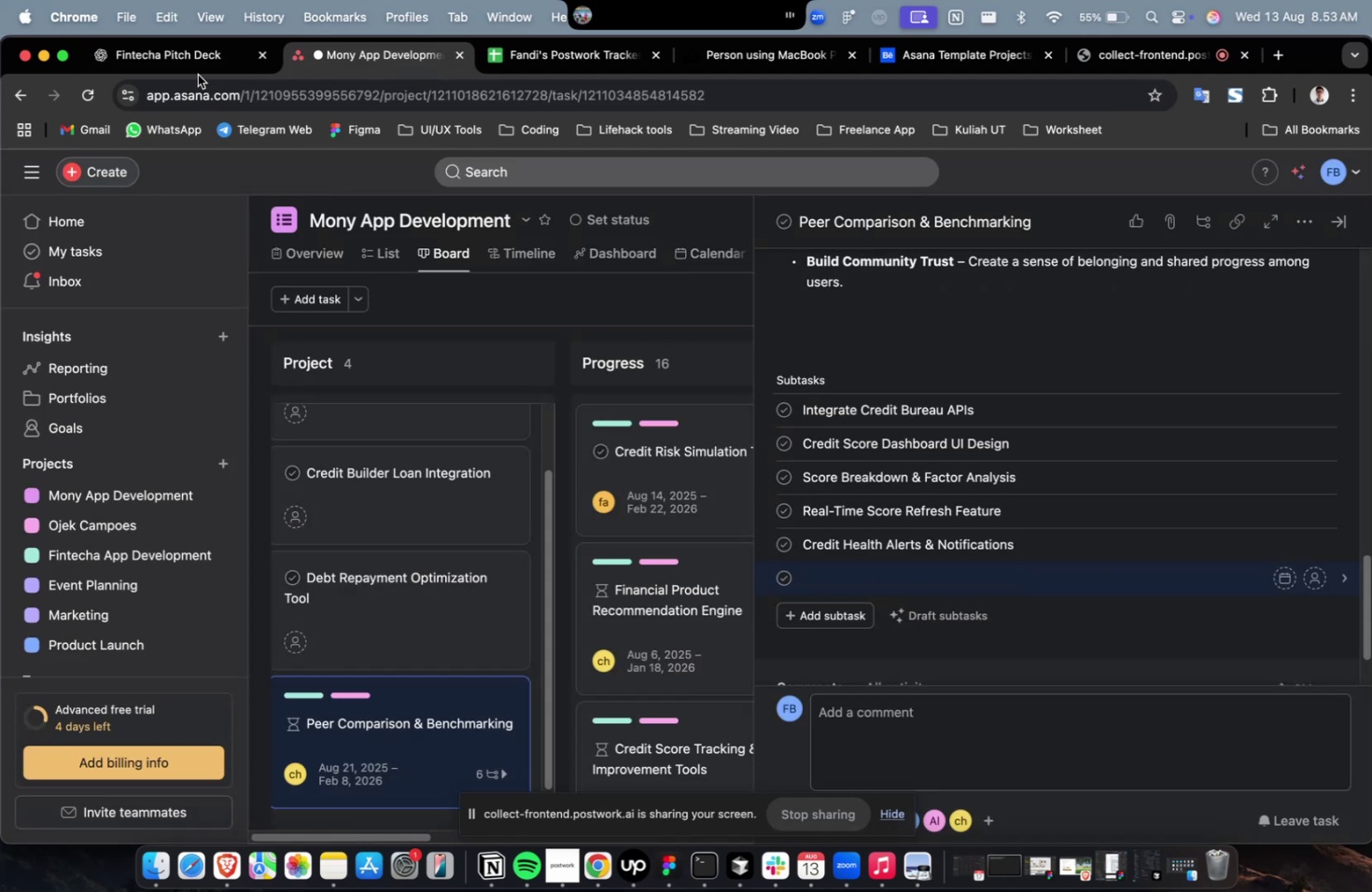 
left_click([198, 74])
 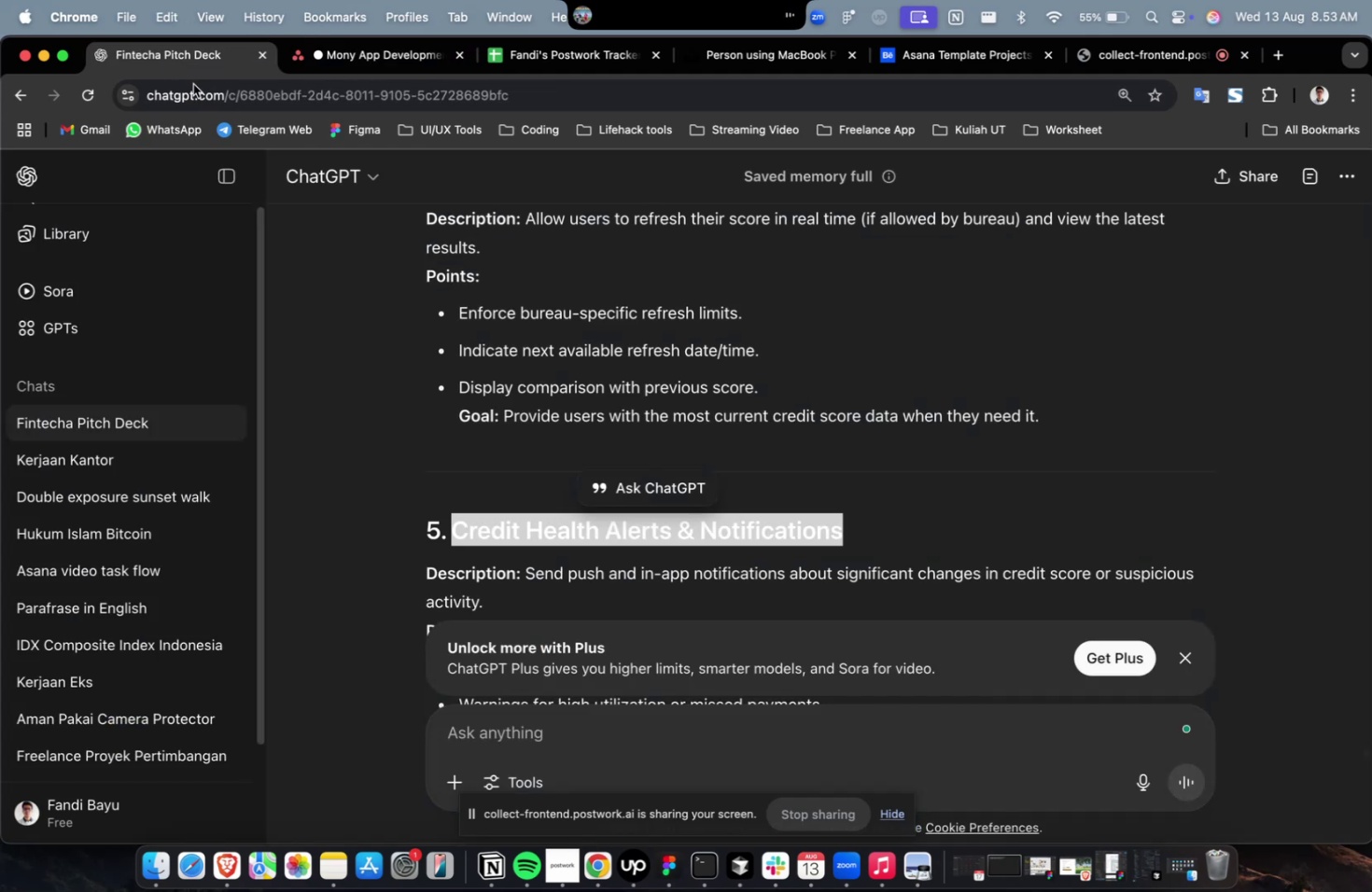 
scroll: coordinate [729, 523], scroll_direction: down, amount: 11.0
 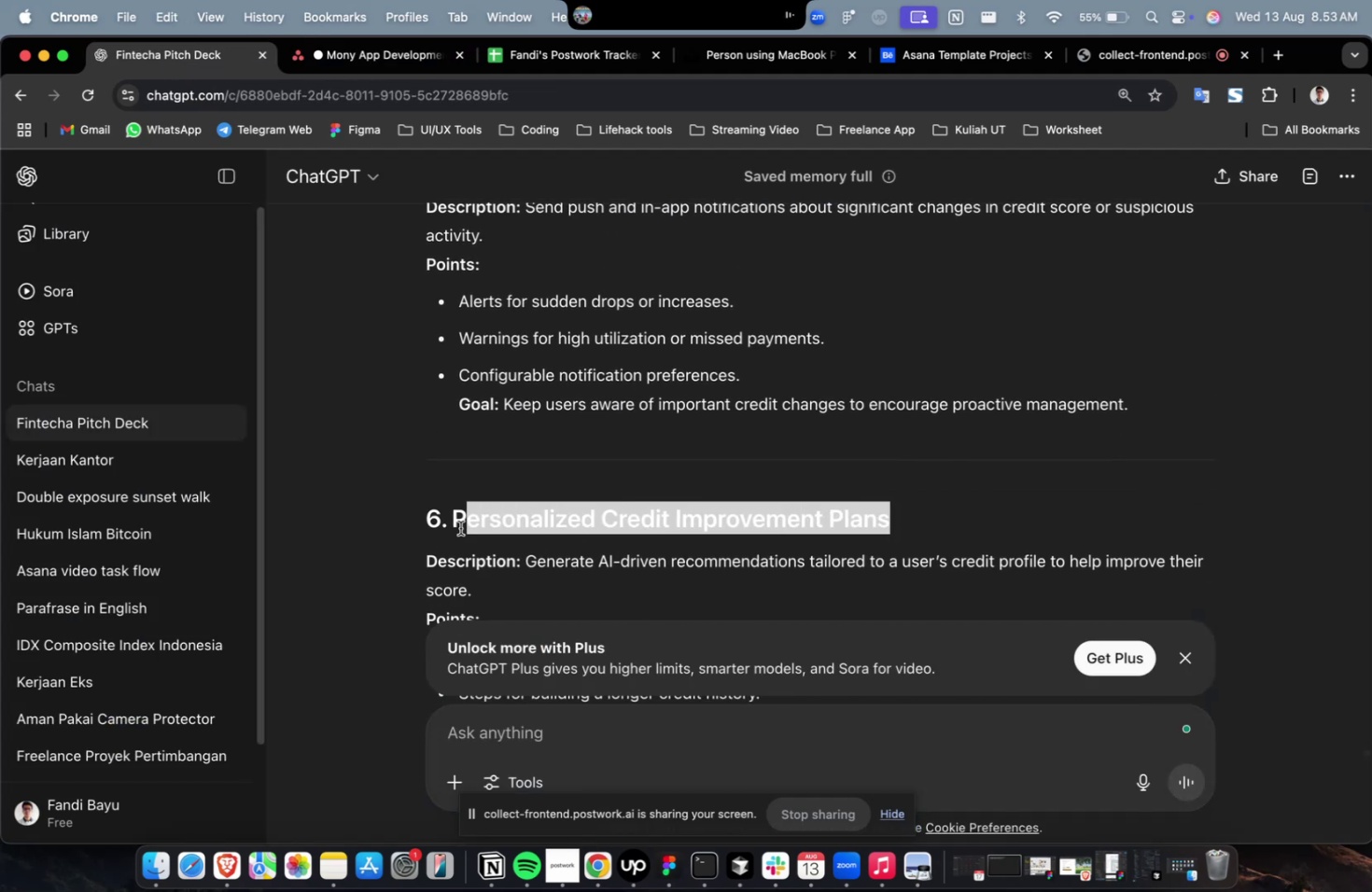 
key(Meta+C)
 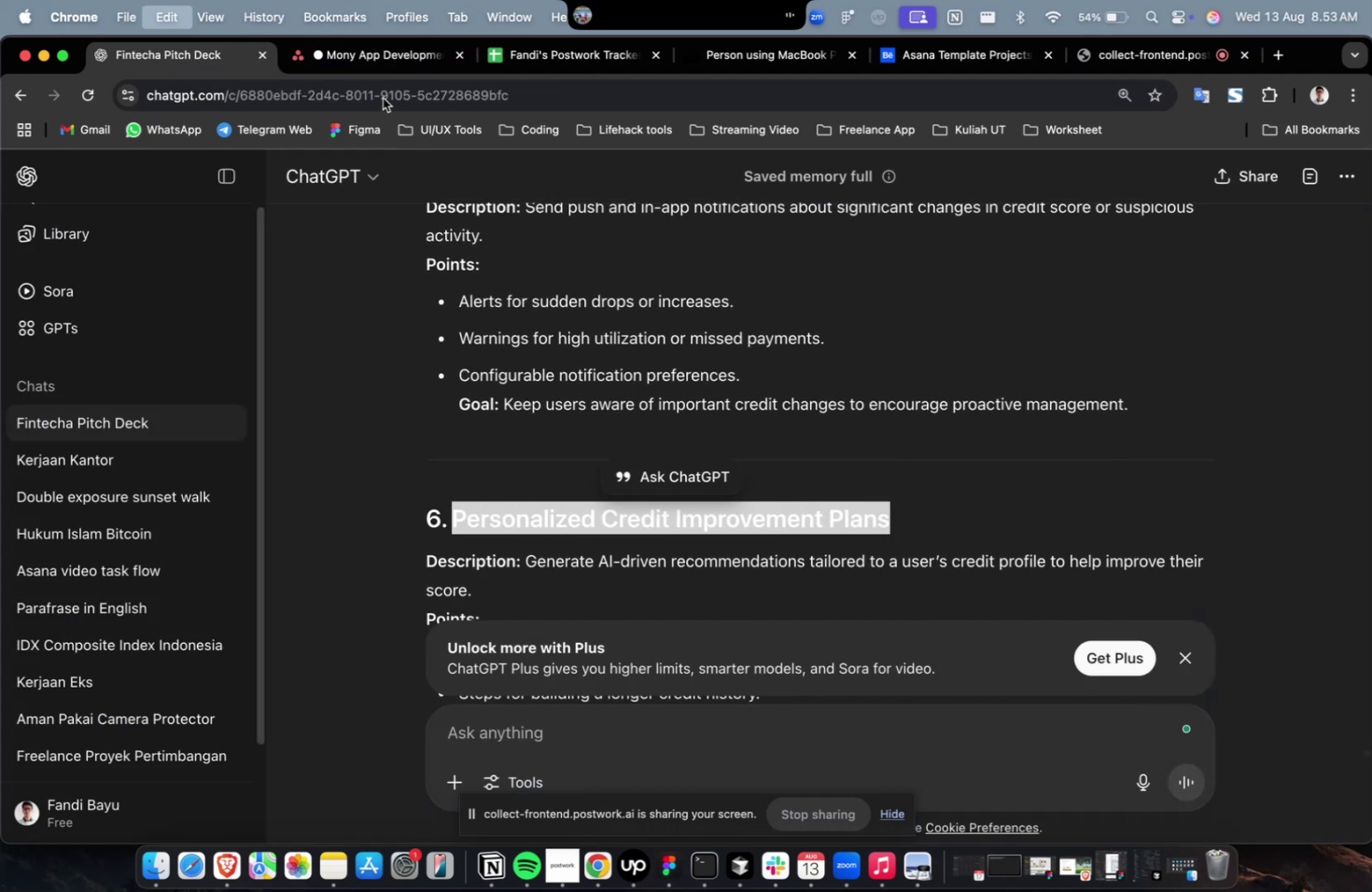 
key(Meta+C)
 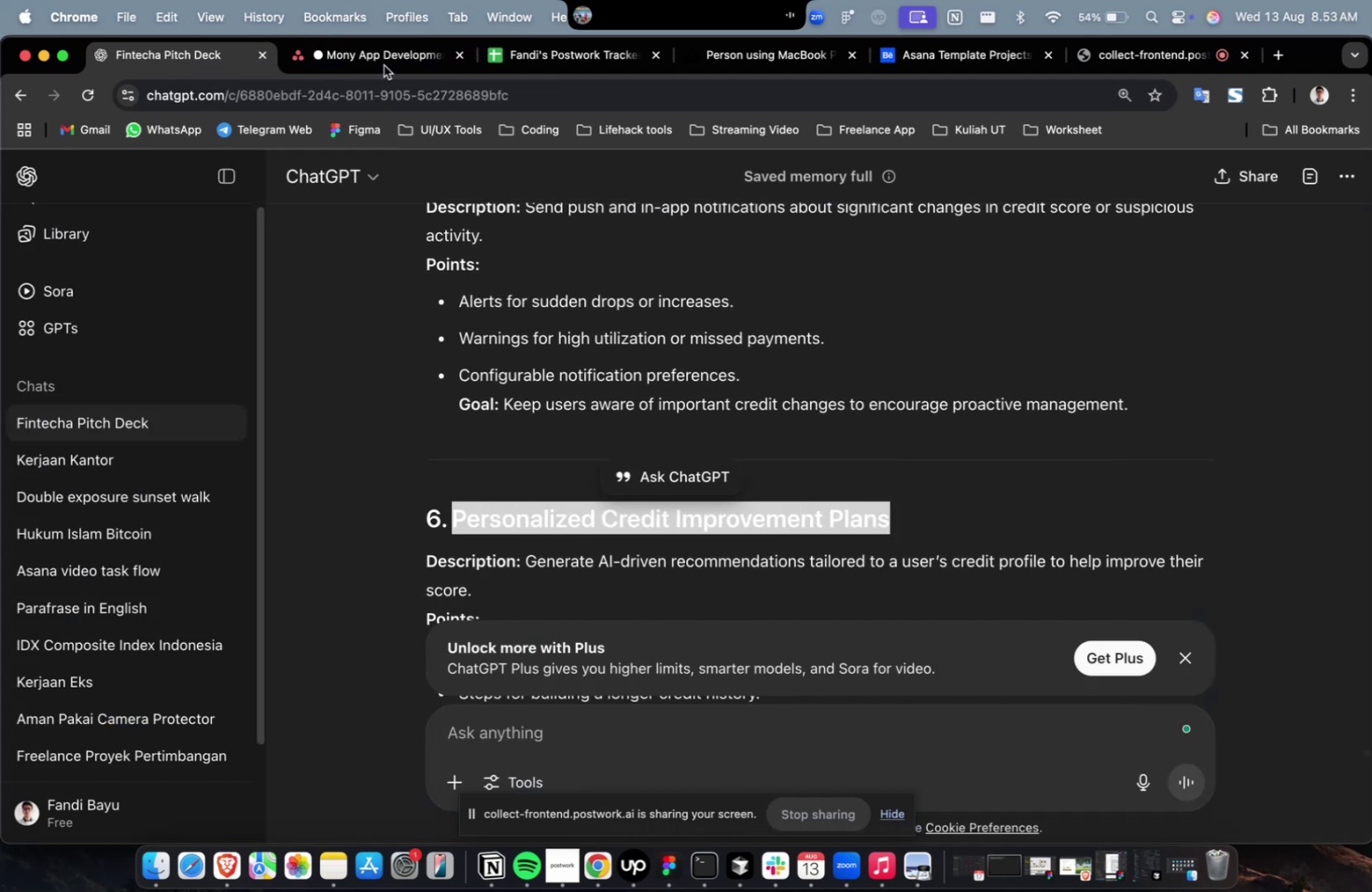 
left_click([384, 65])
 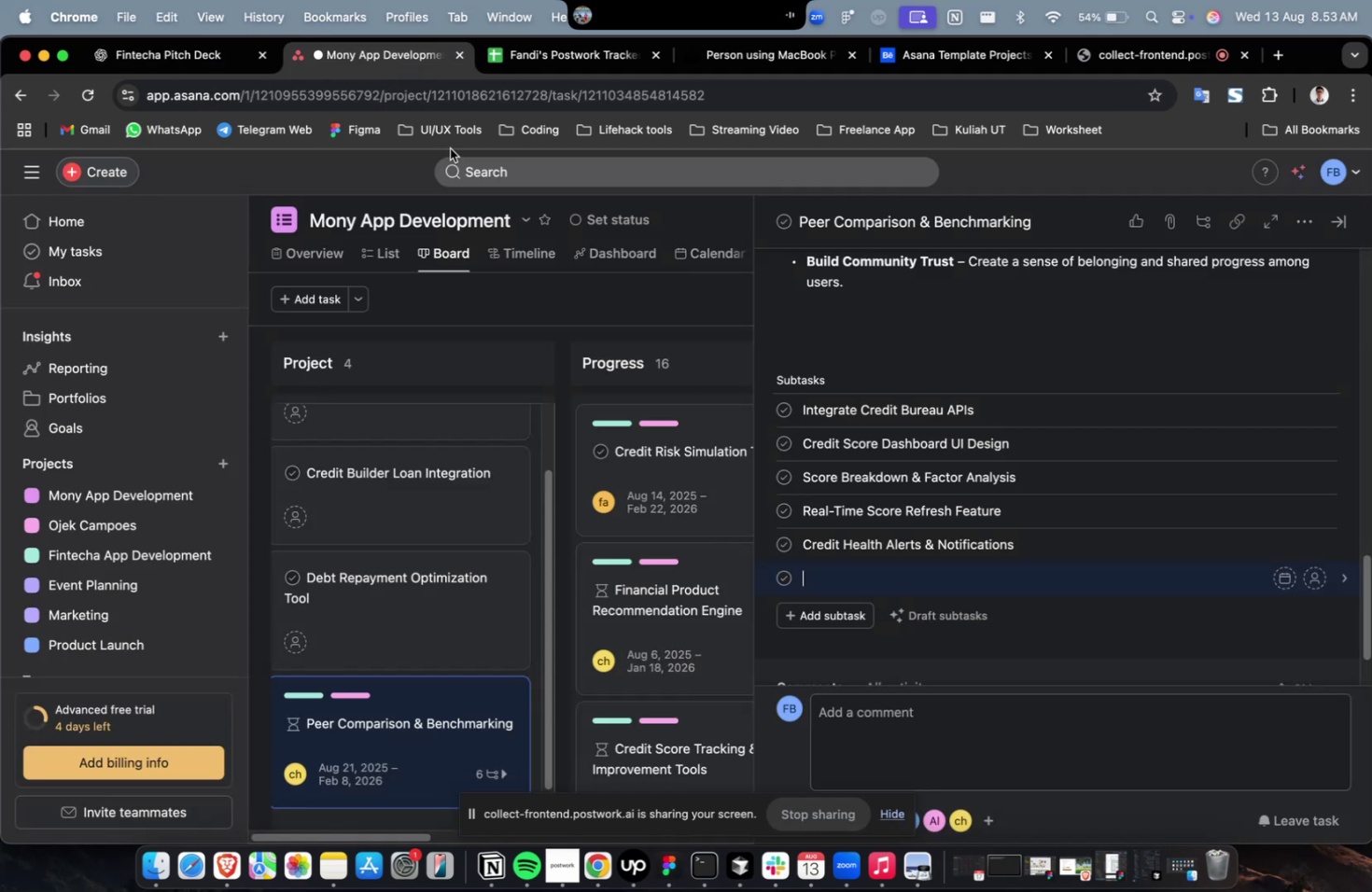 
key(Meta+V)
 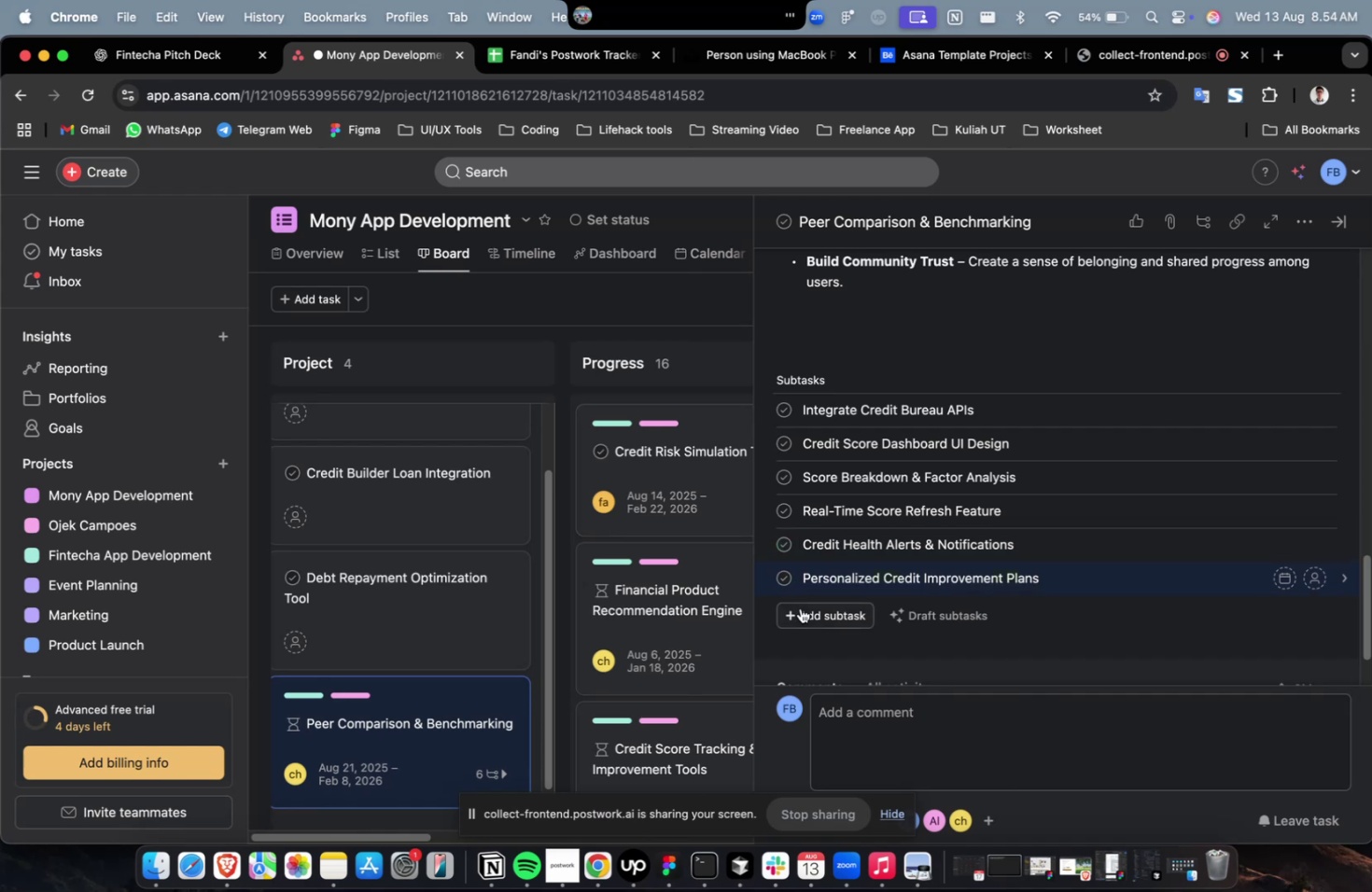 
left_click([800, 607])
 